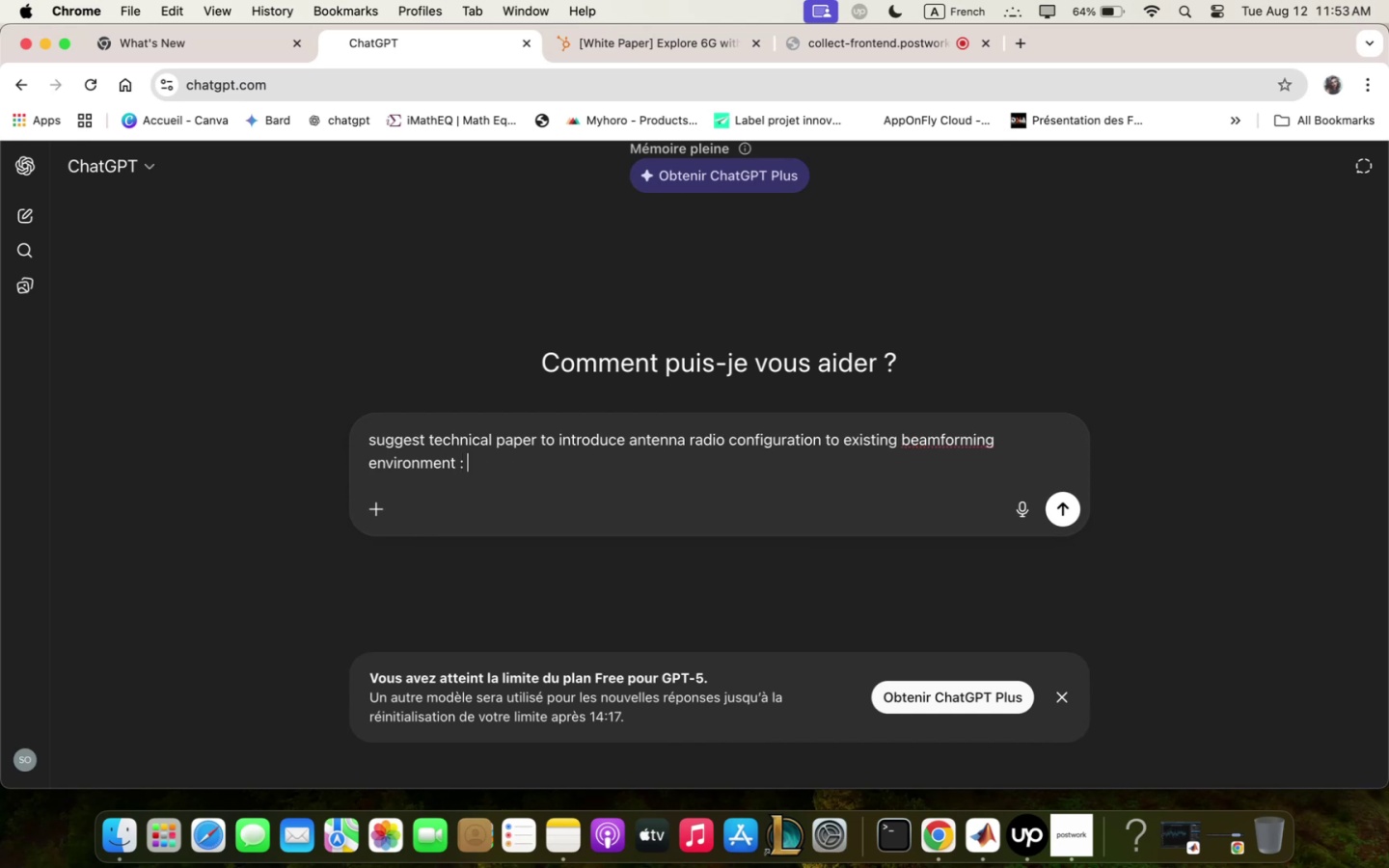 
key(Meta+CommandLeft)
 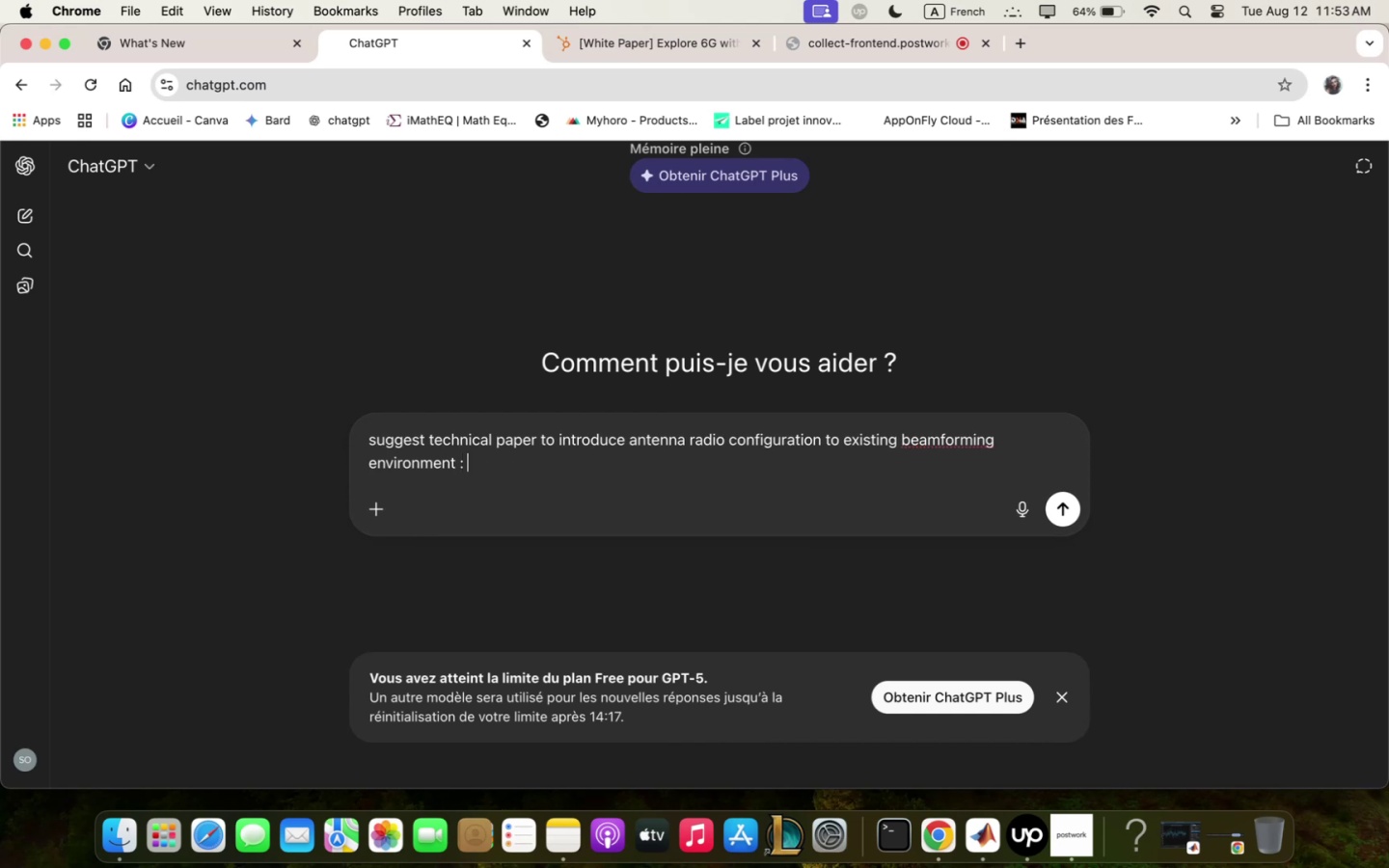 
key(Meta+V)
 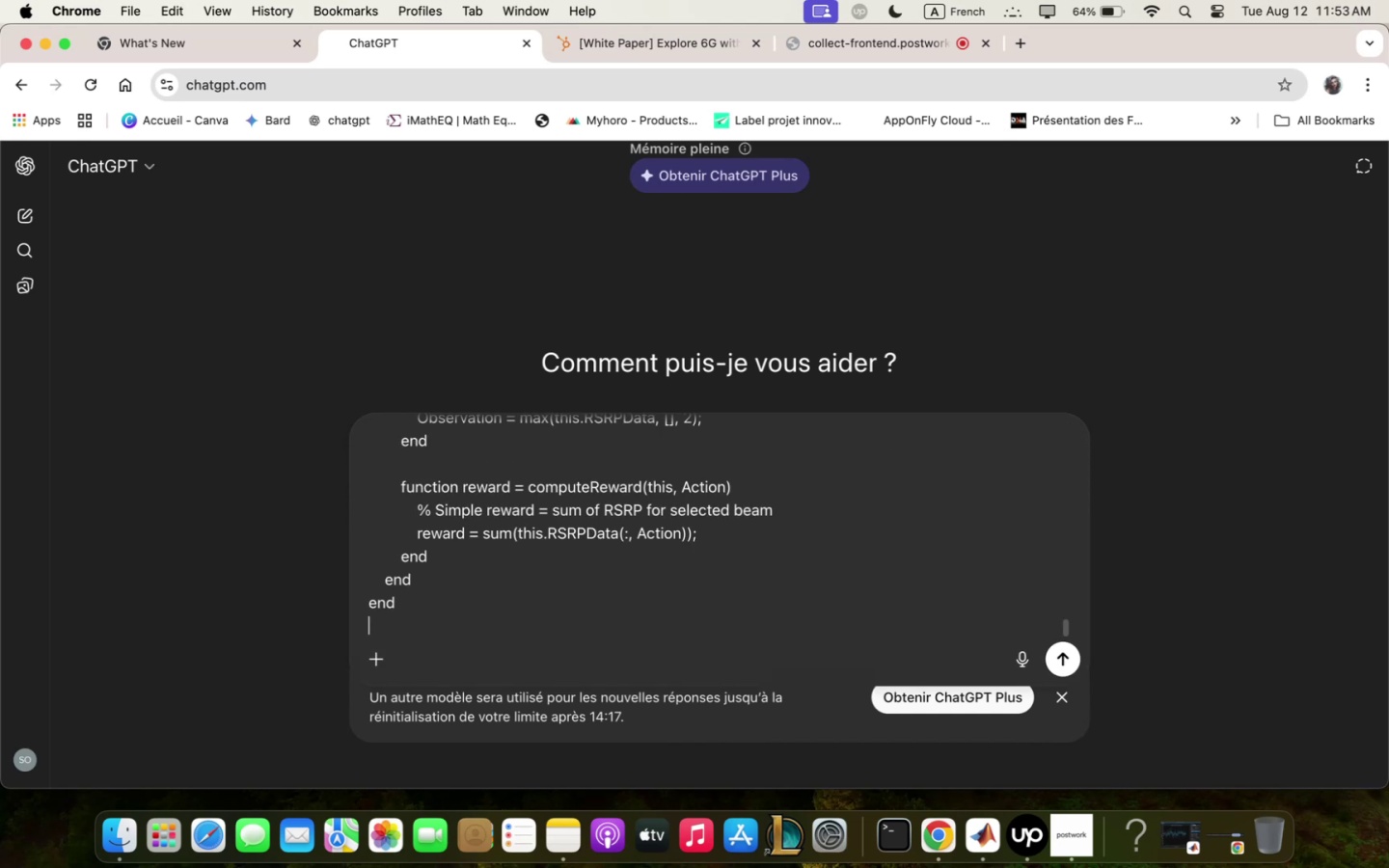 
key(Enter)
 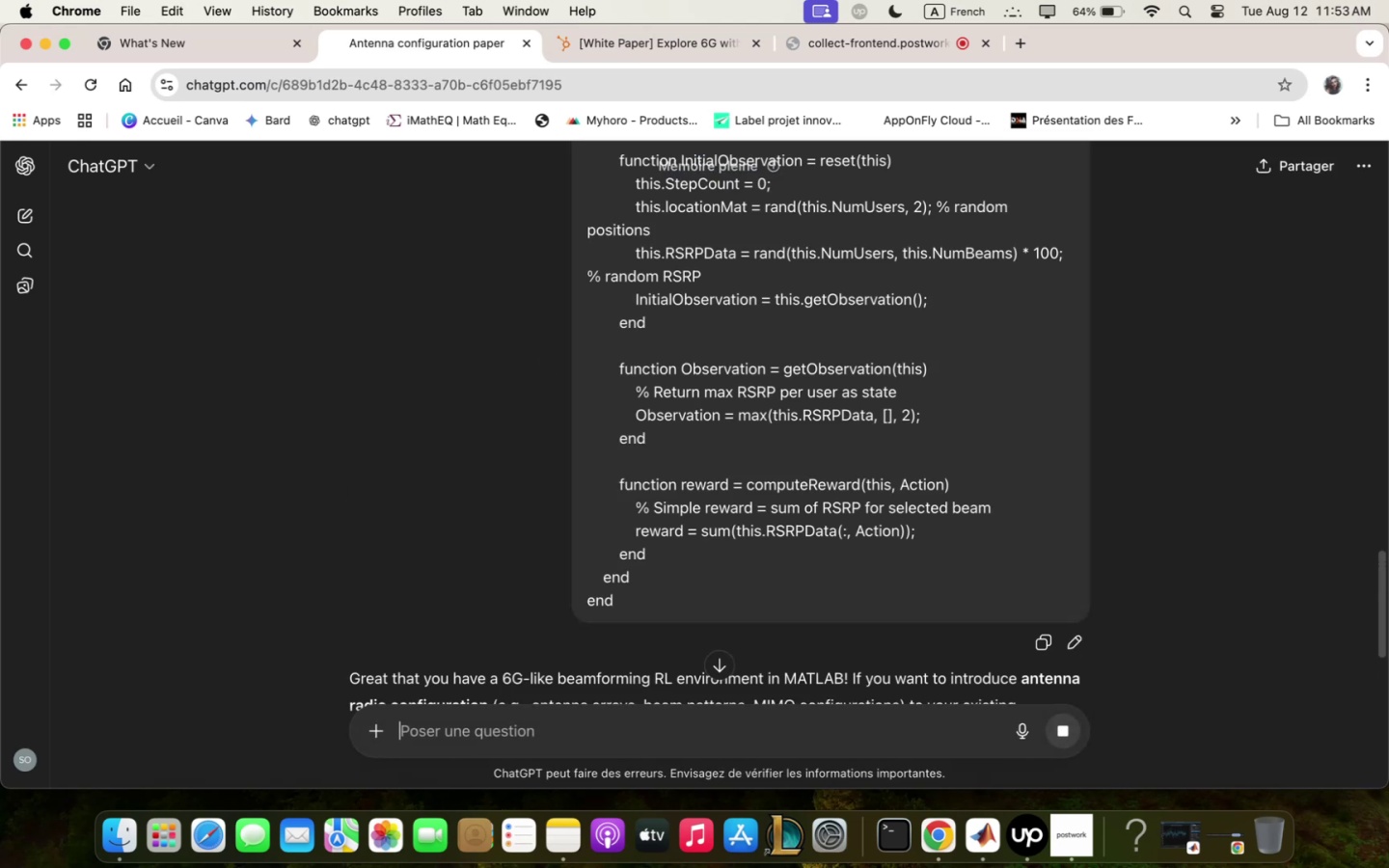 
scroll: coordinate [787, 517], scroll_direction: down, amount: 16.0
 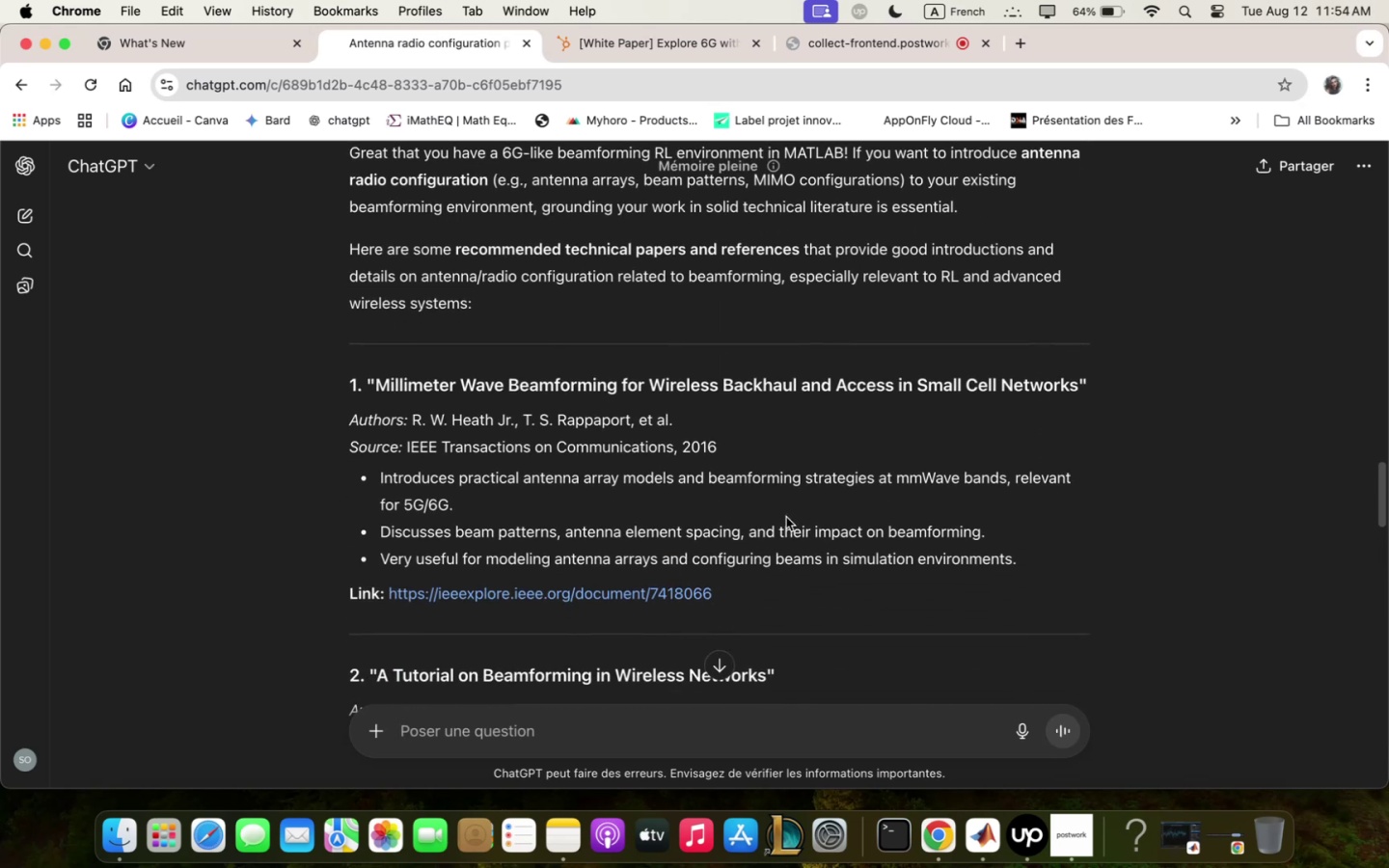 
left_click([611, 595])
 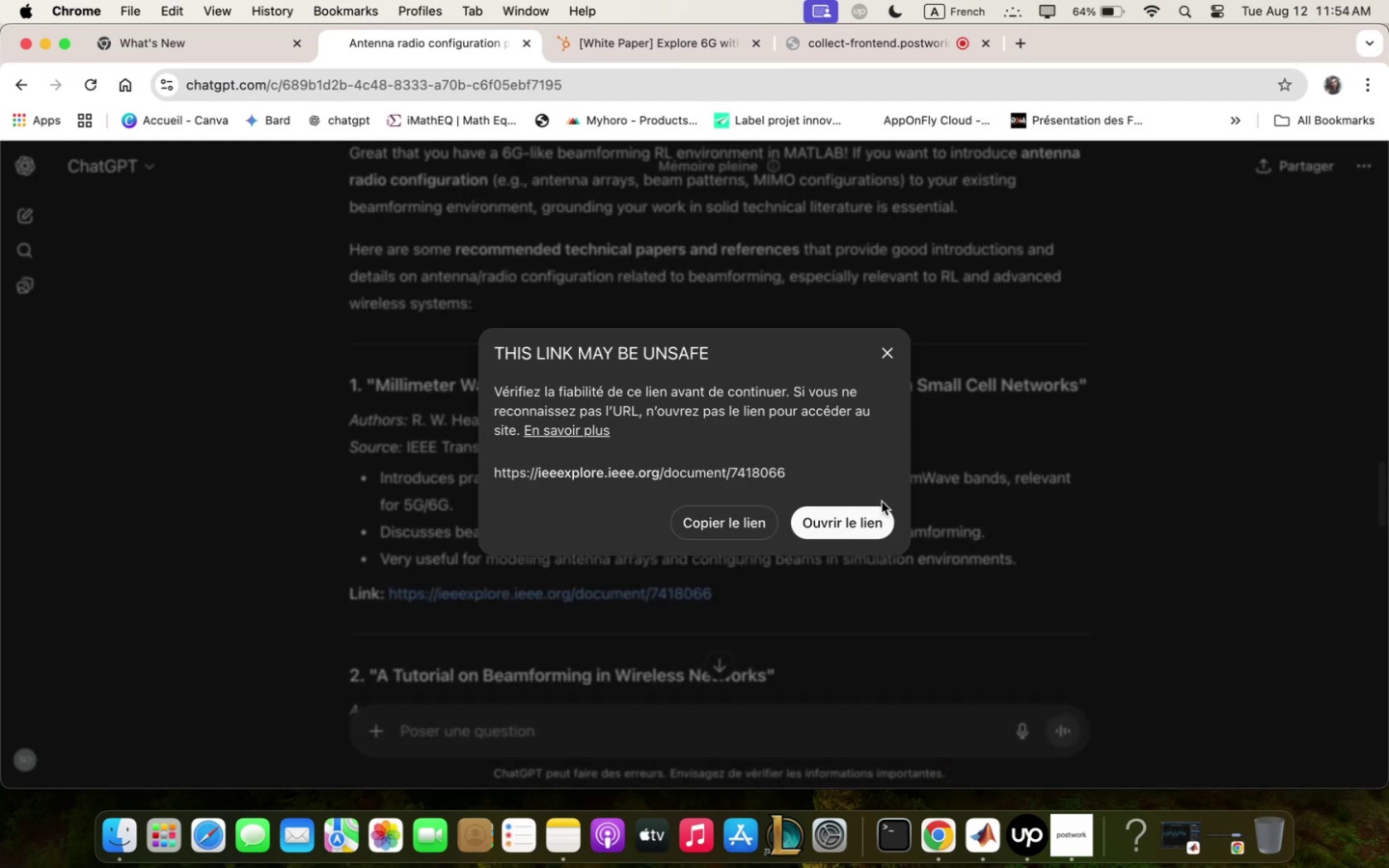 
left_click([873, 522])
 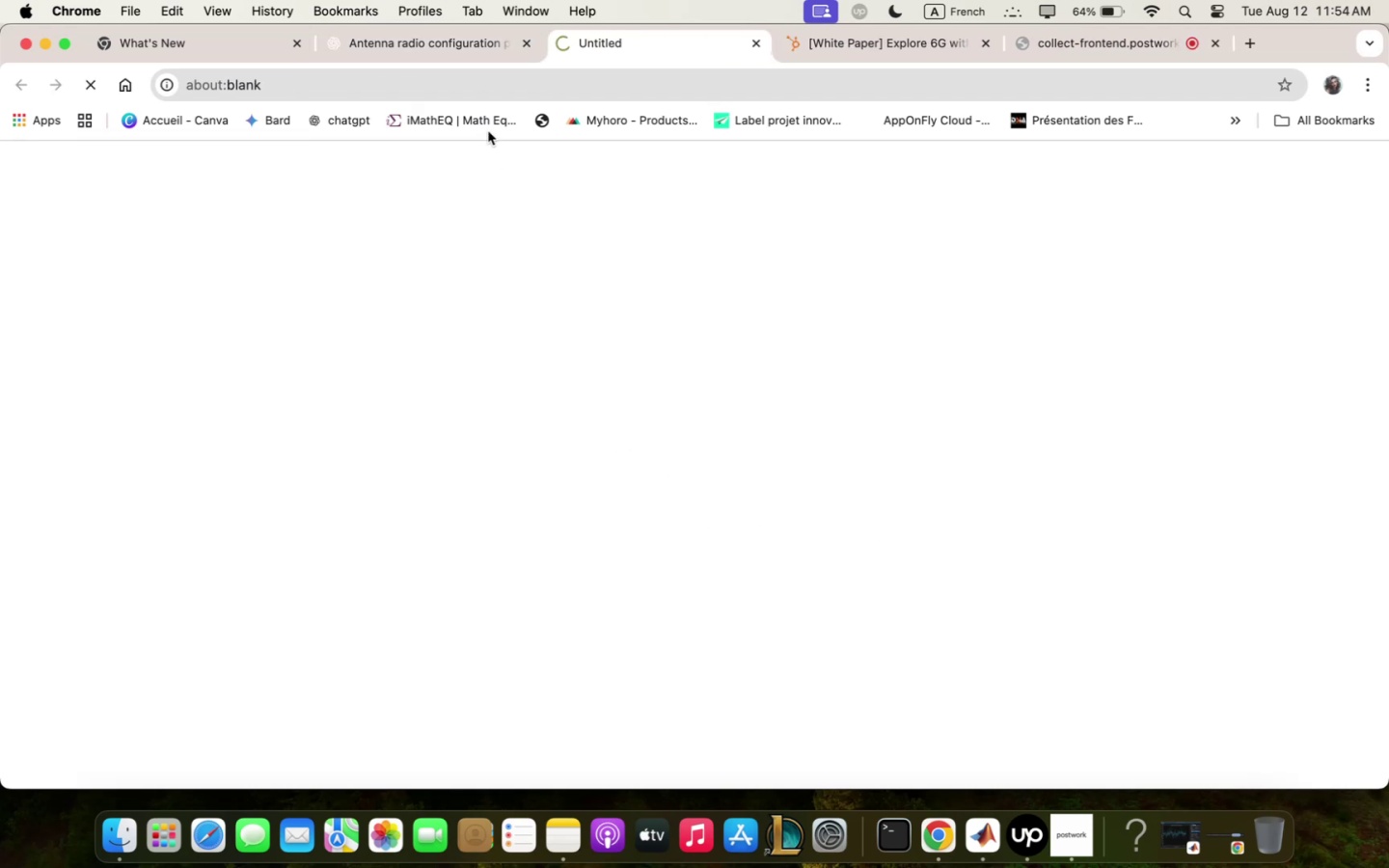 
mouse_move([444, 84])
 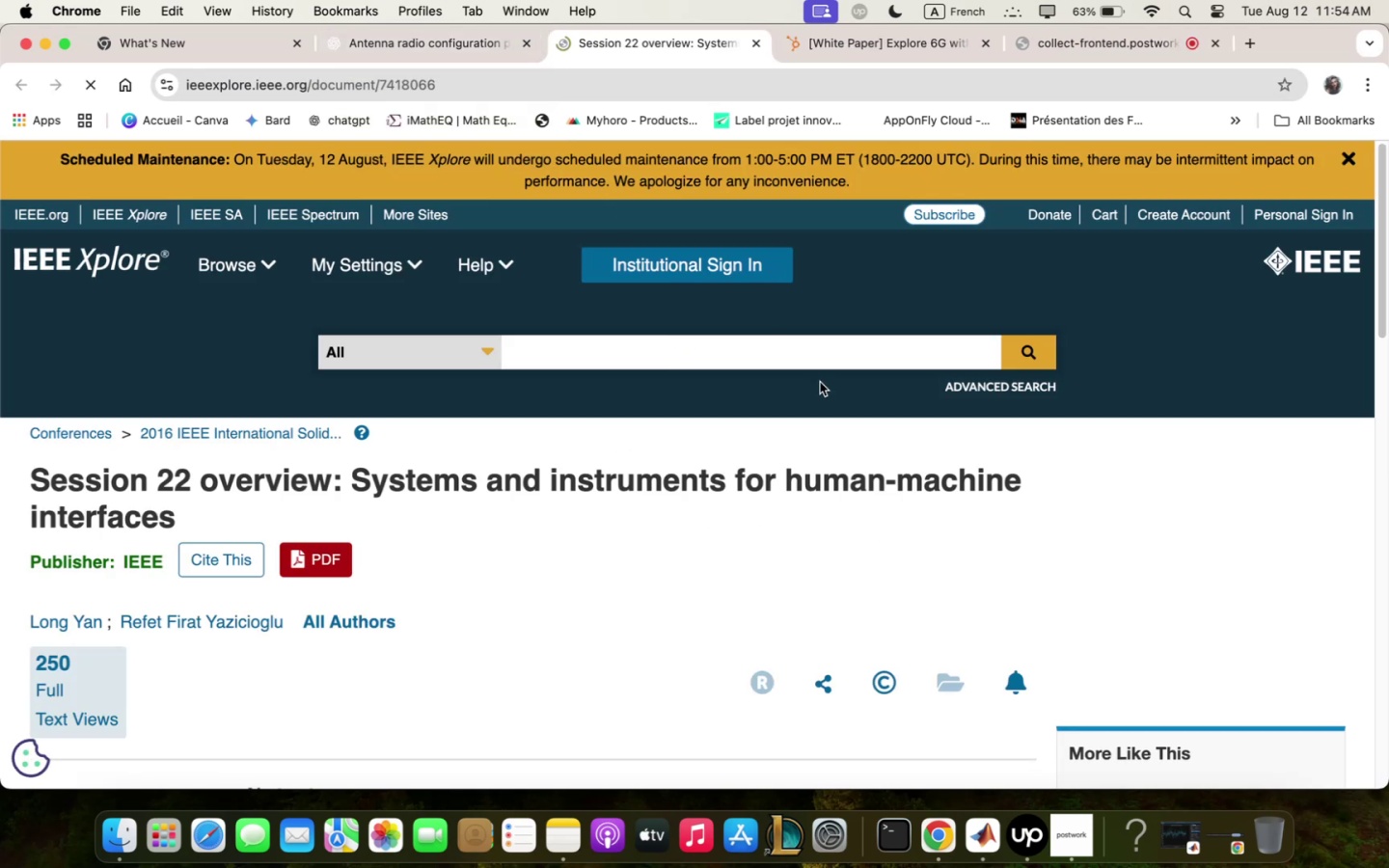 
scroll: coordinate [837, 465], scroll_direction: down, amount: 32.0
 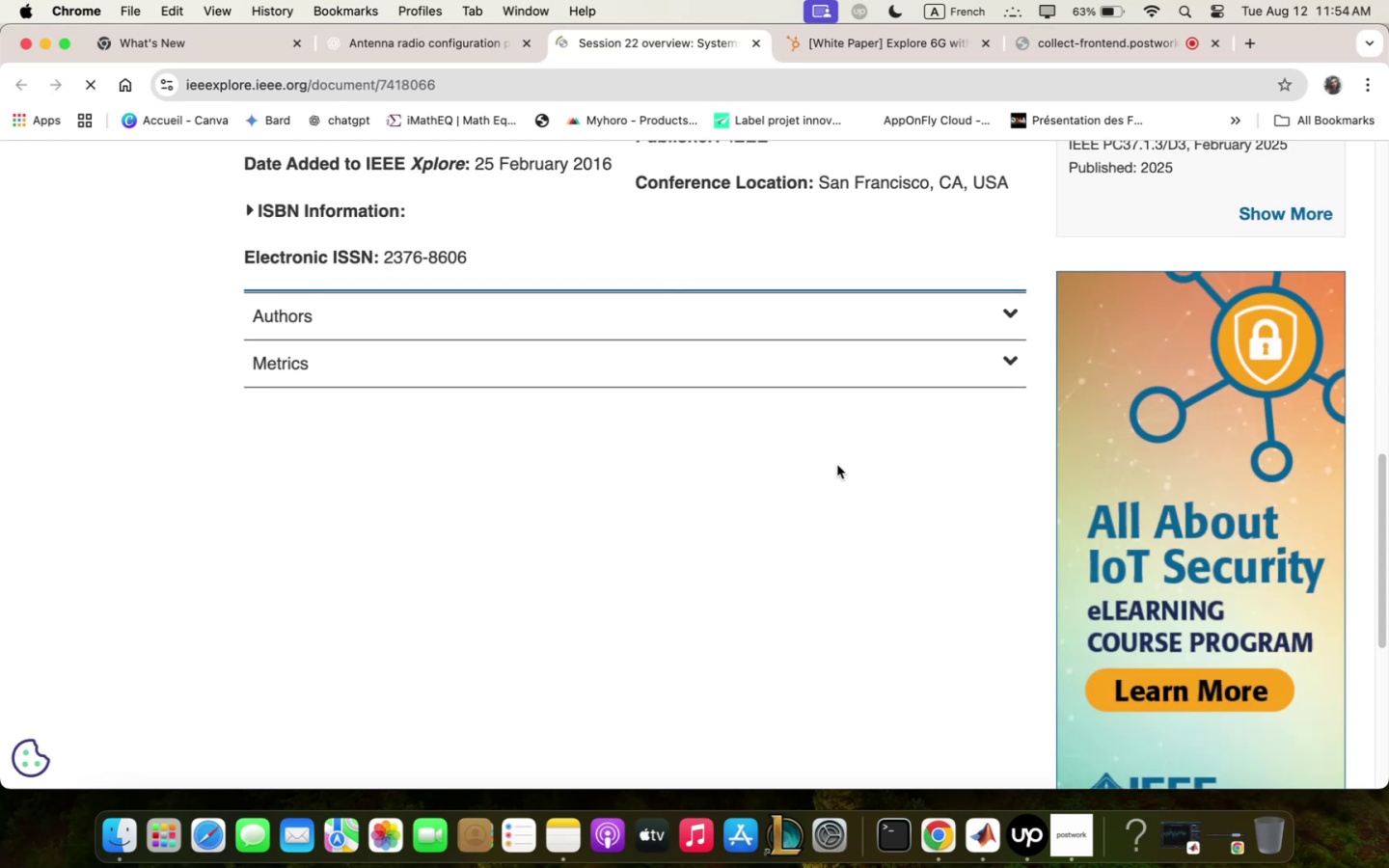 
scroll: coordinate [841, 462], scroll_direction: up, amount: 15.0
 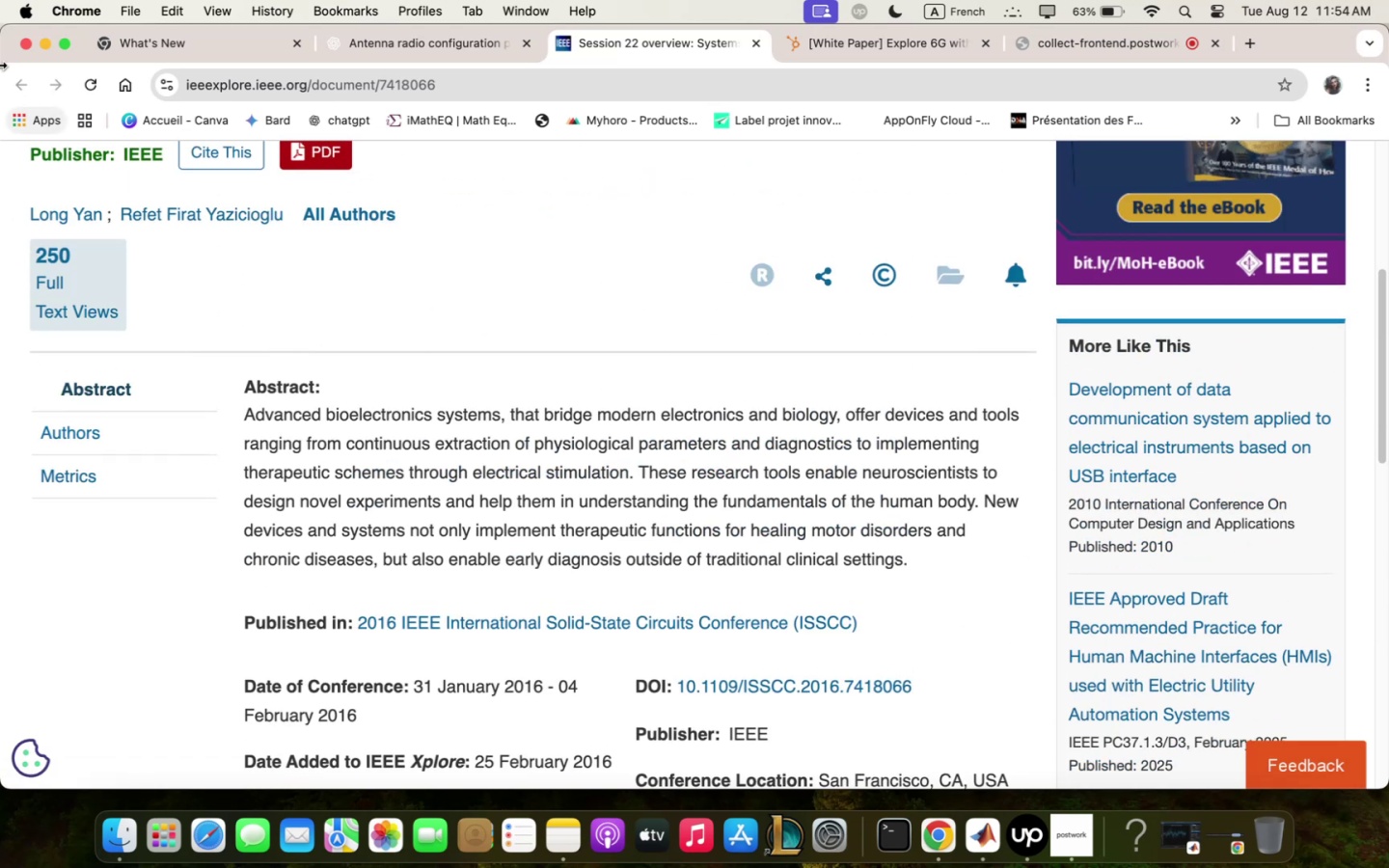 
wait(5.64)
 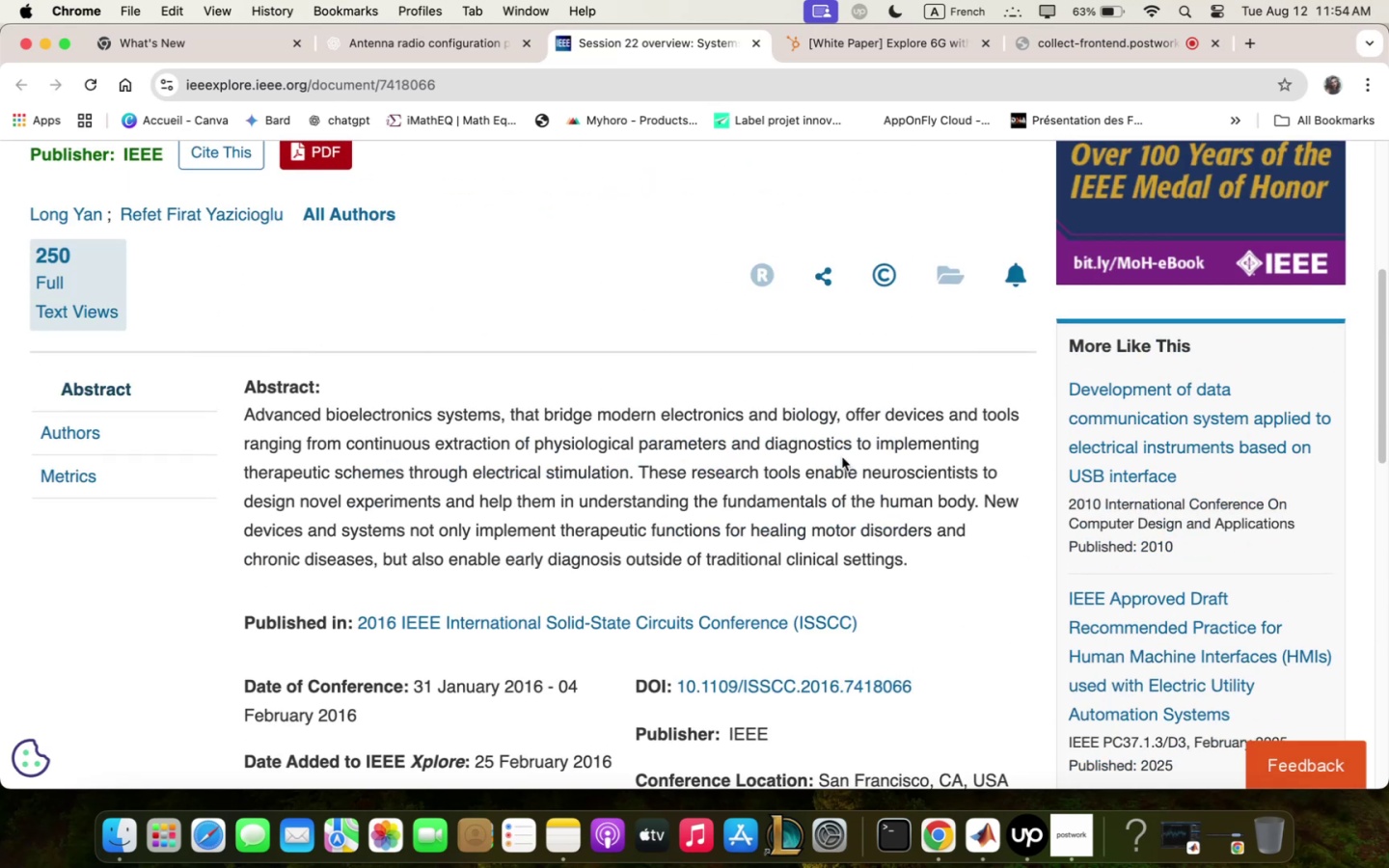 
left_click([440, 49])
 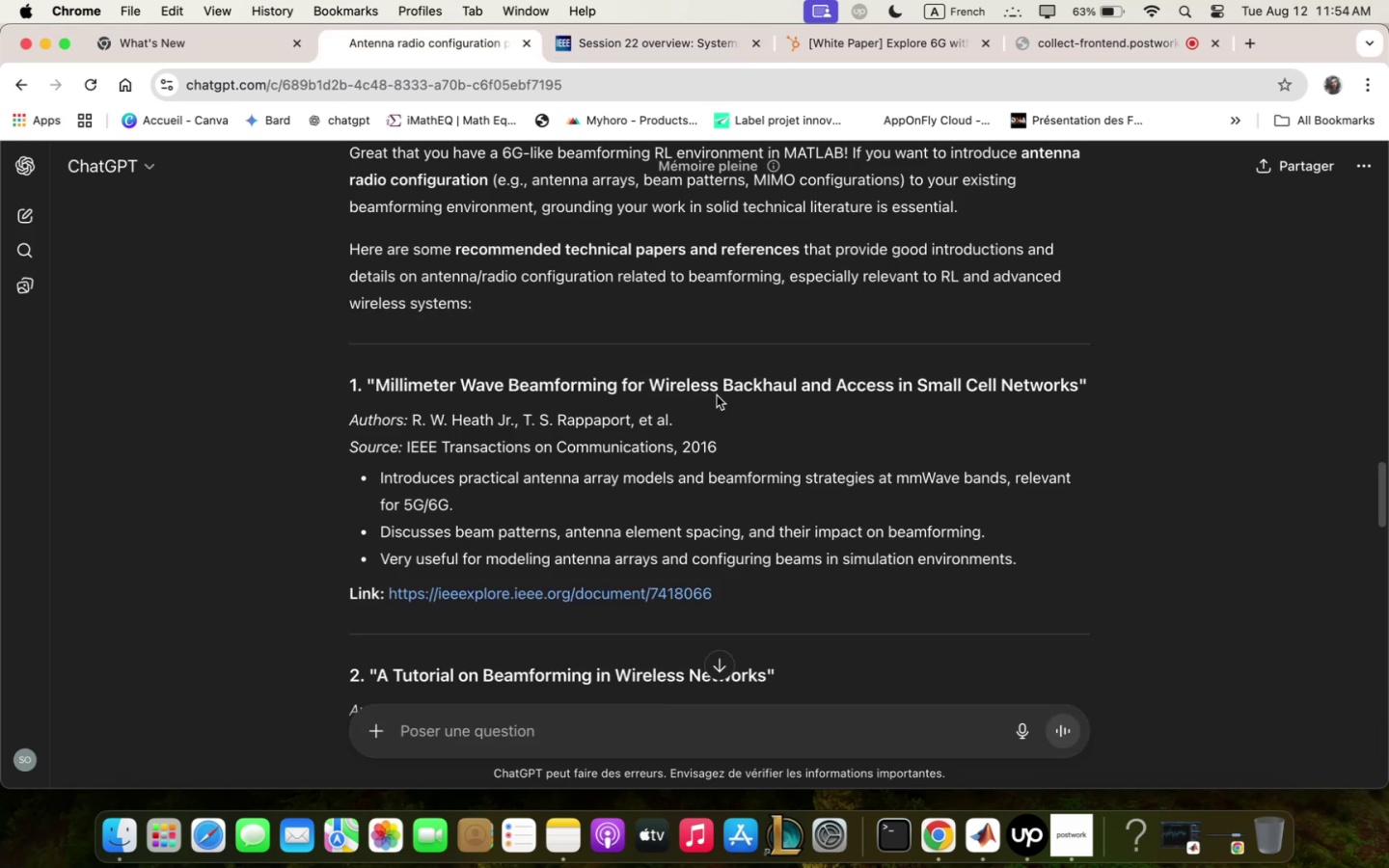 
scroll: coordinate [717, 393], scroll_direction: down, amount: 5.0
 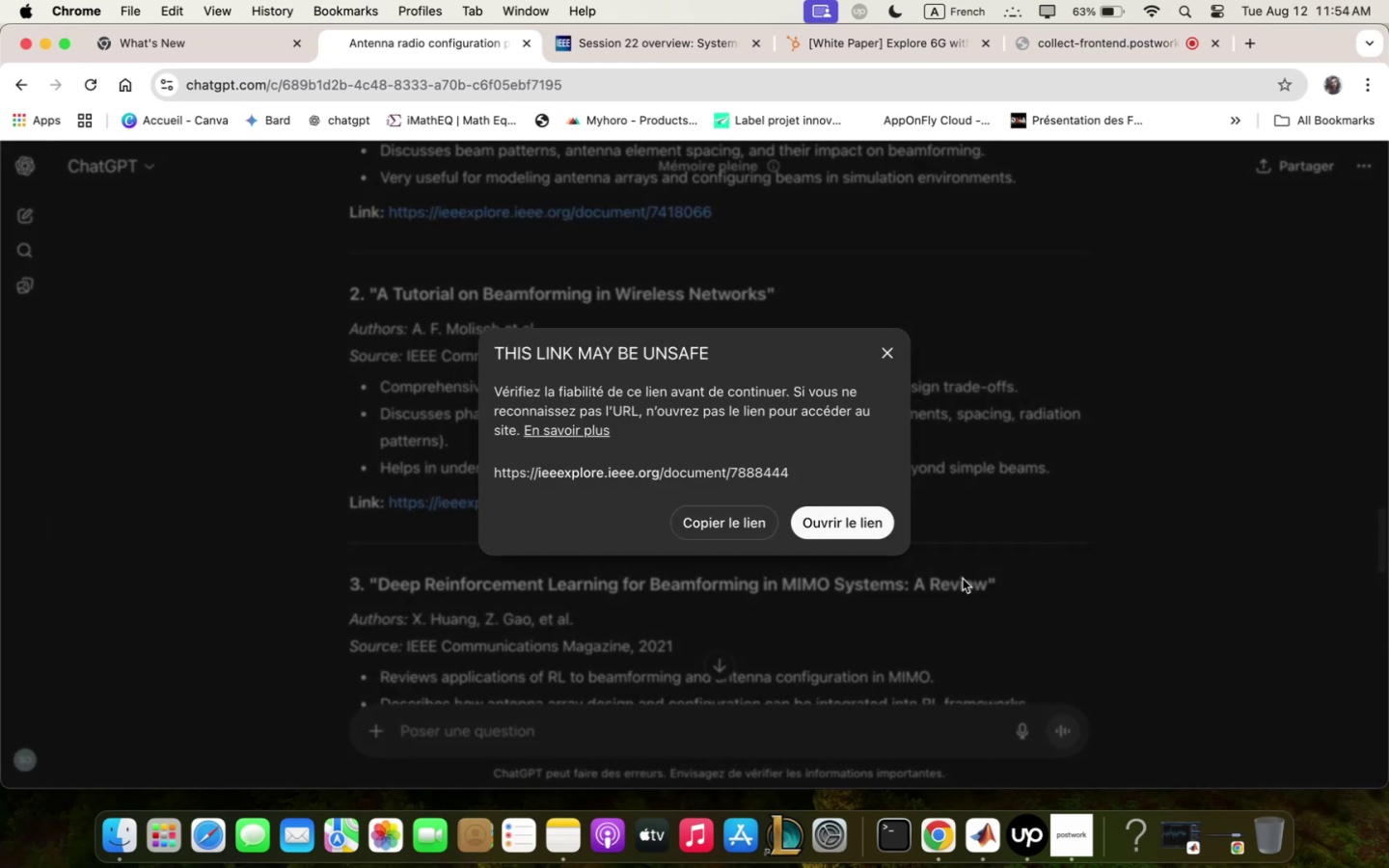 
wait(5.84)
 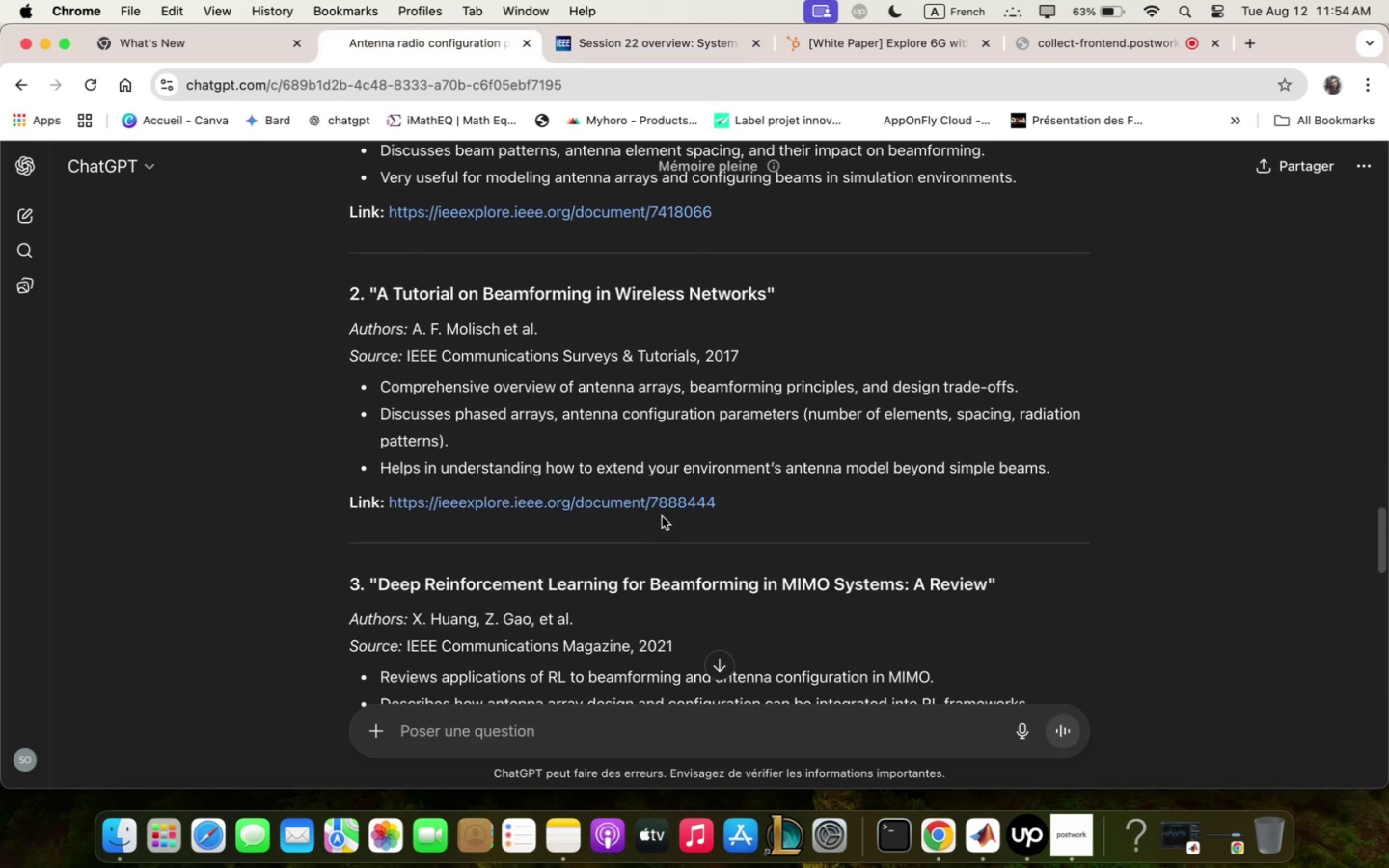 
left_click([841, 538])
 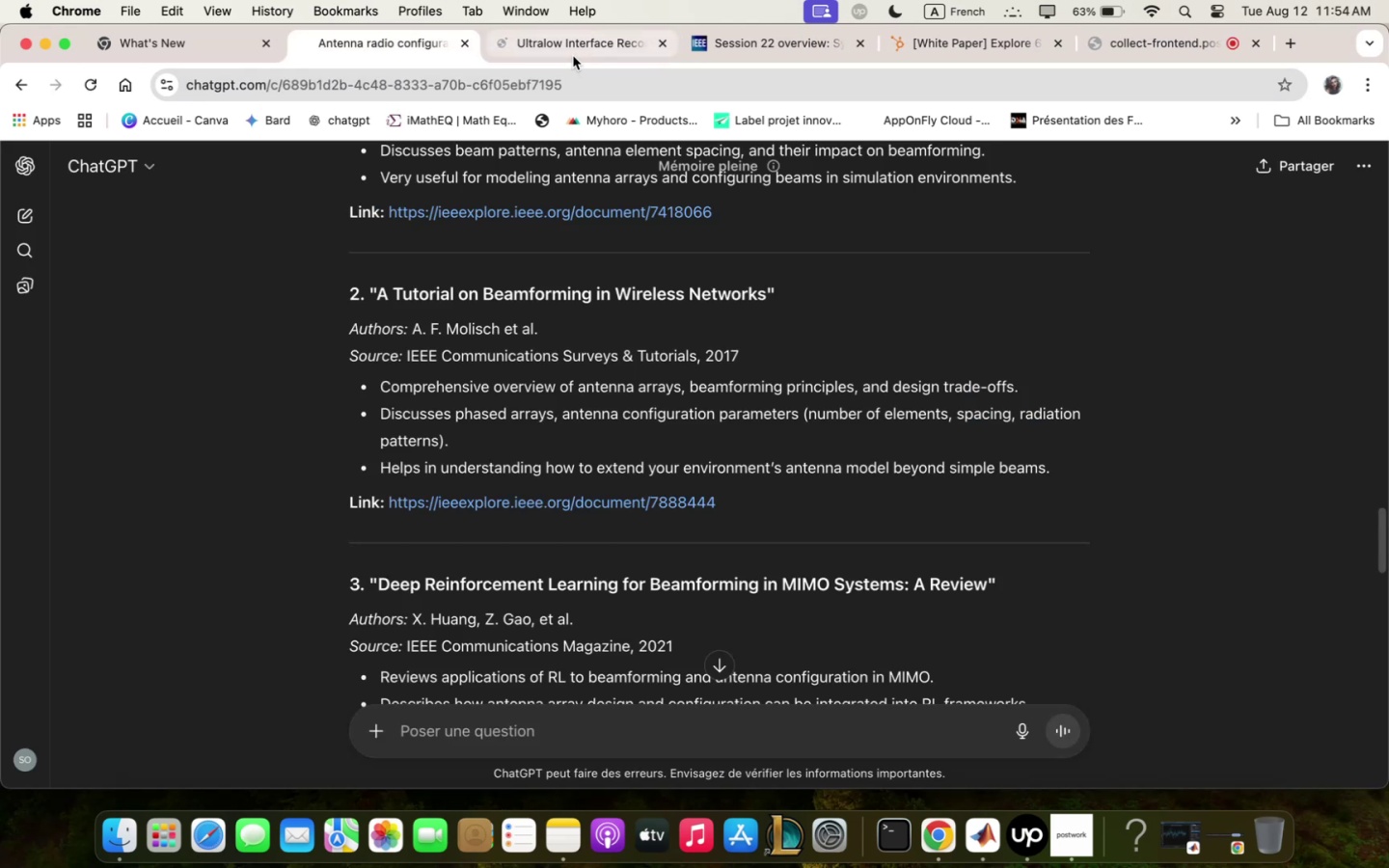 
scroll: coordinate [875, 388], scroll_direction: down, amount: 14.0
 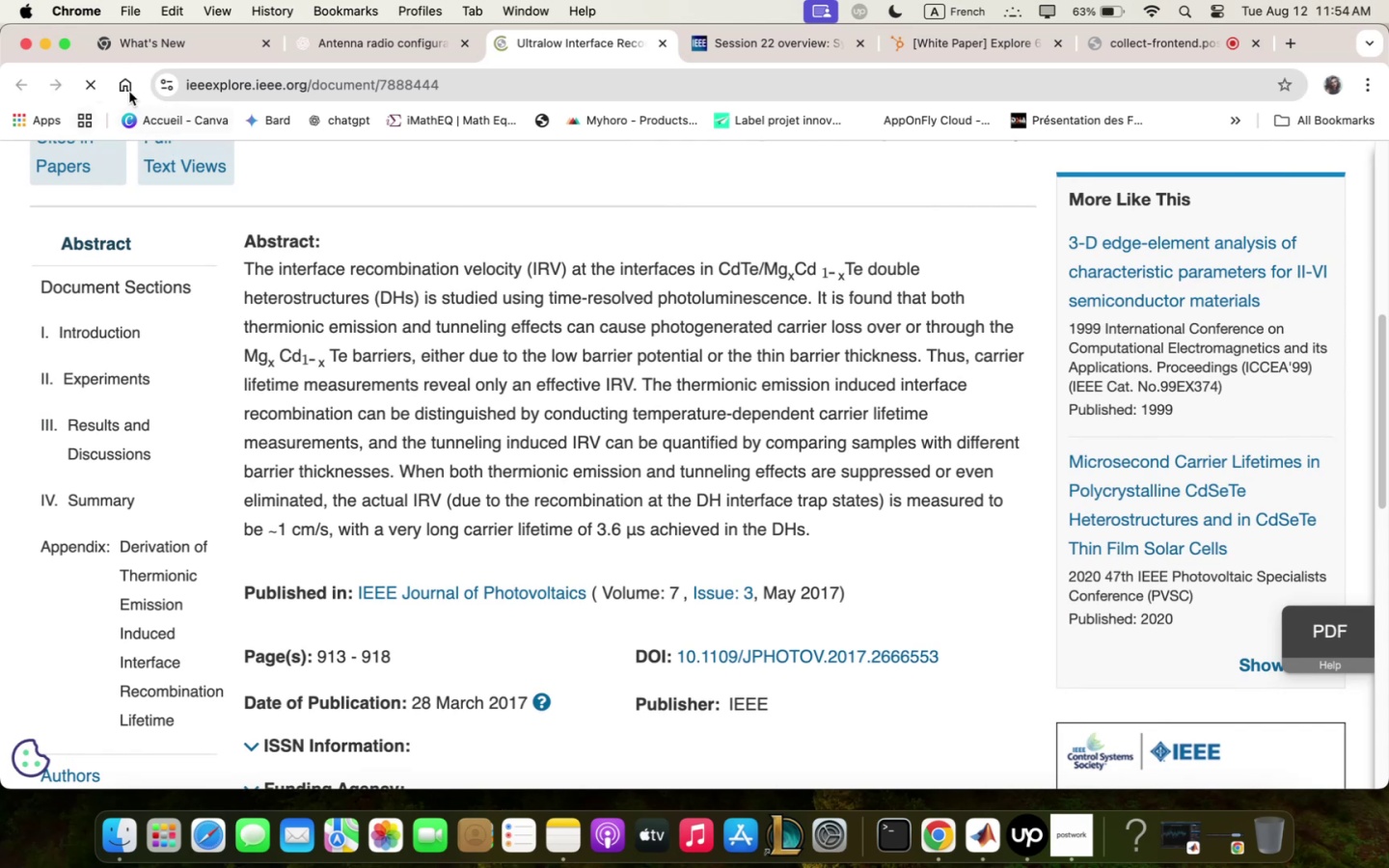 
left_click([399, 34])
 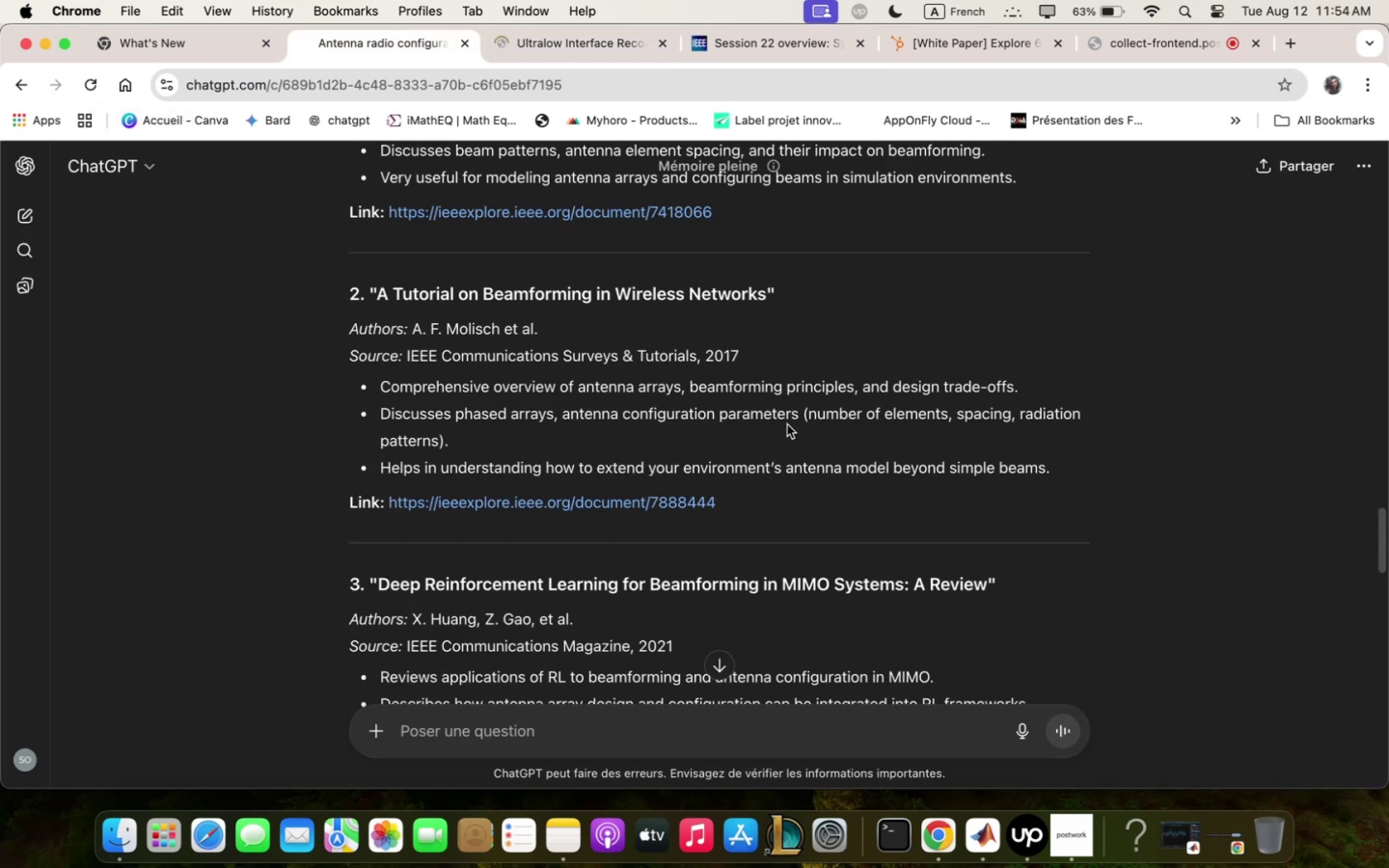 
scroll: coordinate [786, 419], scroll_direction: down, amount: 5.0
 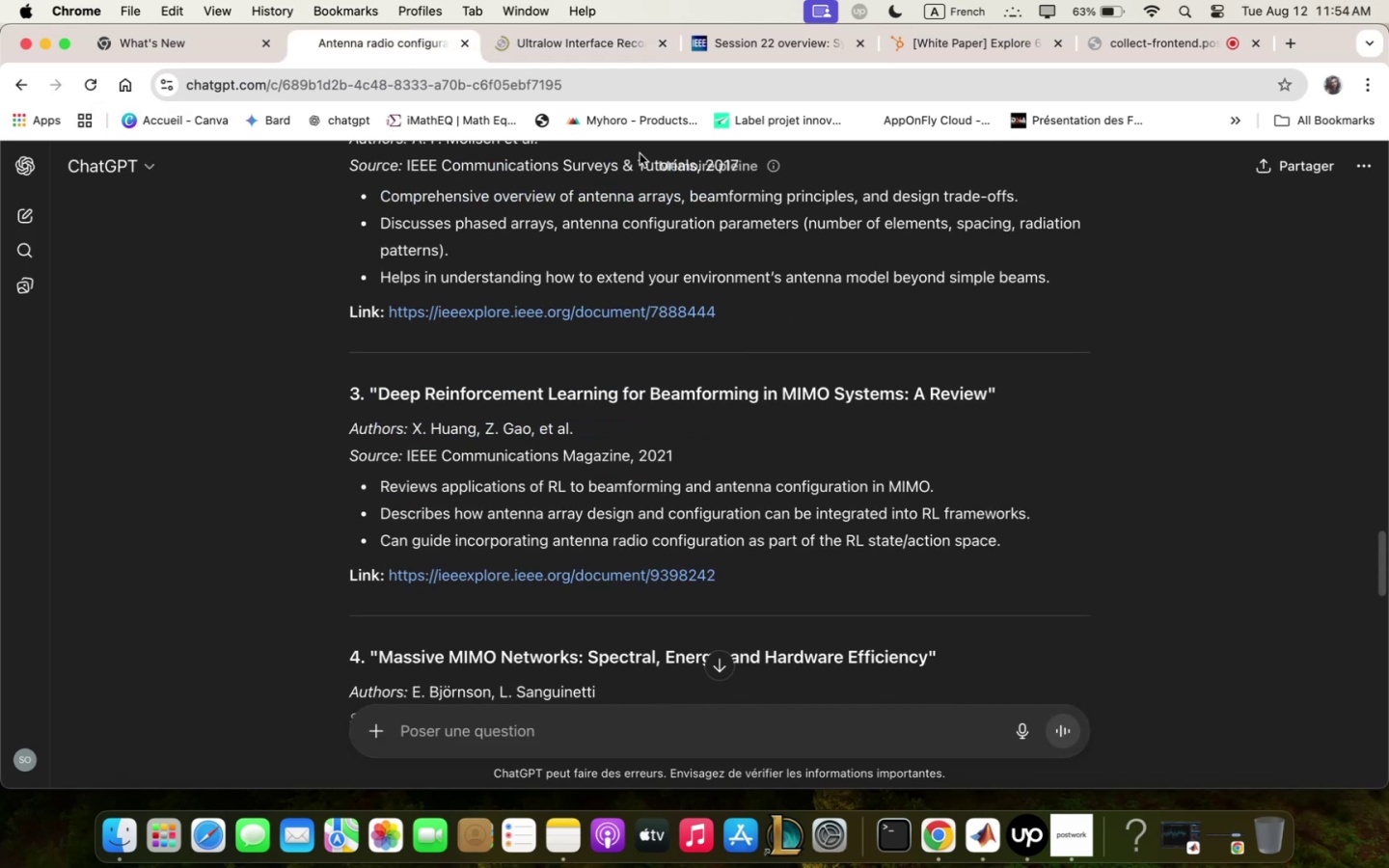 
wait(5.83)
 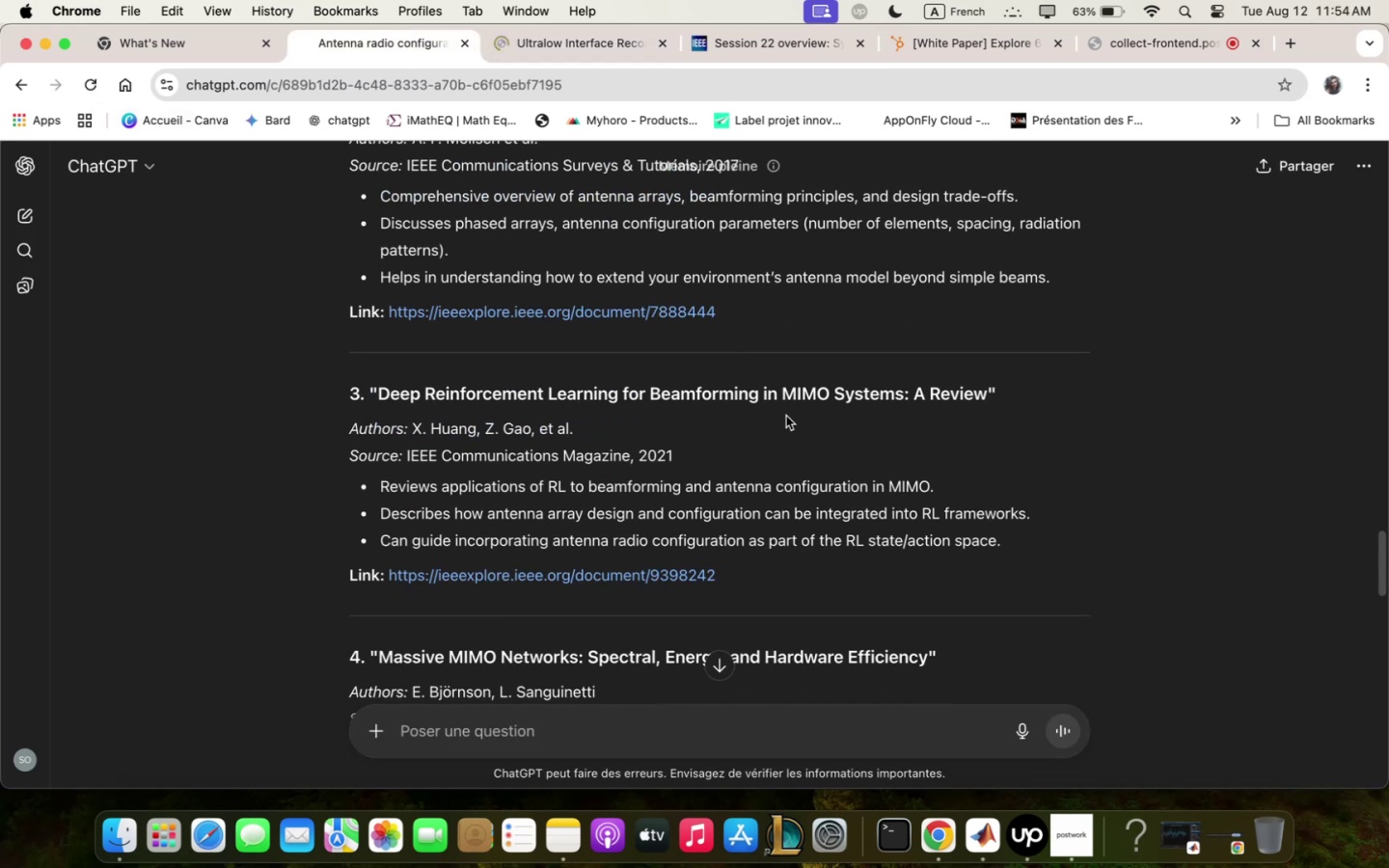 
left_click([595, 95])
 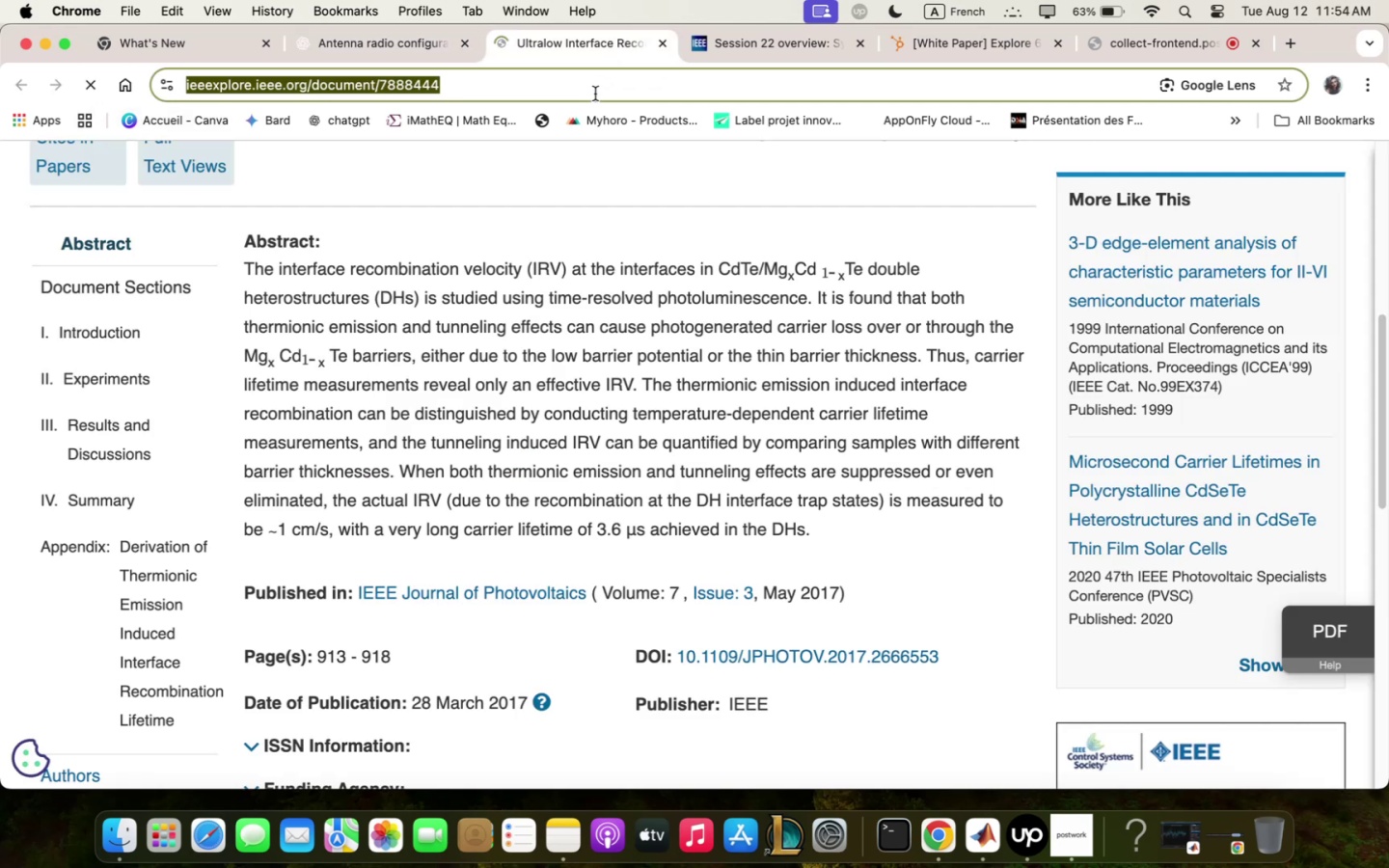 
type(qntennq rqdio confu)
key(Backspace)
type(igurqtion in ;qtlqb)
 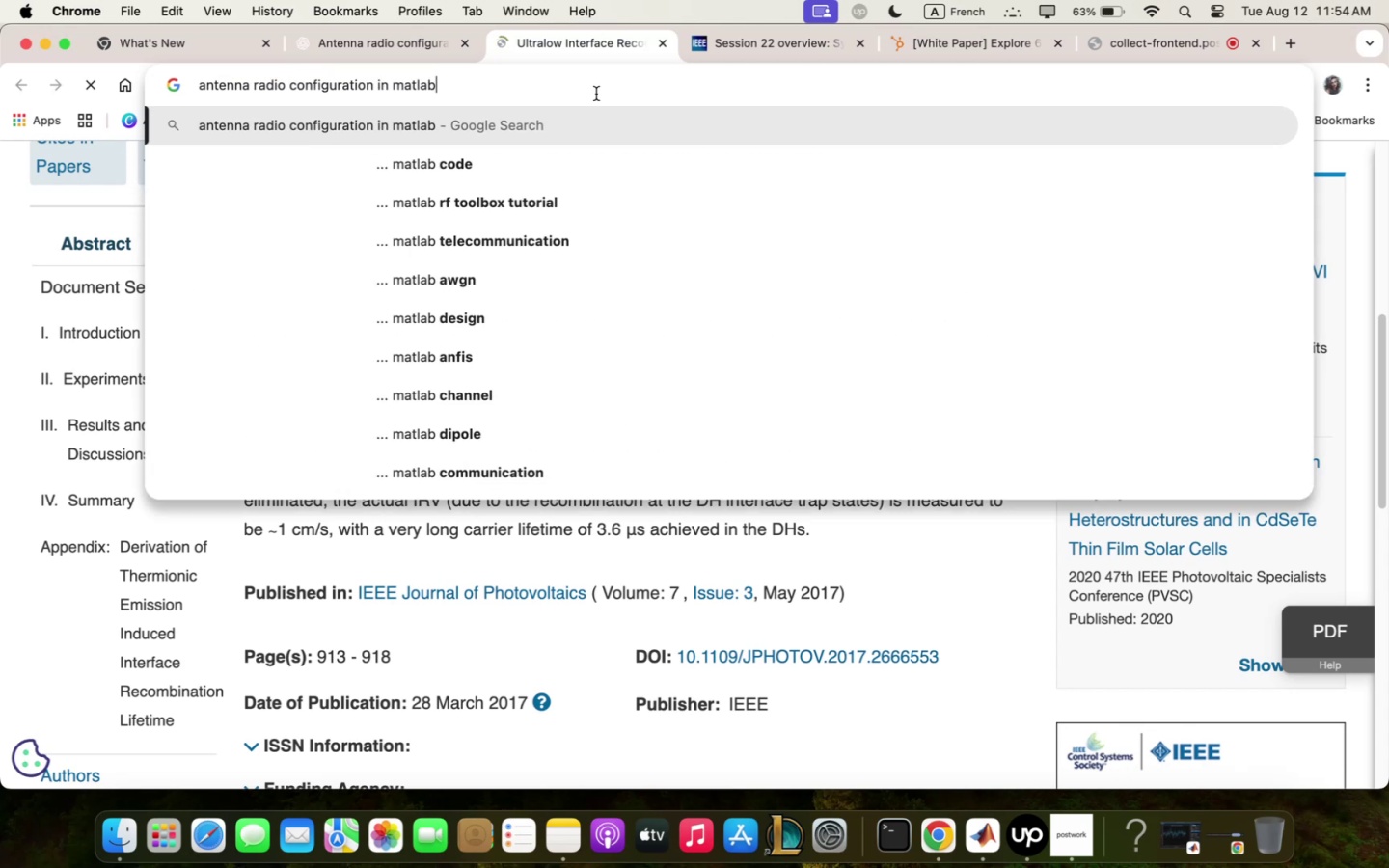 
key(Enter)
 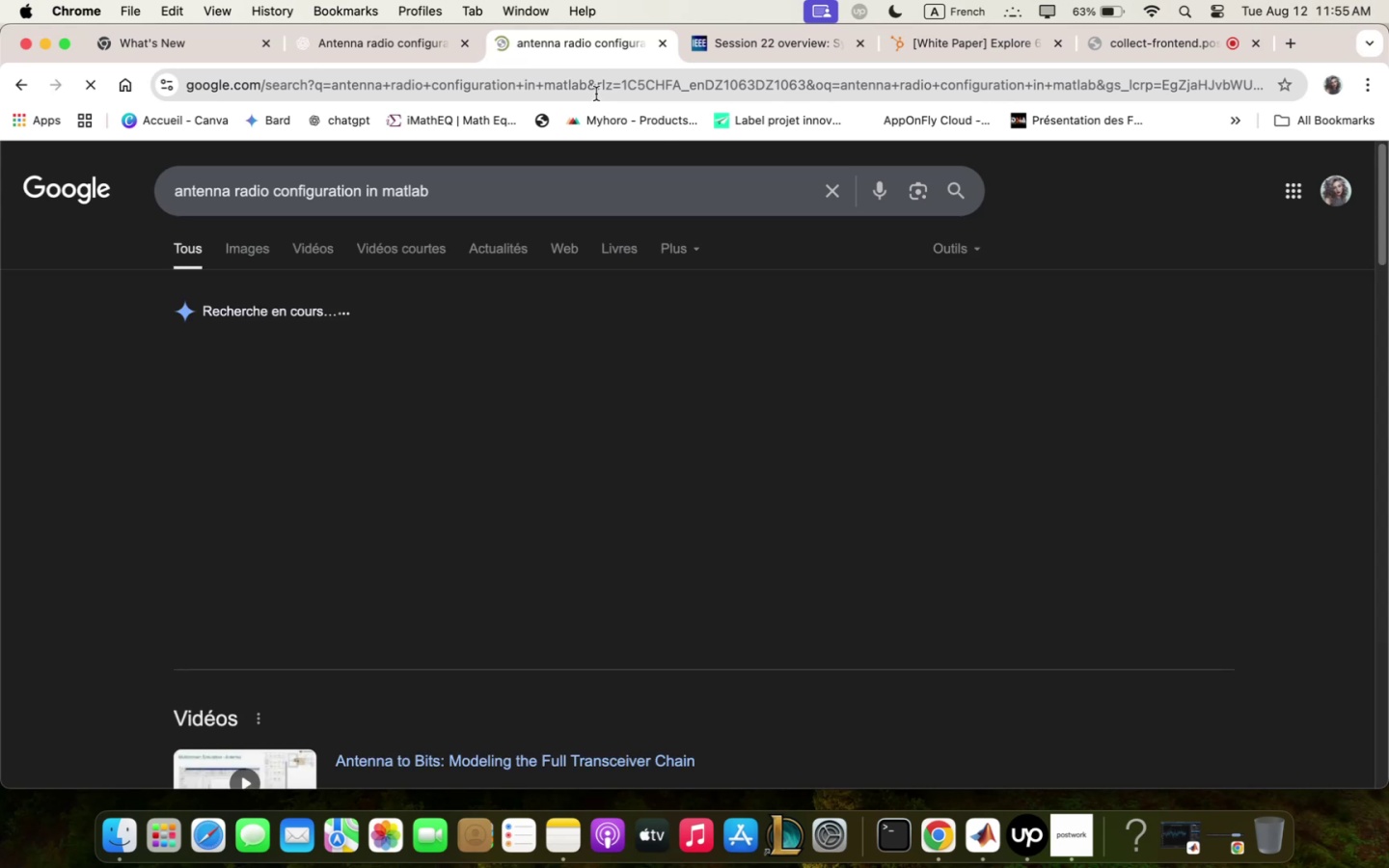 
scroll: coordinate [599, 336], scroll_direction: down, amount: 29.0
 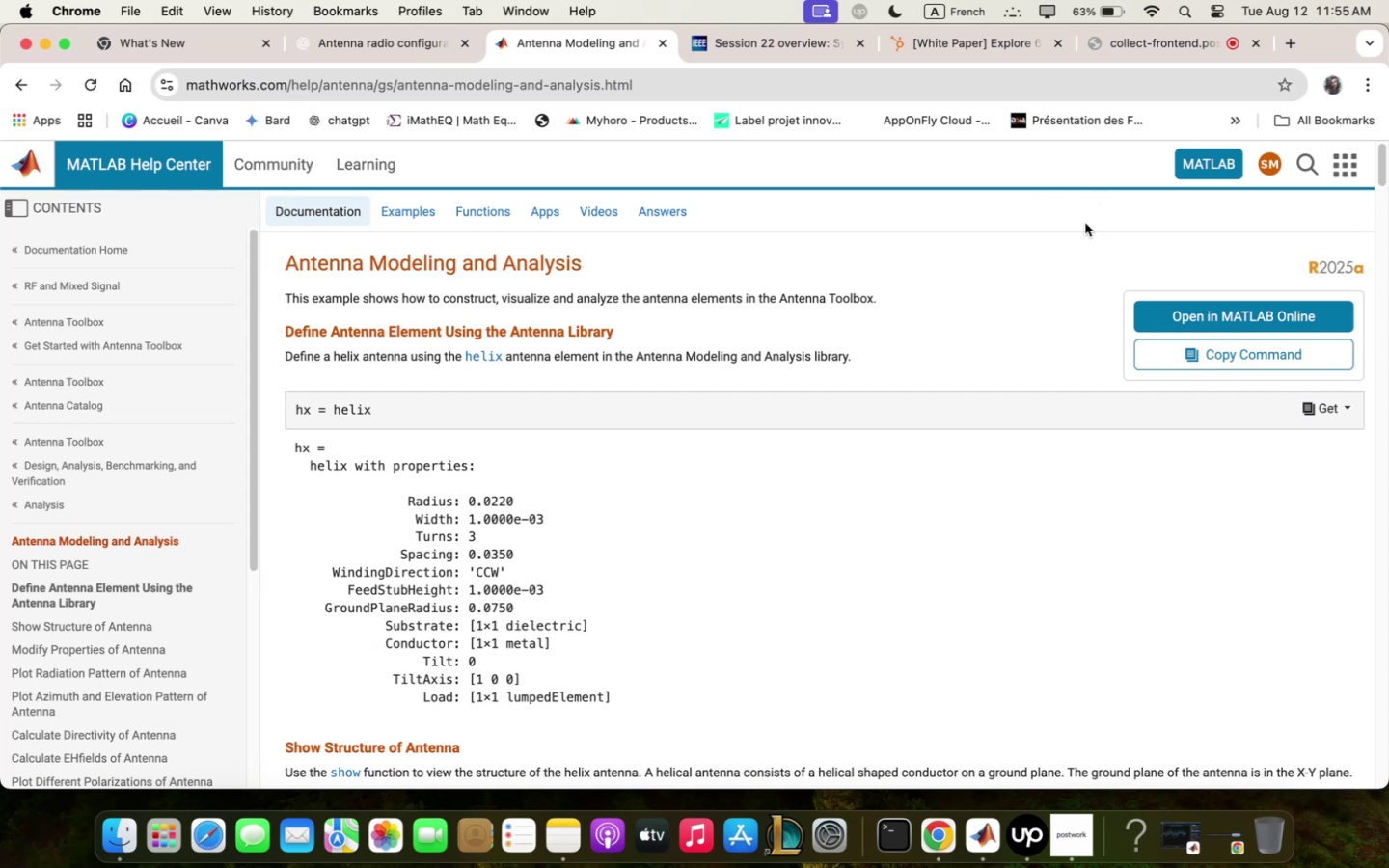 
wait(43.33)
 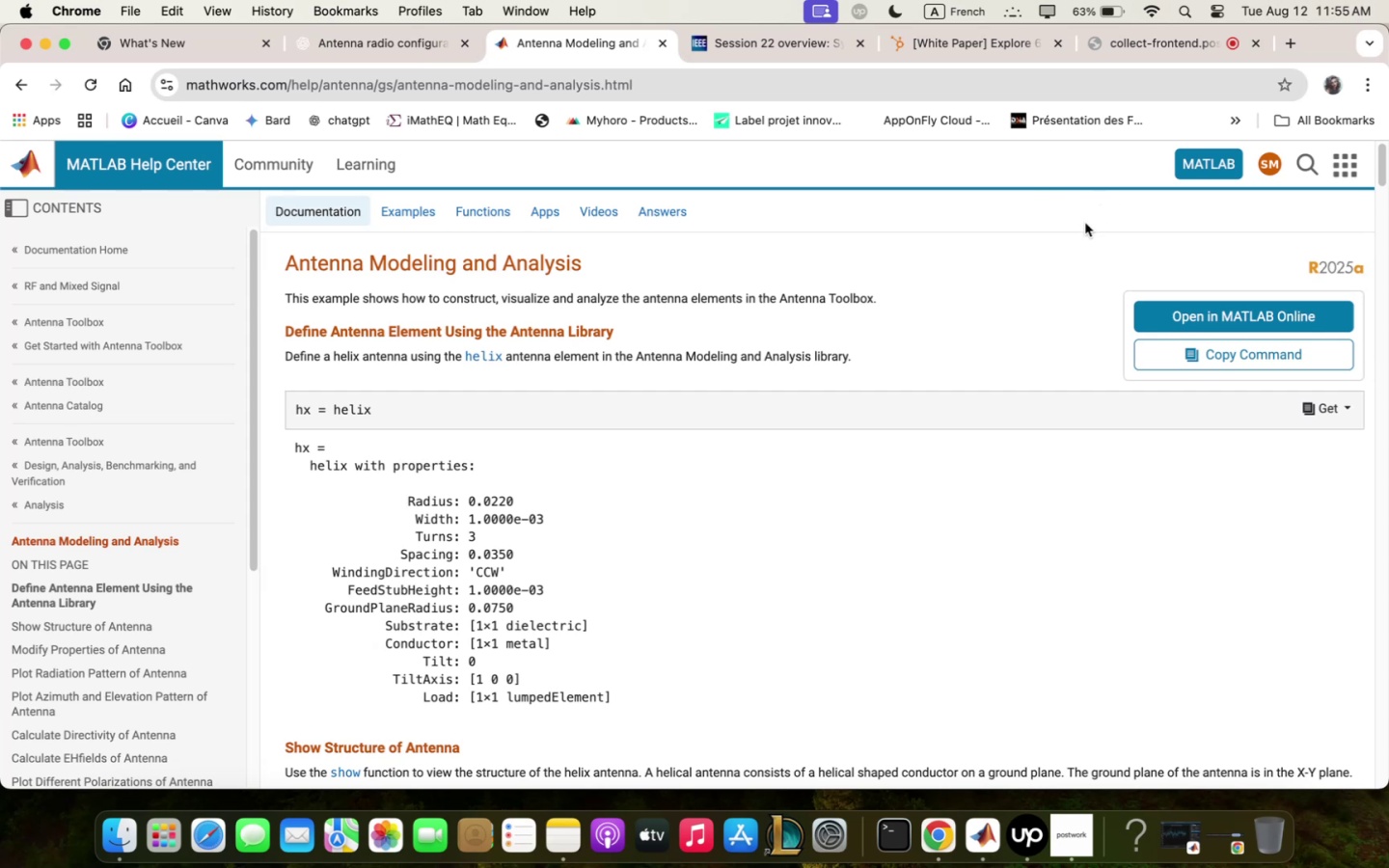 
scroll: coordinate [822, 475], scroll_direction: down, amount: 2.0
 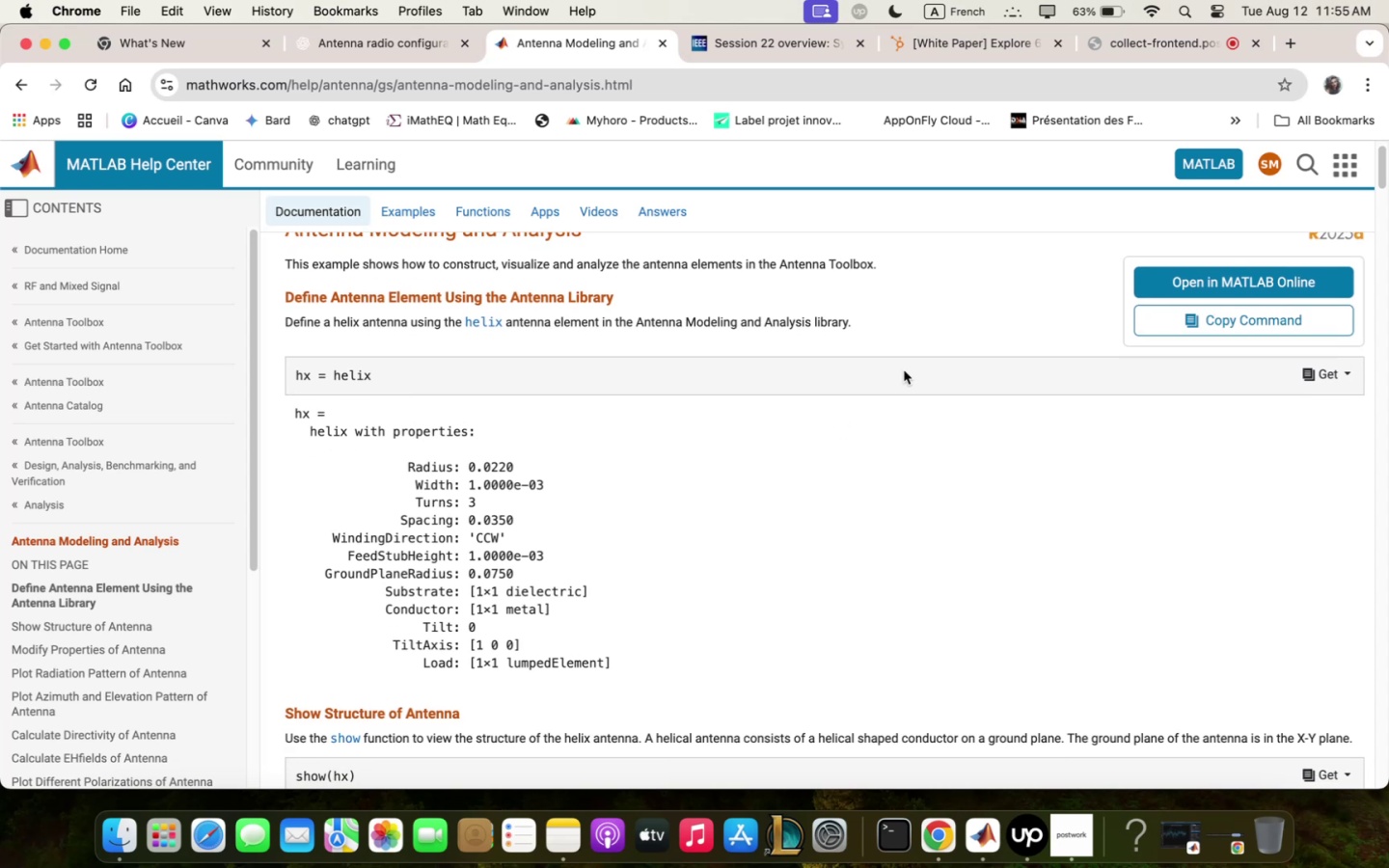 
wait(6.45)
 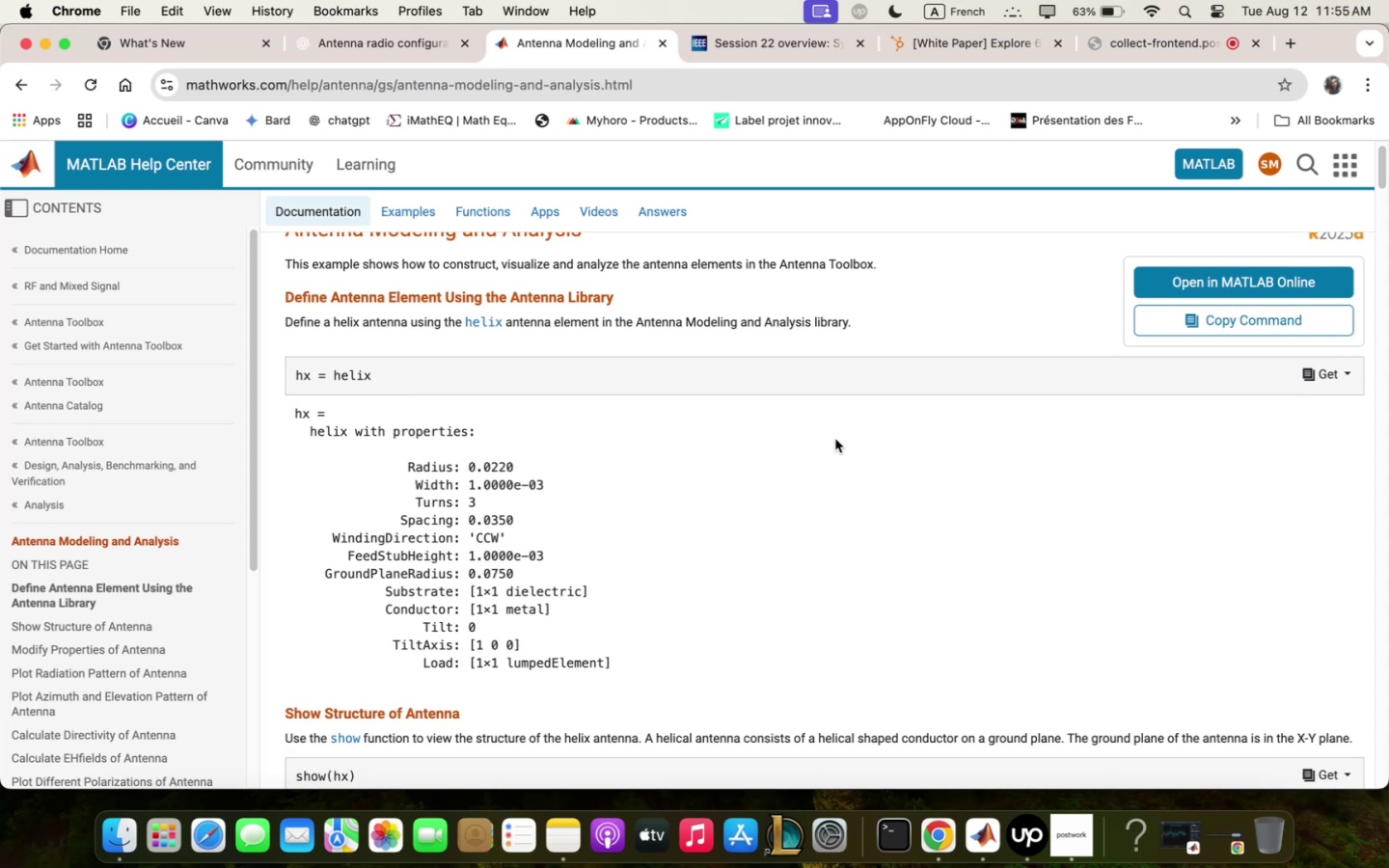 
scroll: coordinate [987, 296], scroll_direction: down, amount: 11.0
 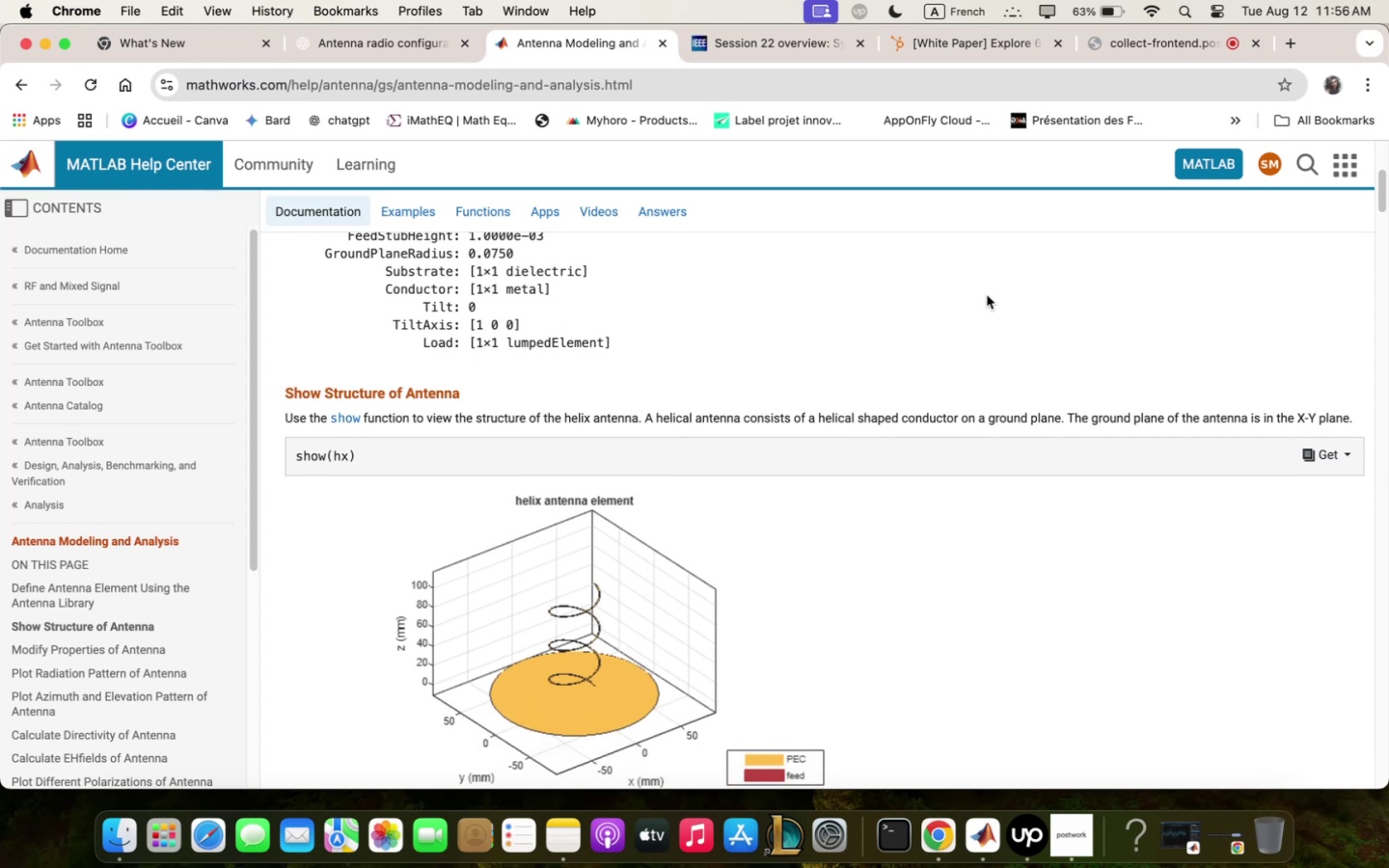 
wait(7.32)
 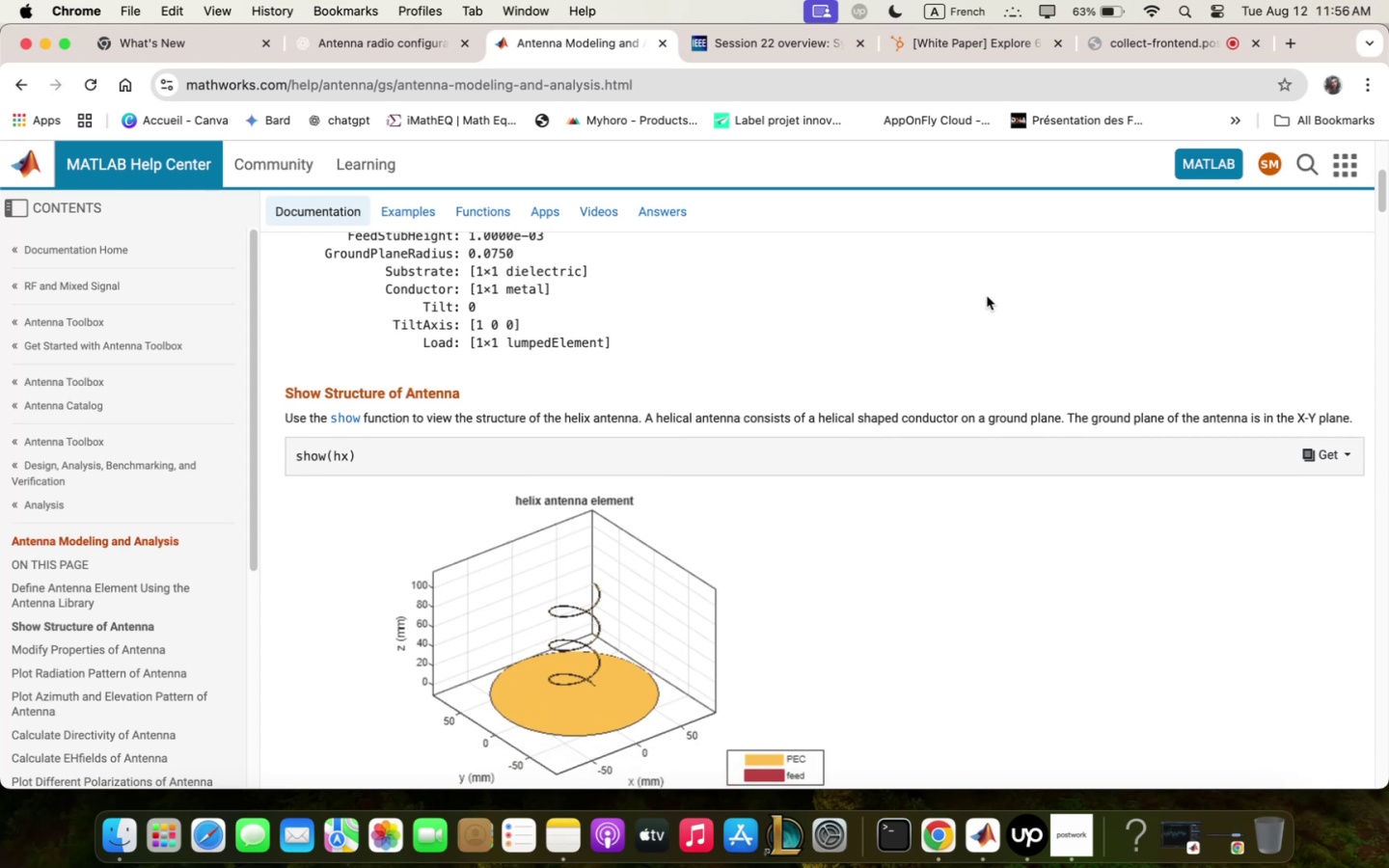 
scroll: coordinate [982, 290], scroll_direction: down, amount: 31.0
 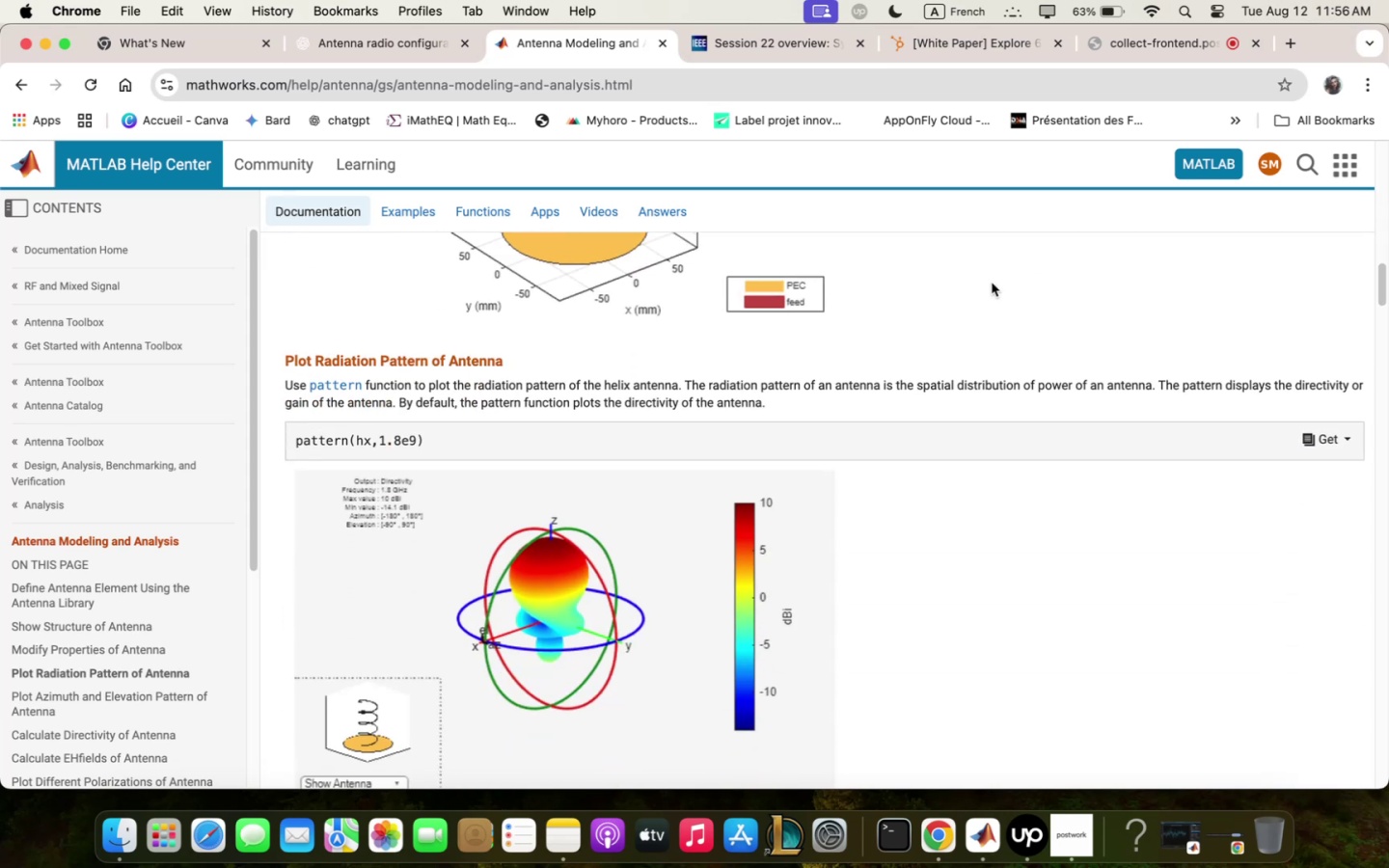 
scroll: coordinate [1036, 359], scroll_direction: down, amount: 28.0
 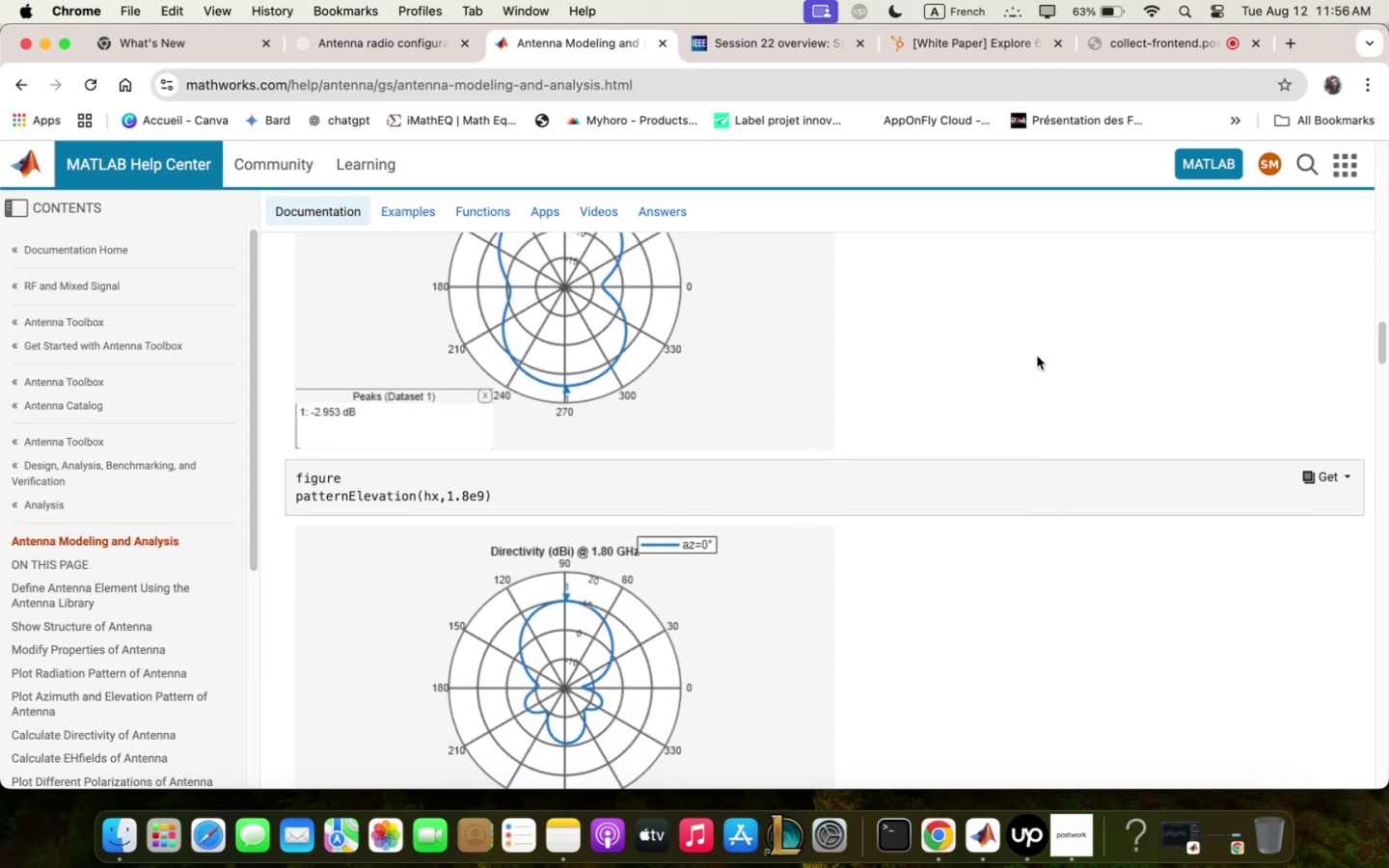 
scroll: coordinate [1040, 344], scroll_direction: down, amount: 14.0
 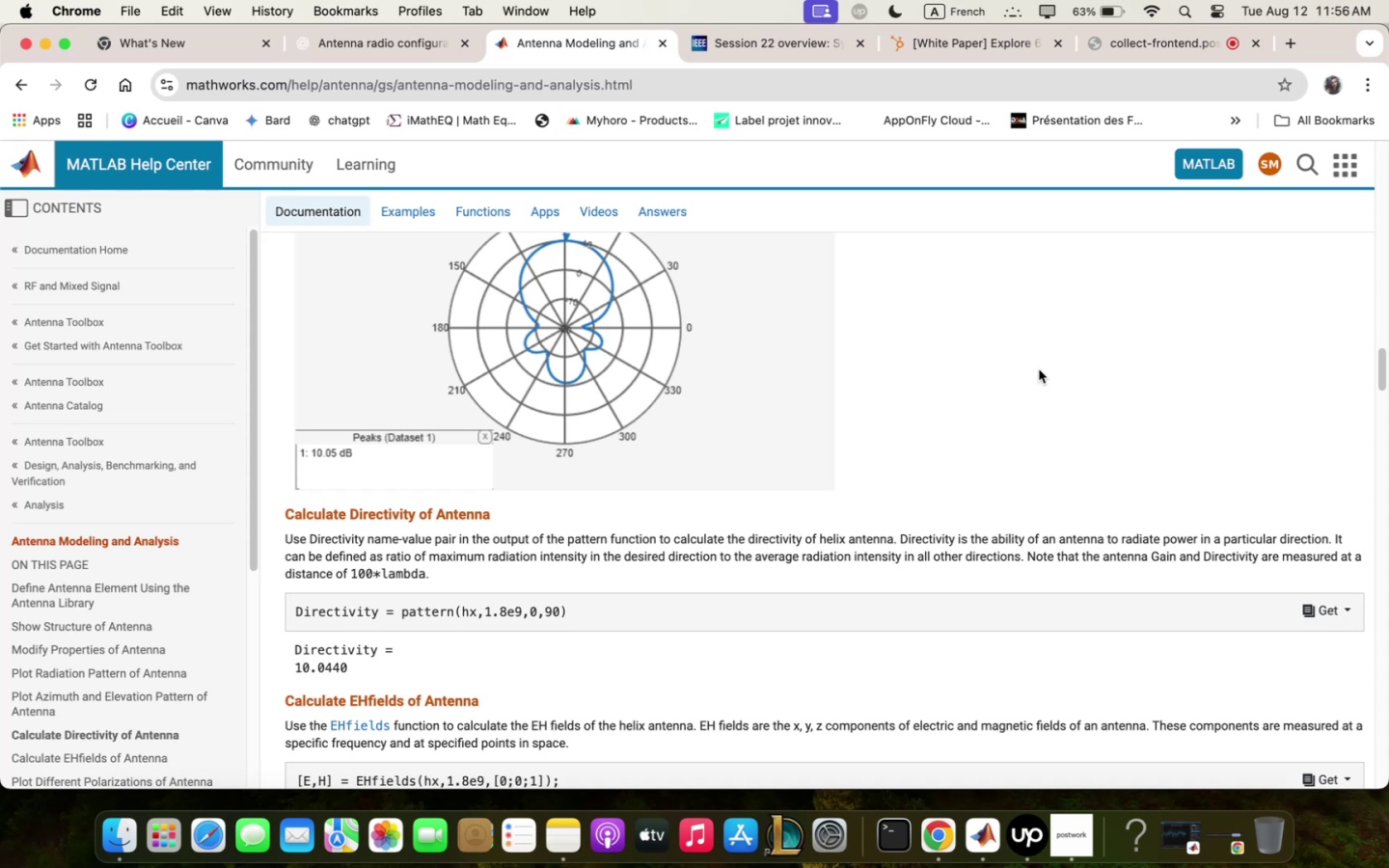 
wait(18.88)
 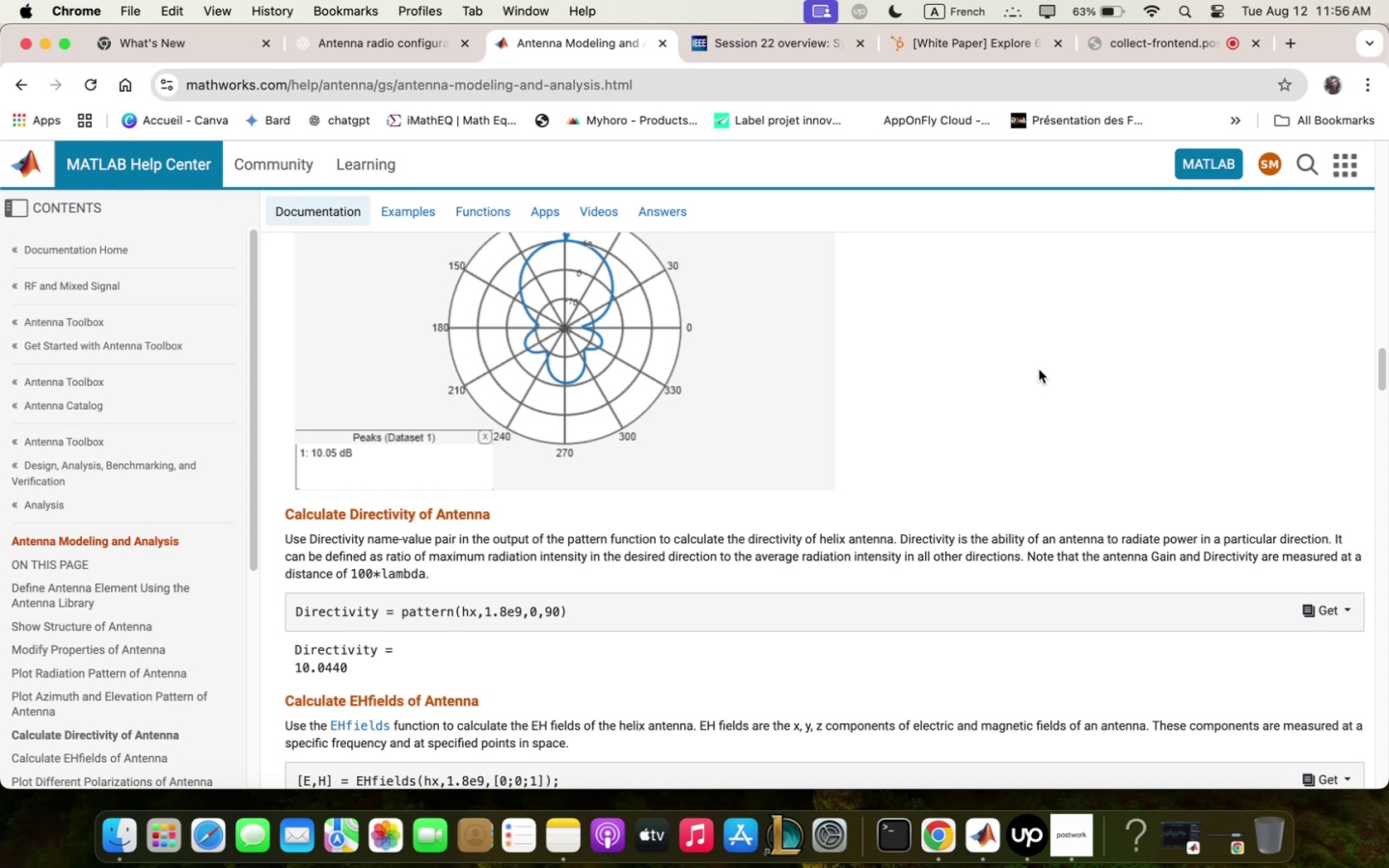 
scroll: coordinate [1028, 371], scroll_direction: down, amount: 24.0
 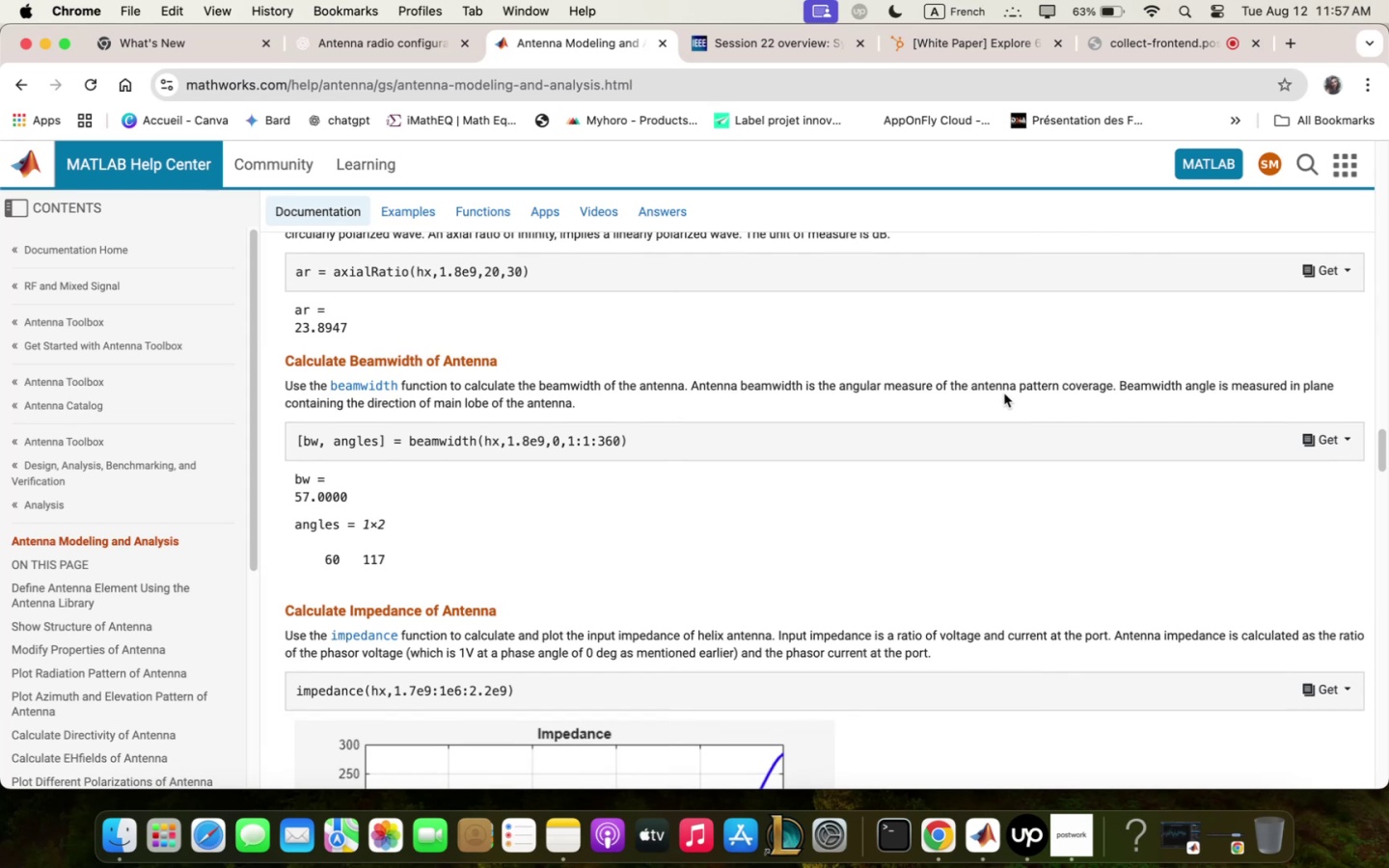 
wait(20.23)
 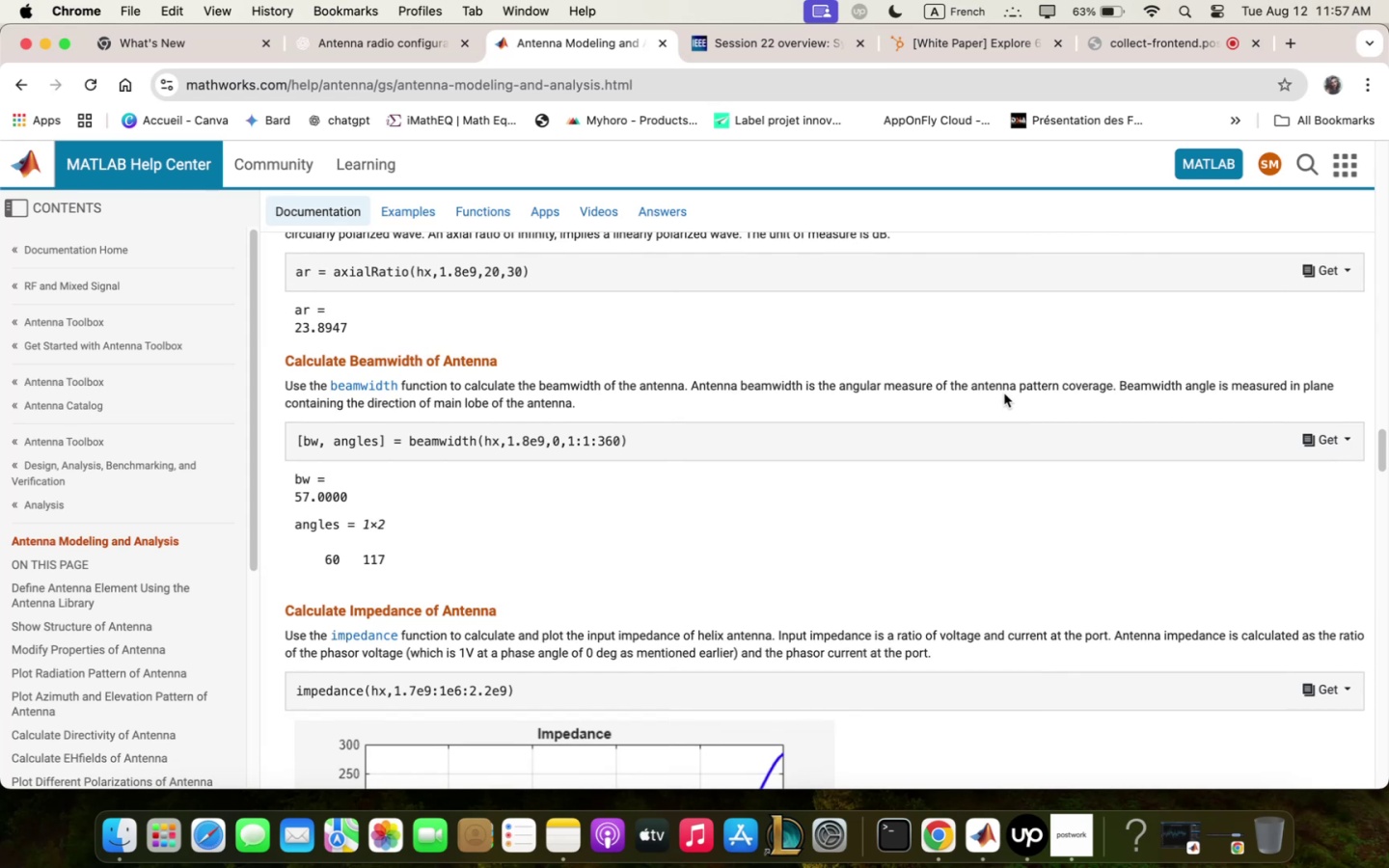 
scroll: coordinate [673, 251], scroll_direction: down, amount: 21.0
 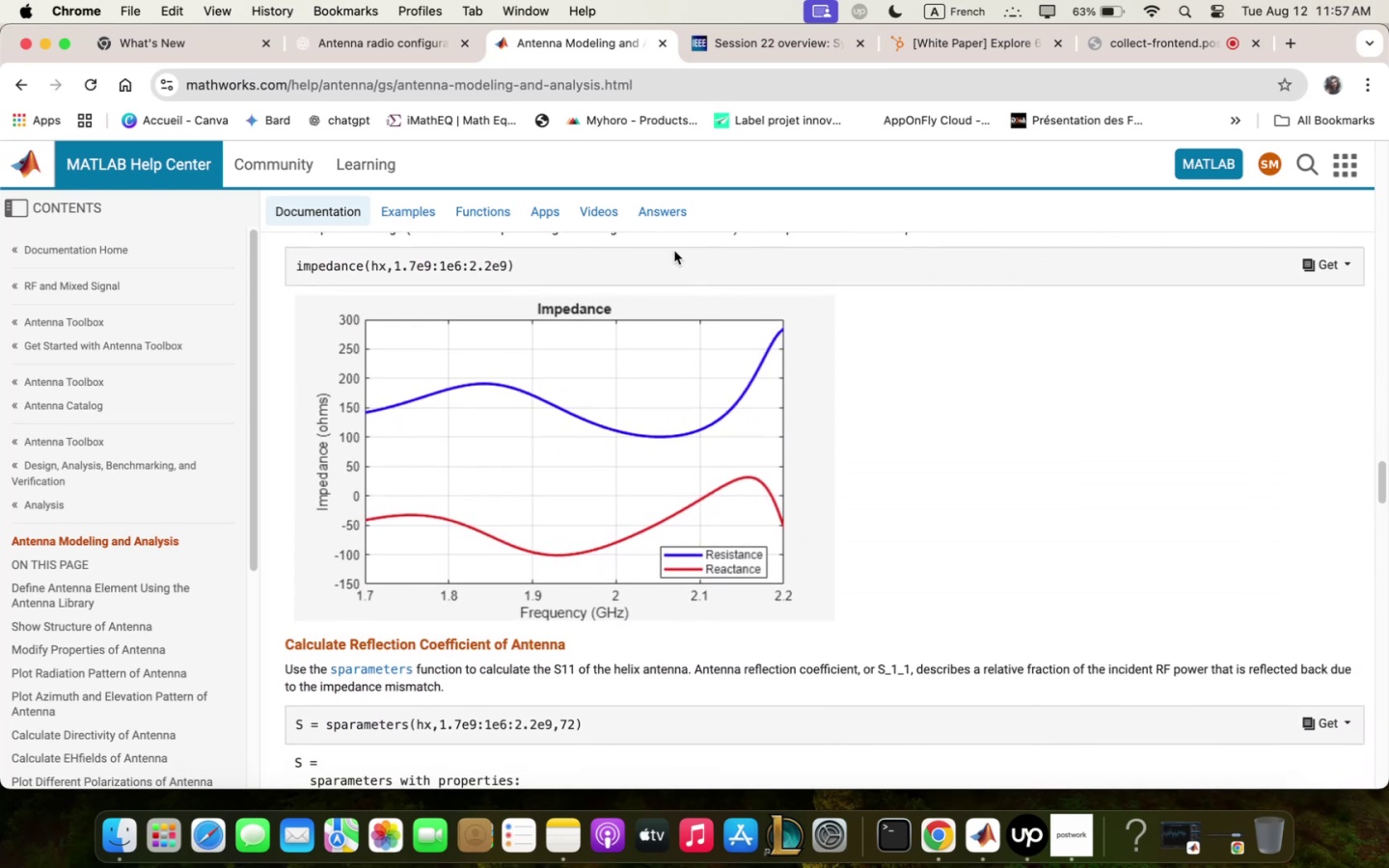 
scroll: coordinate [674, 251], scroll_direction: down, amount: 11.0
 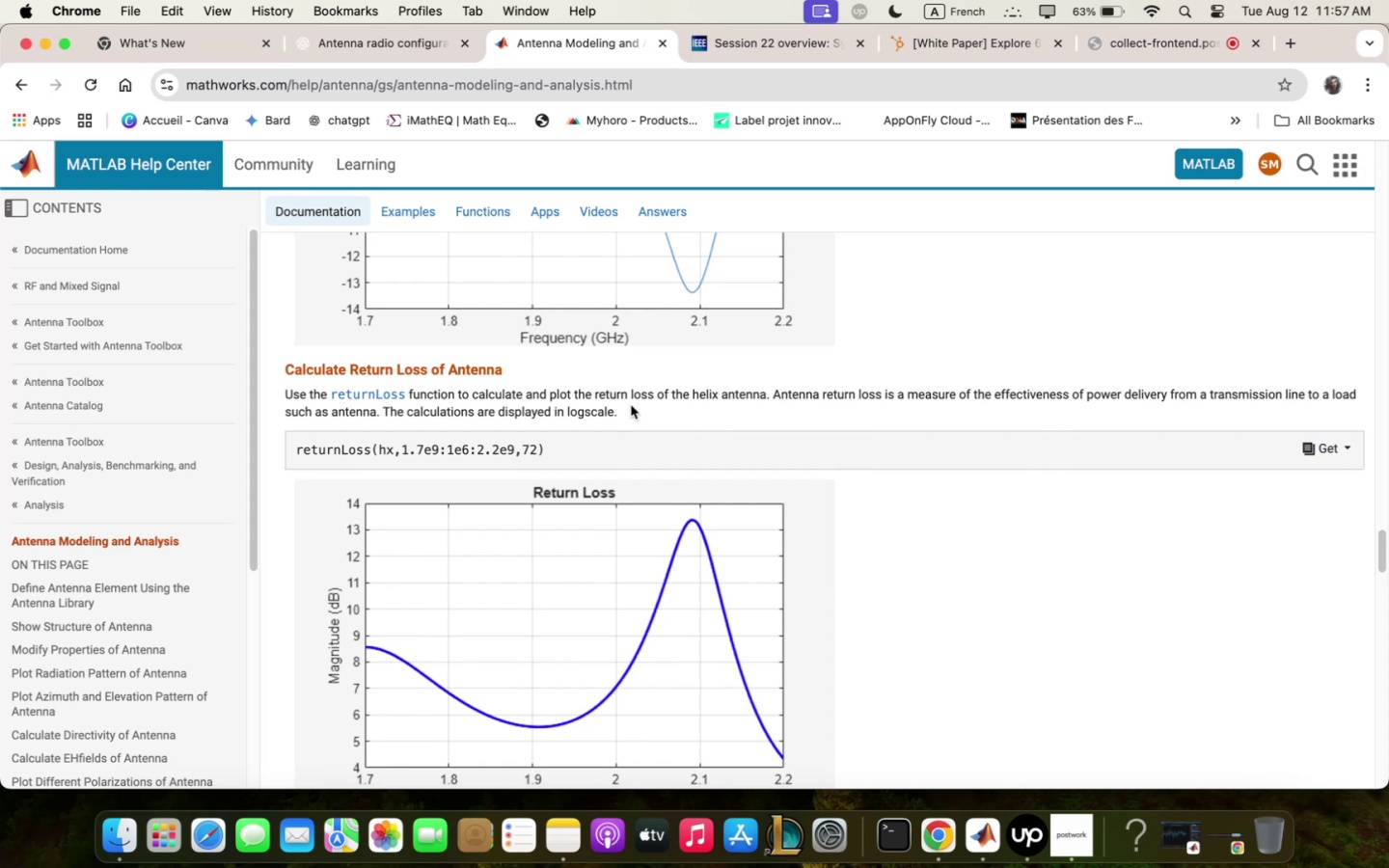 
wait(23.34)
 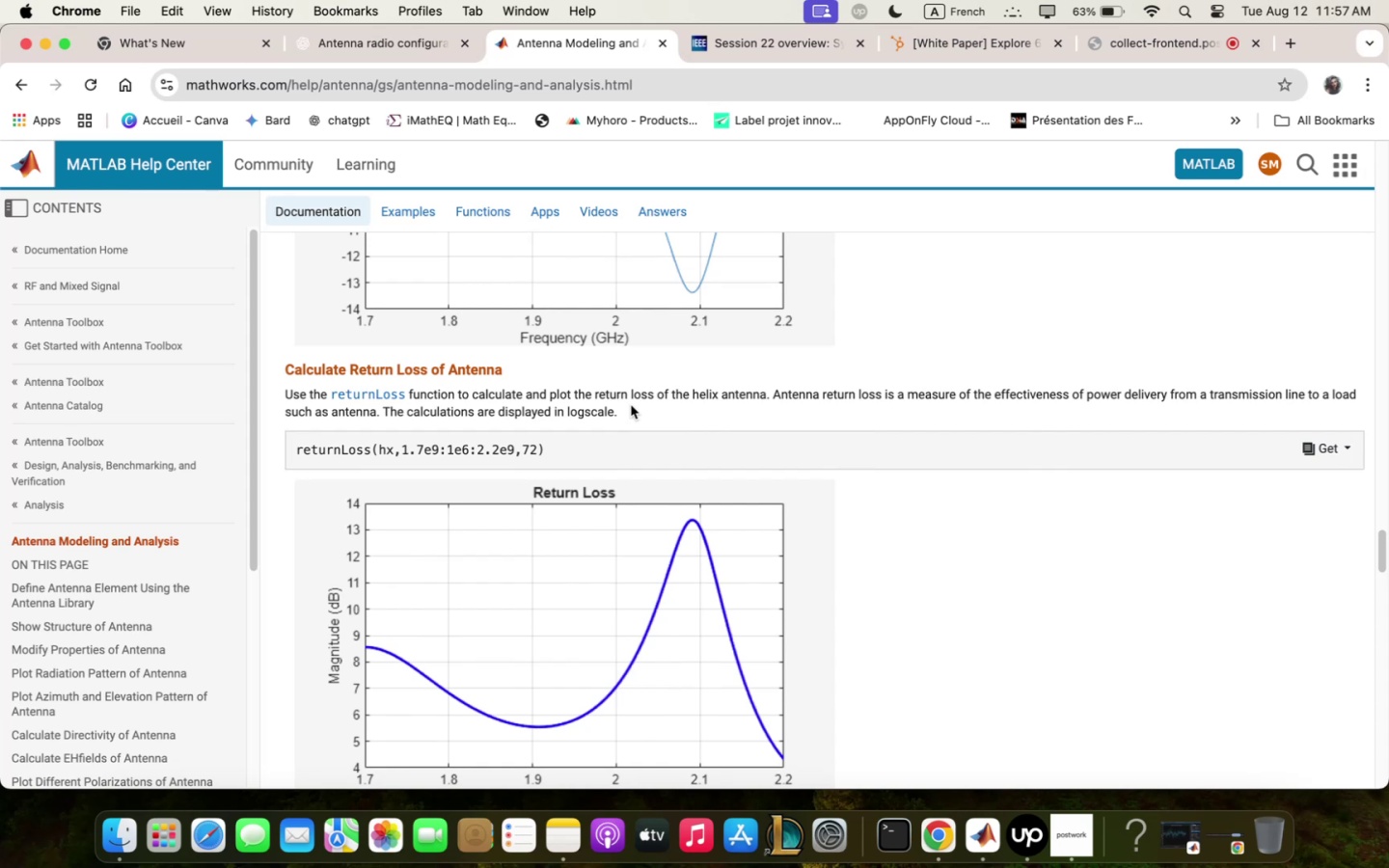 
scroll: coordinate [969, 591], scroll_direction: down, amount: 11.0
 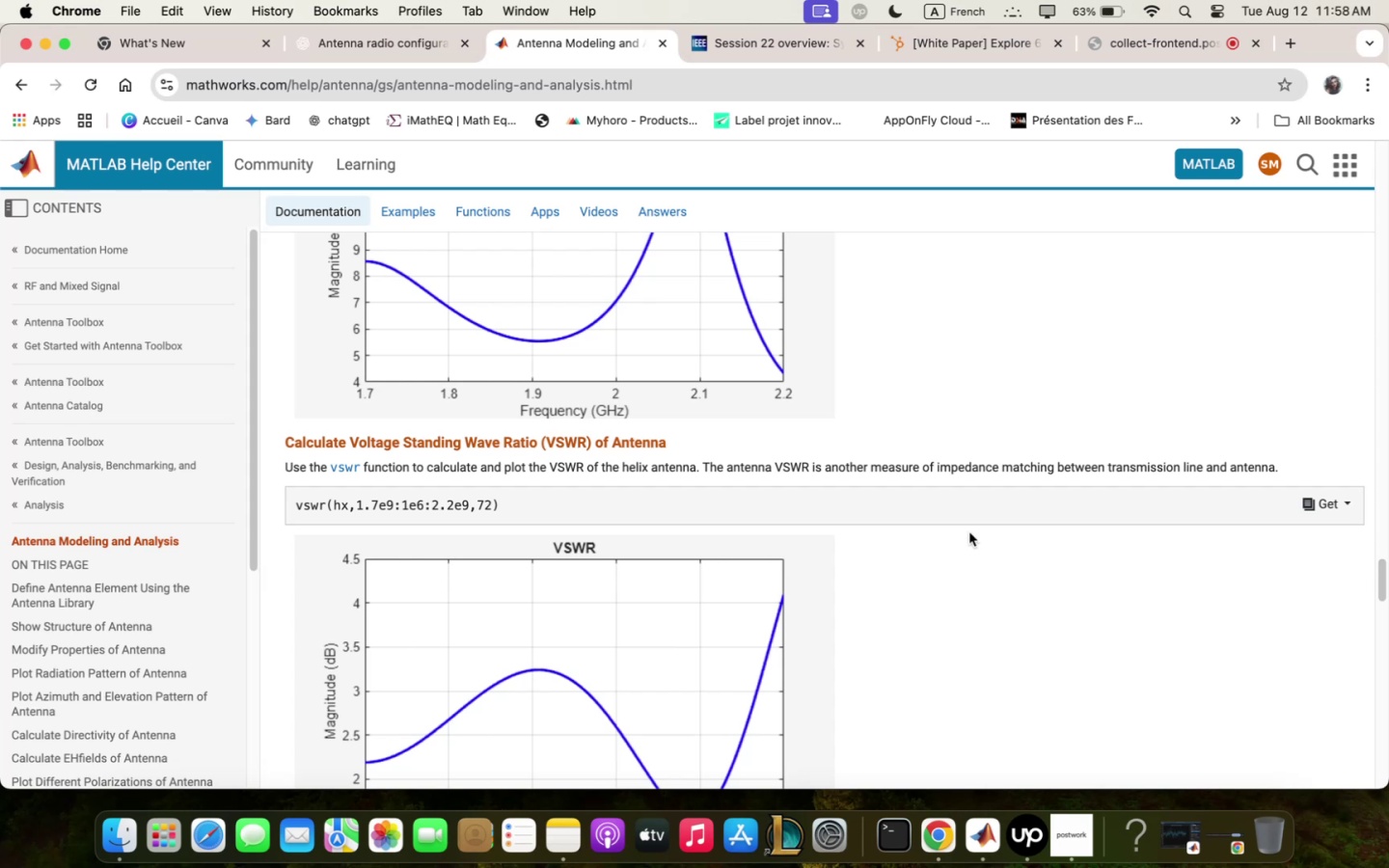 
wait(6.33)
 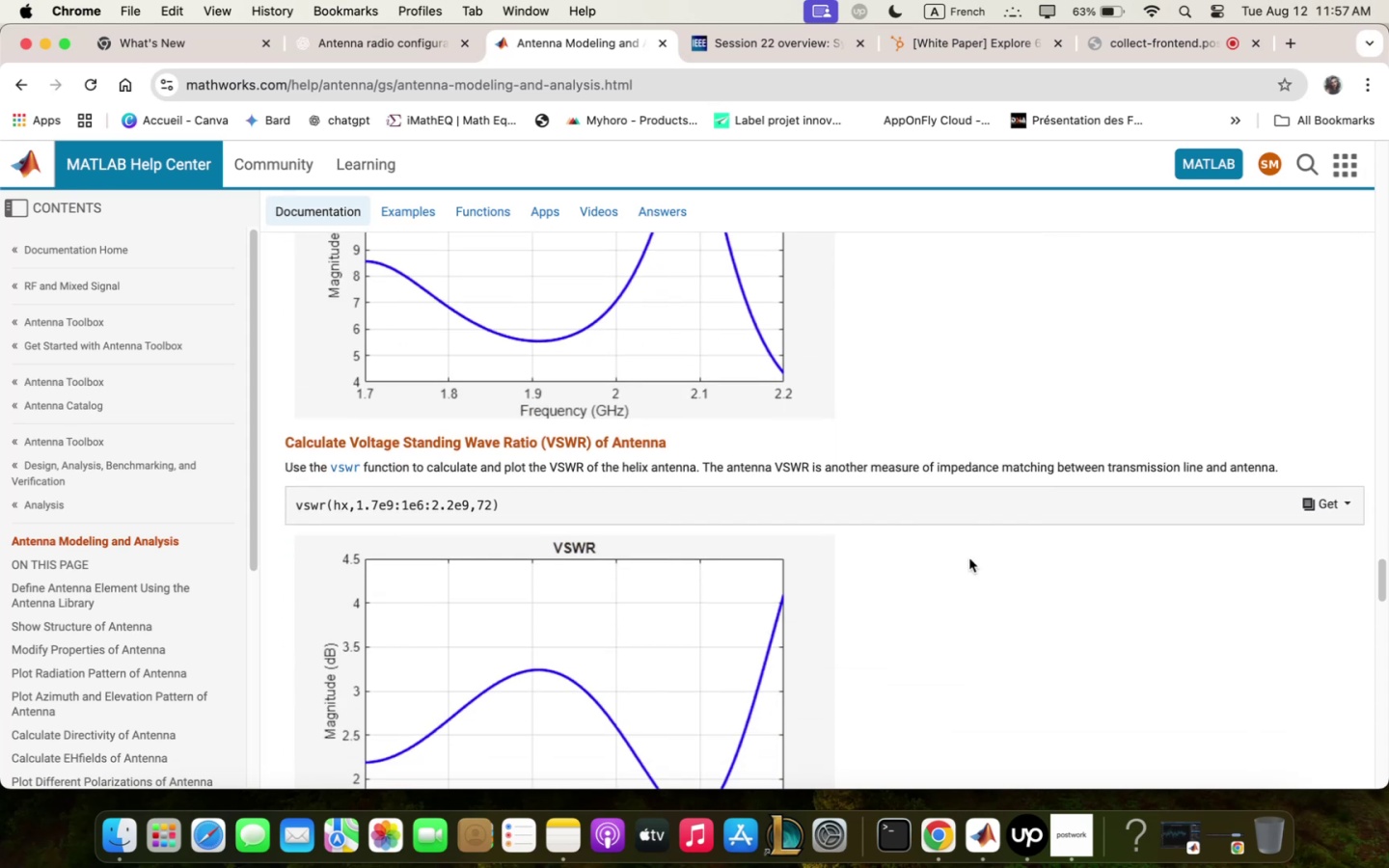 
scroll: coordinate [966, 520], scroll_direction: down, amount: 9.0
 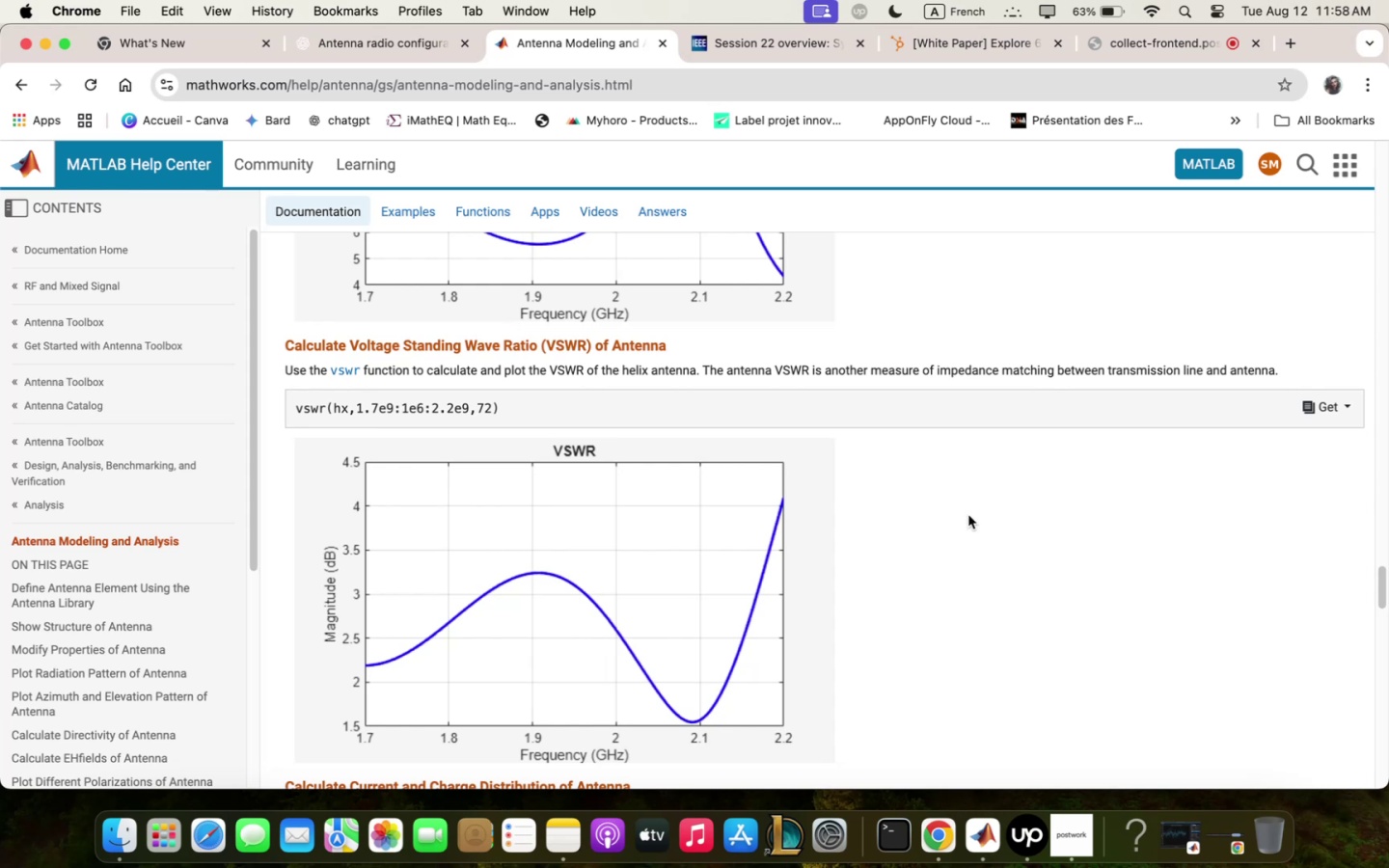 
wait(12.34)
 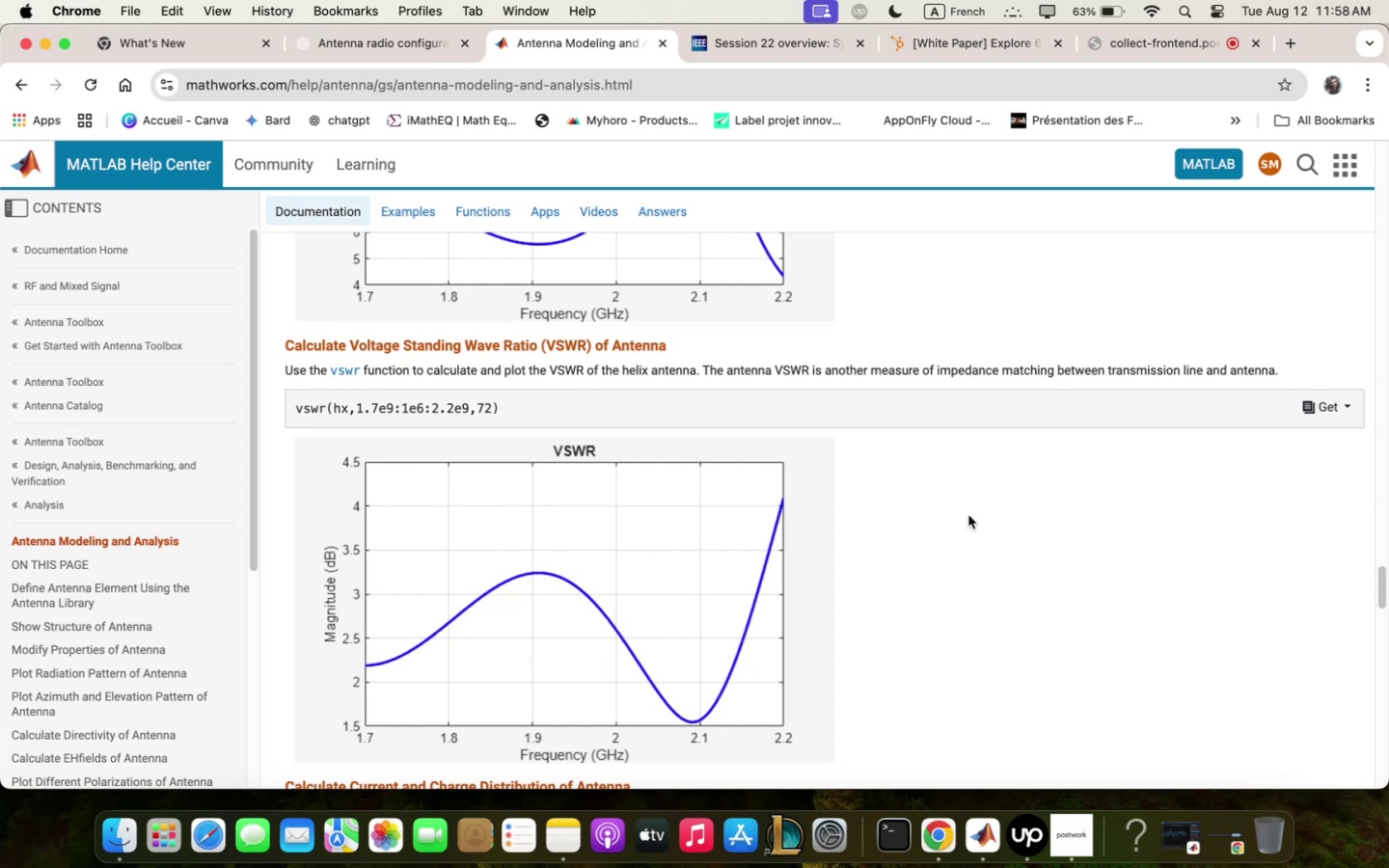 
scroll: coordinate [971, 511], scroll_direction: down, amount: 17.0
 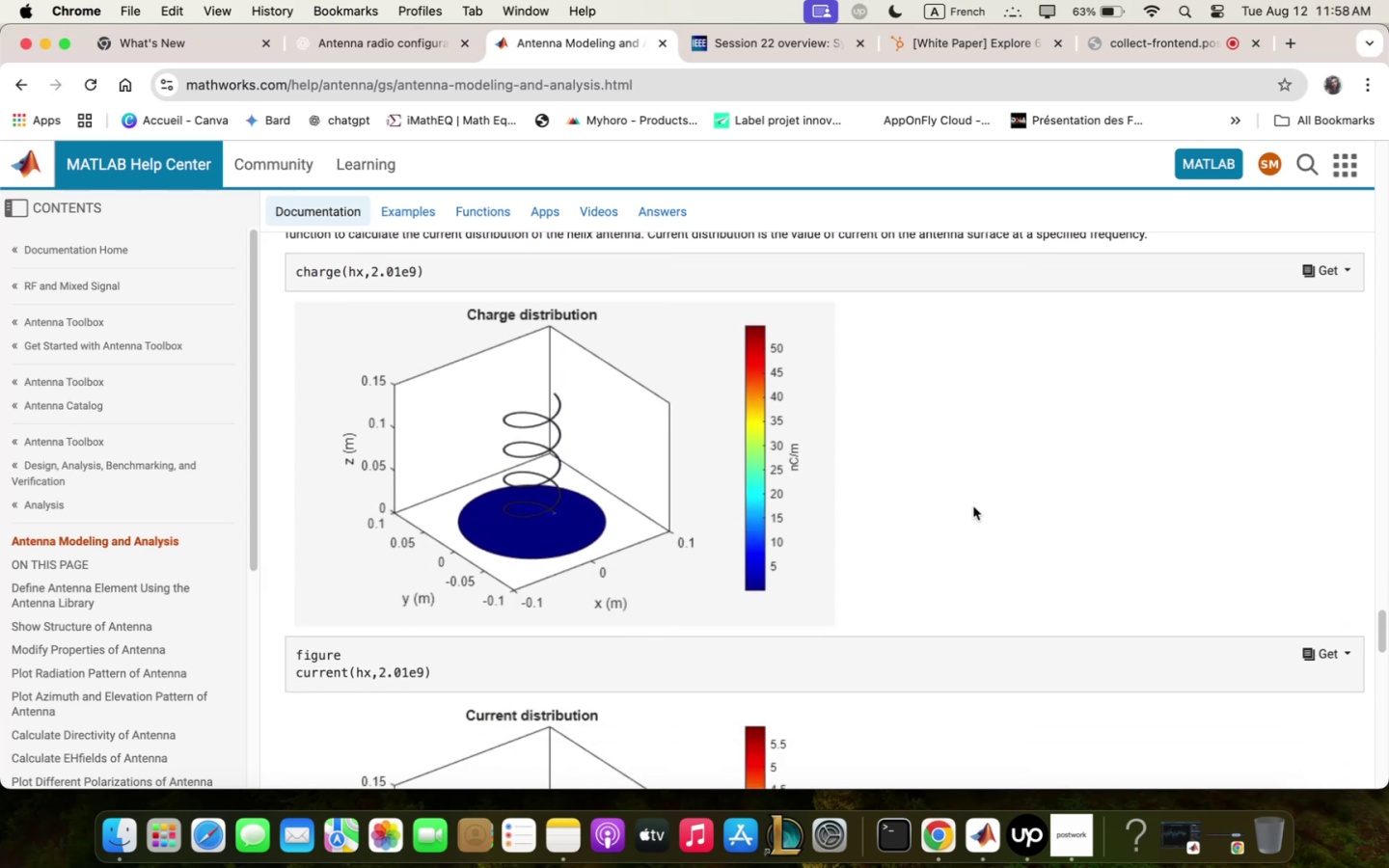 
wait(5.29)
 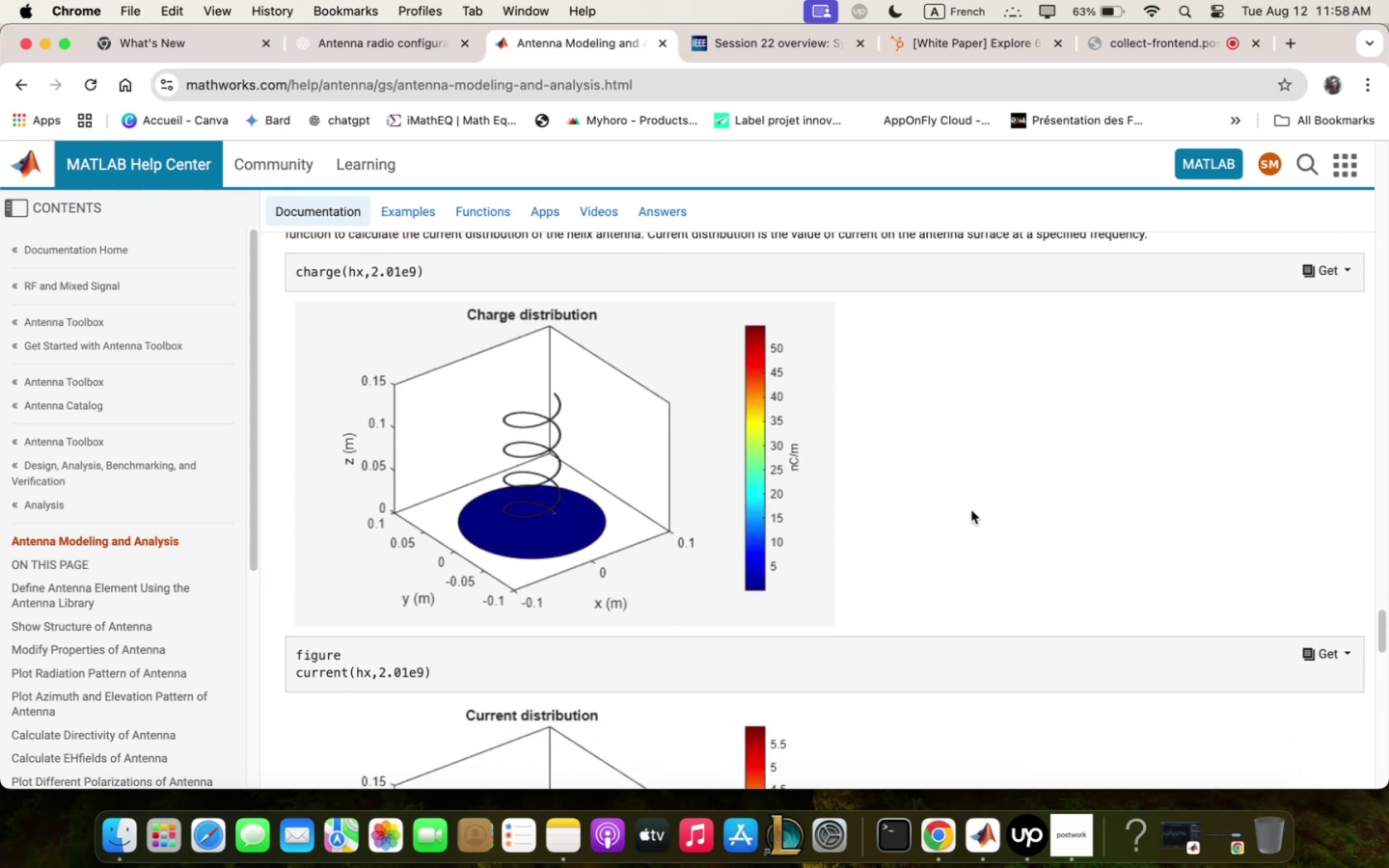 
scroll: coordinate [973, 502], scroll_direction: down, amount: 31.0
 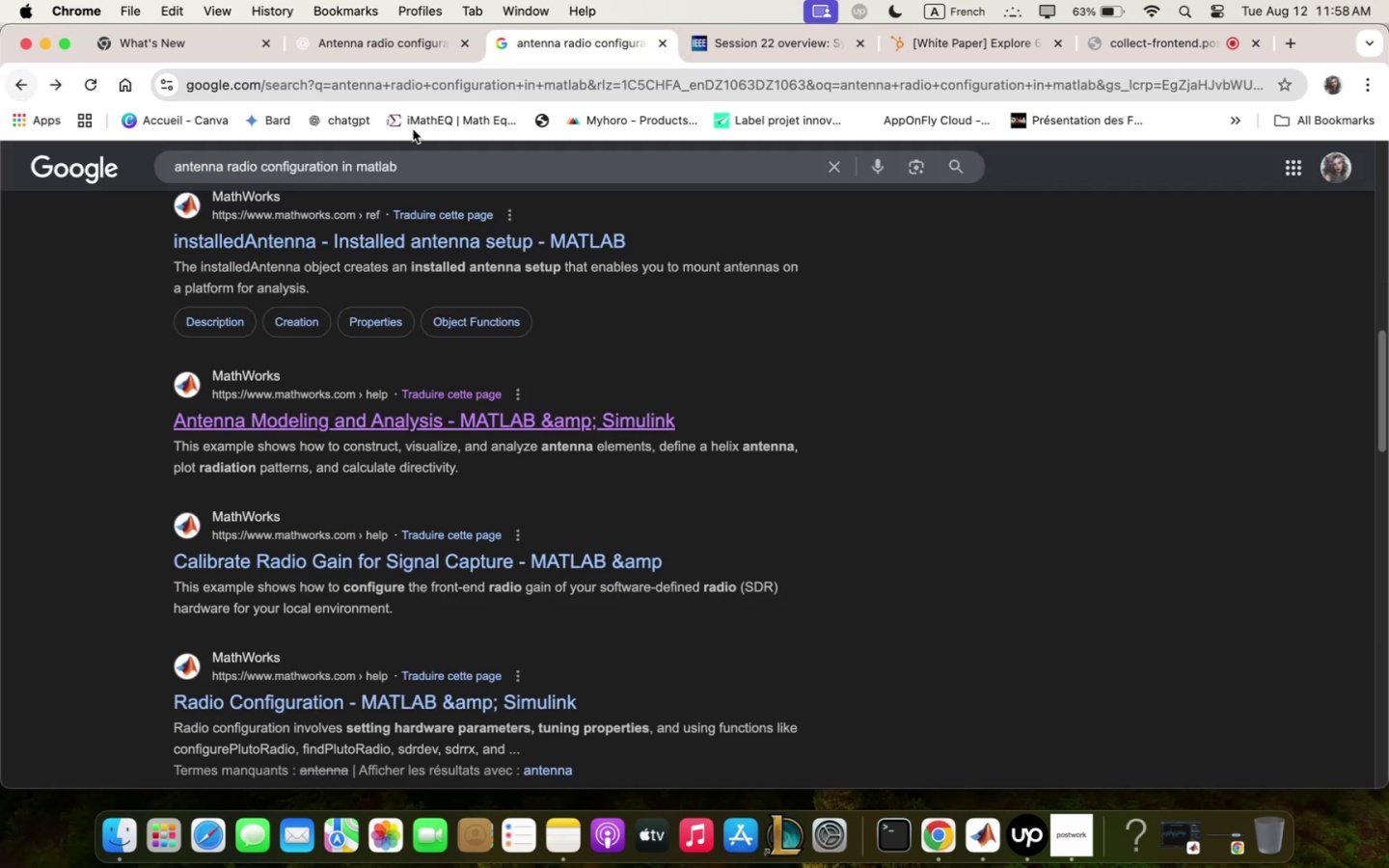 
scroll: coordinate [533, 374], scroll_direction: down, amount: 5.0
 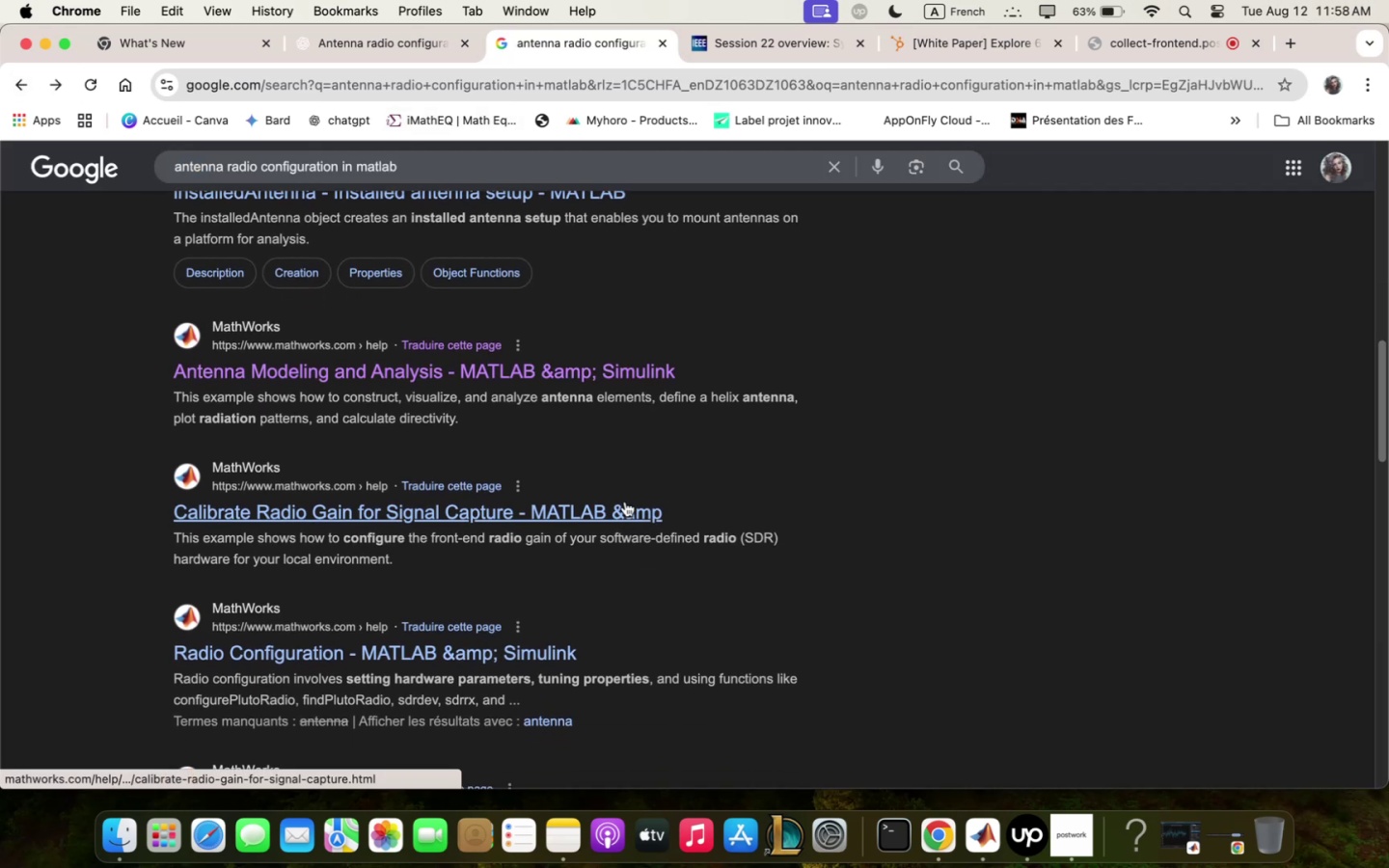 
left_click([623, 509])
 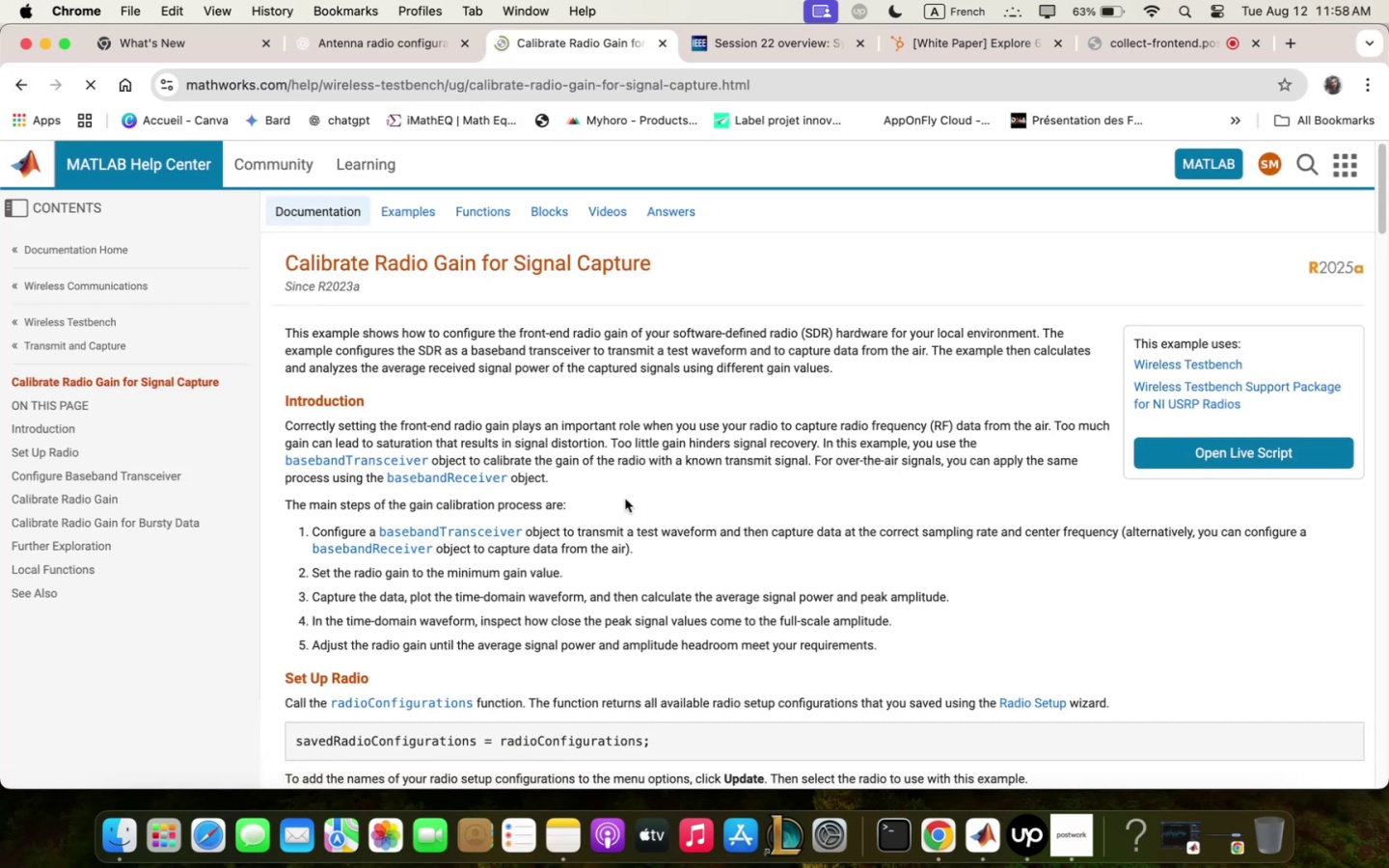 
scroll: coordinate [627, 492], scroll_direction: down, amount: 9.0
 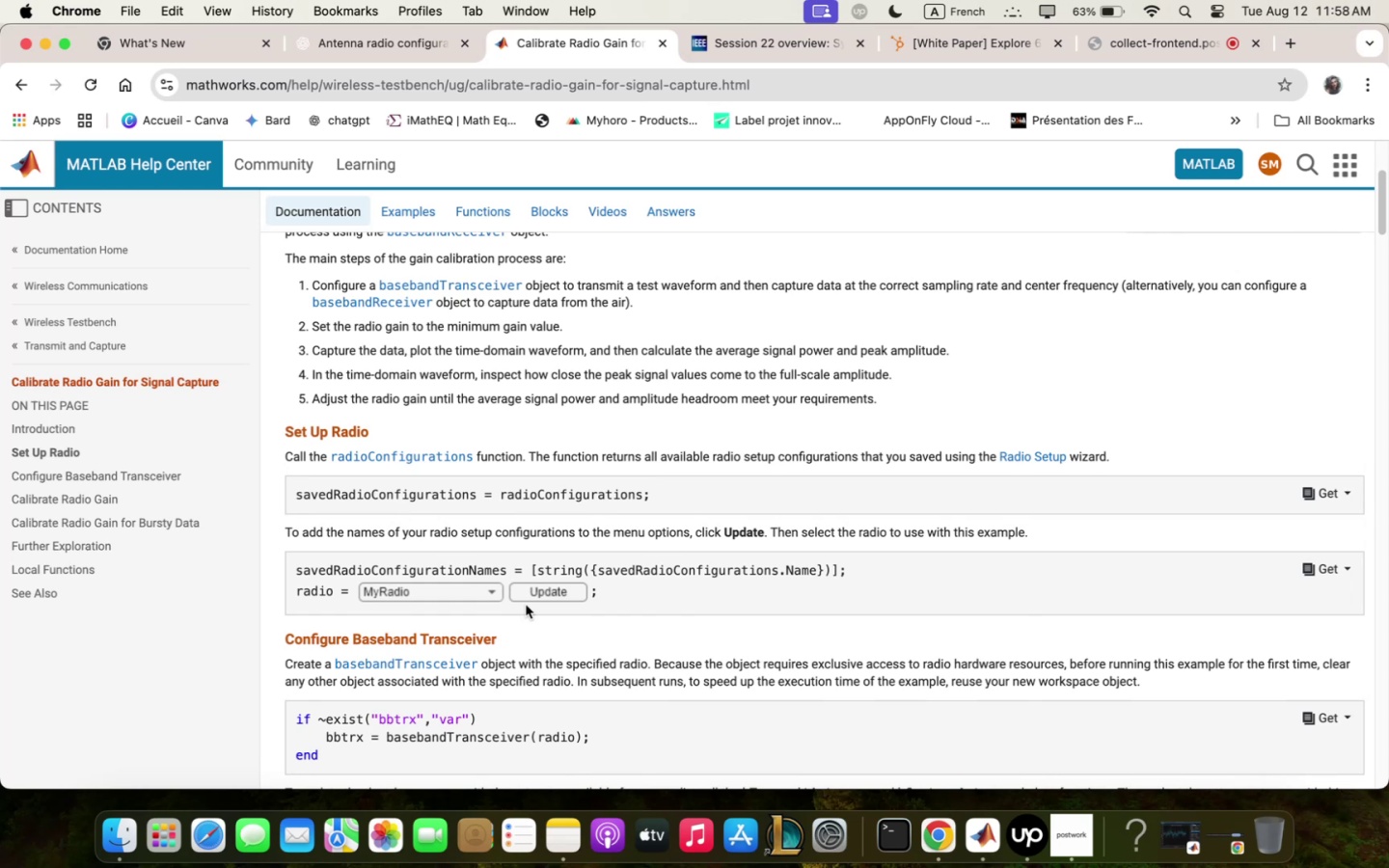 
left_click([531, 592])
 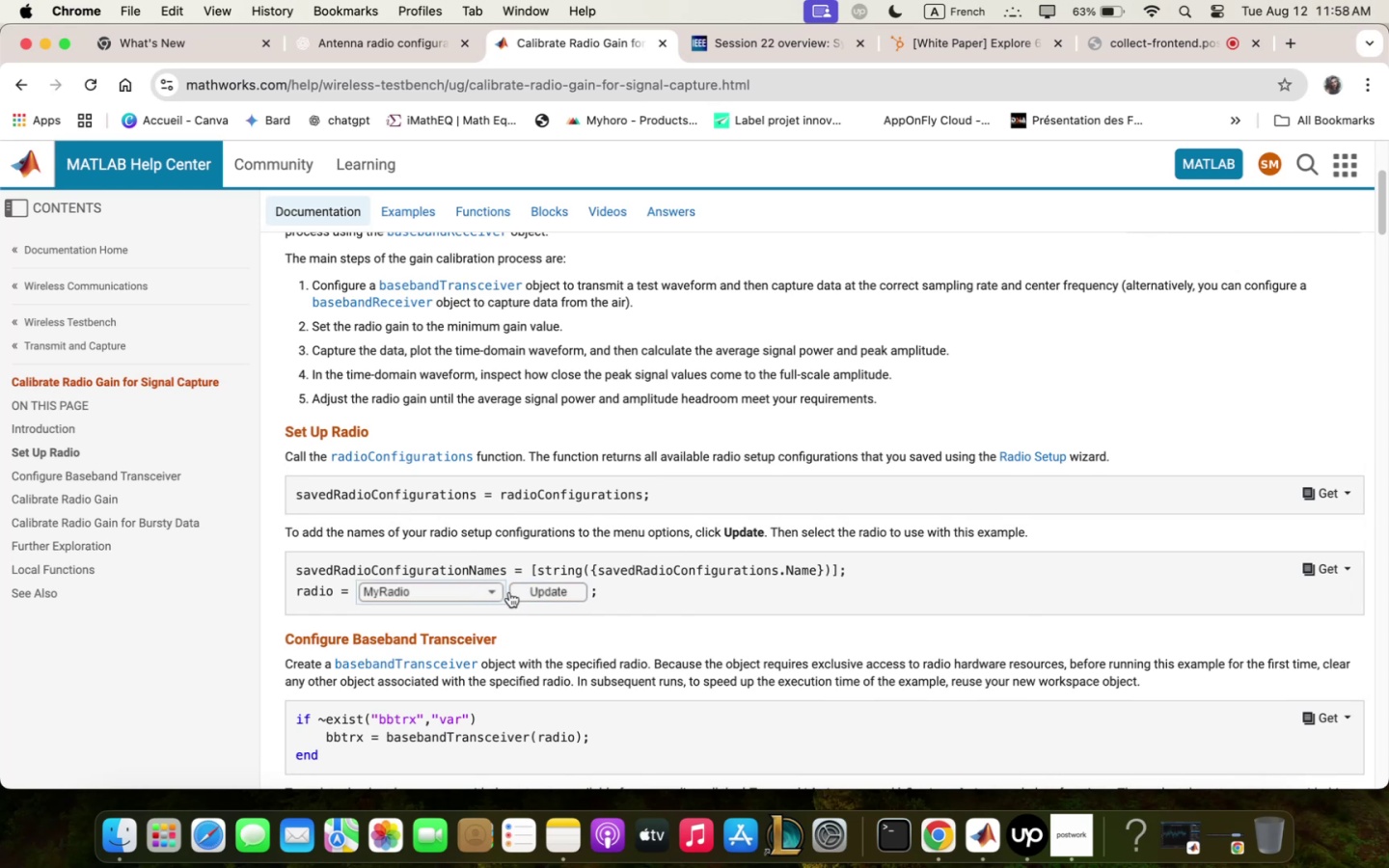 
scroll: coordinate [508, 573], scroll_direction: down, amount: 12.0
 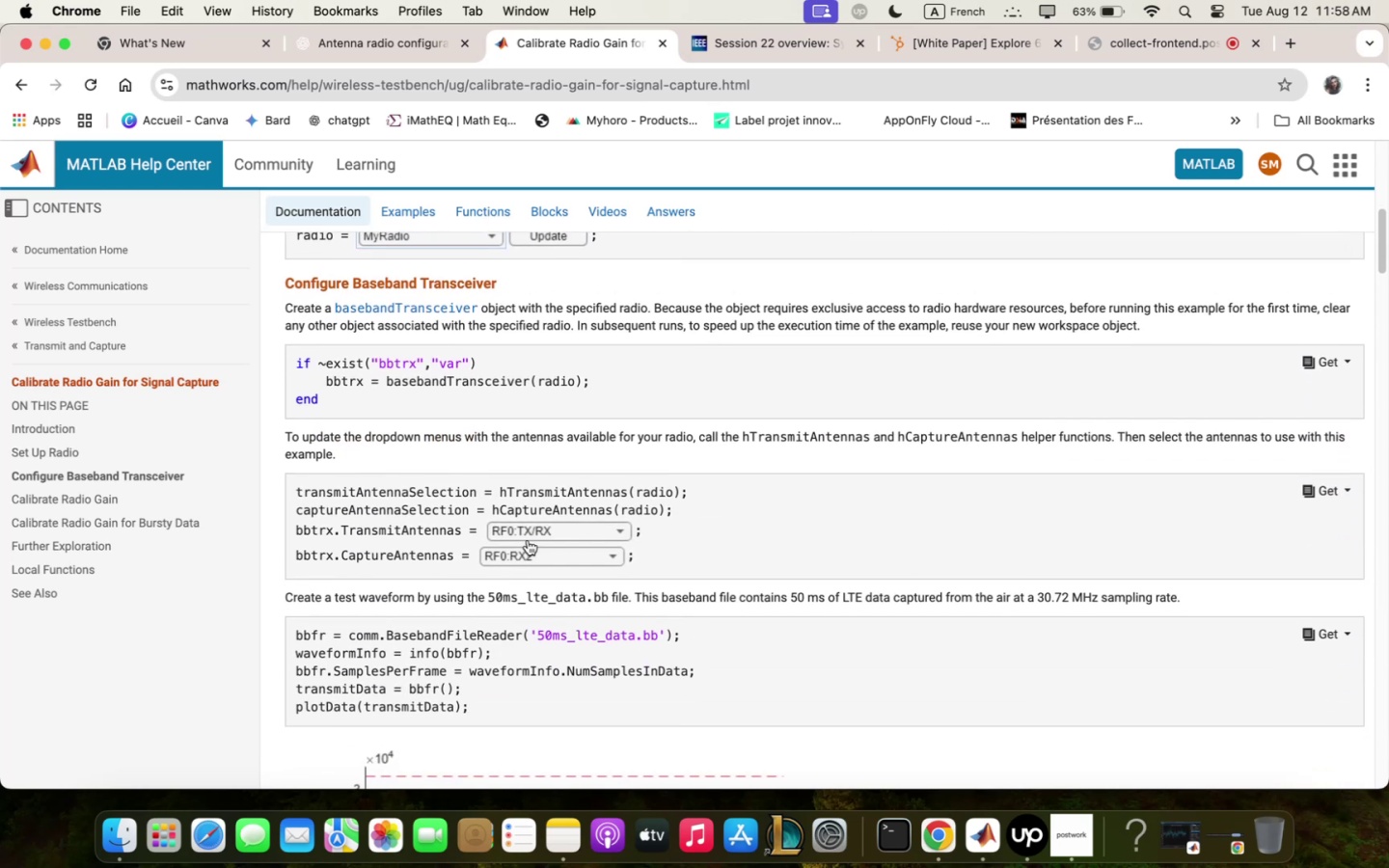 
left_click([529, 530])
 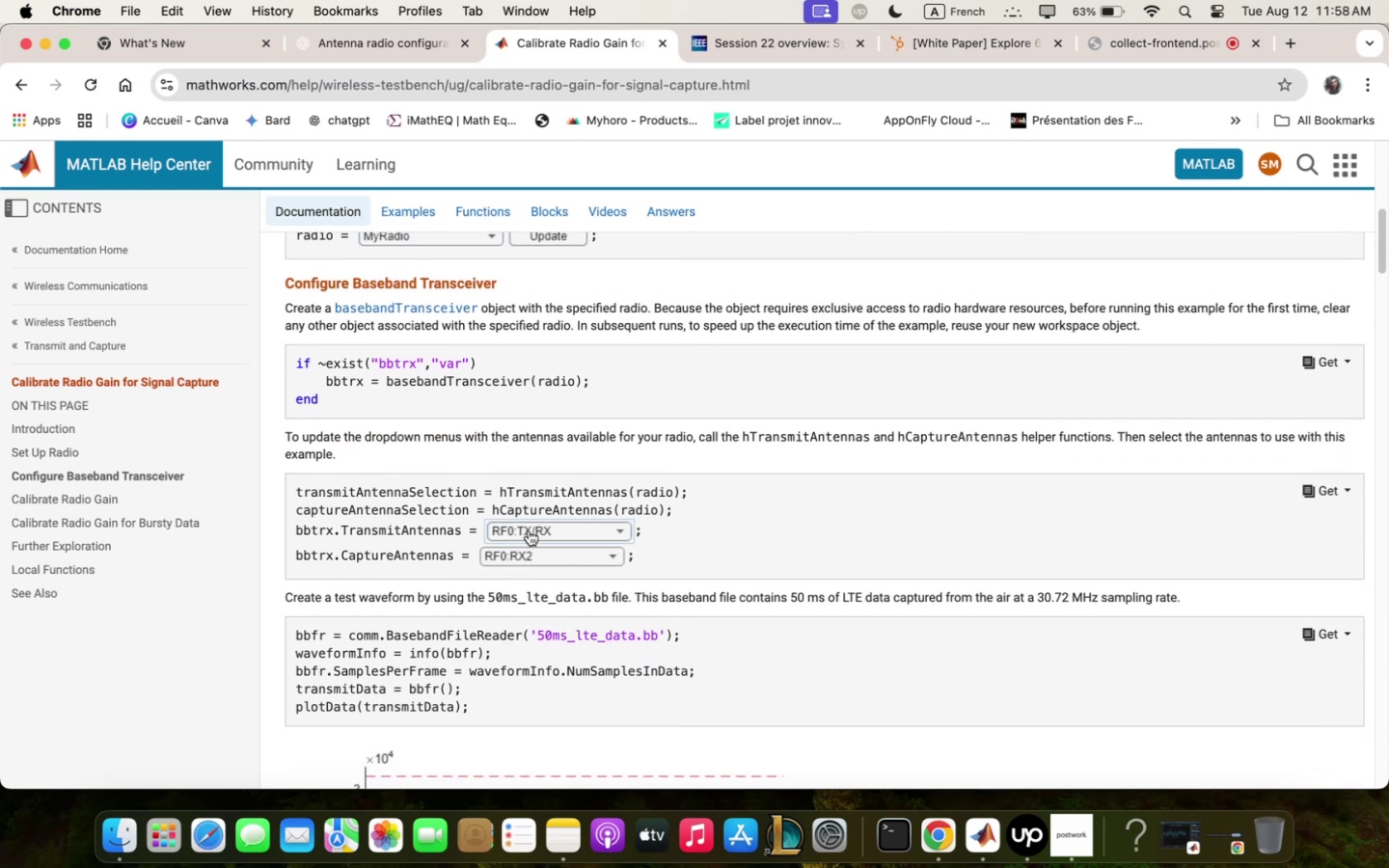 
scroll: coordinate [529, 530], scroll_direction: down, amount: 2.0
 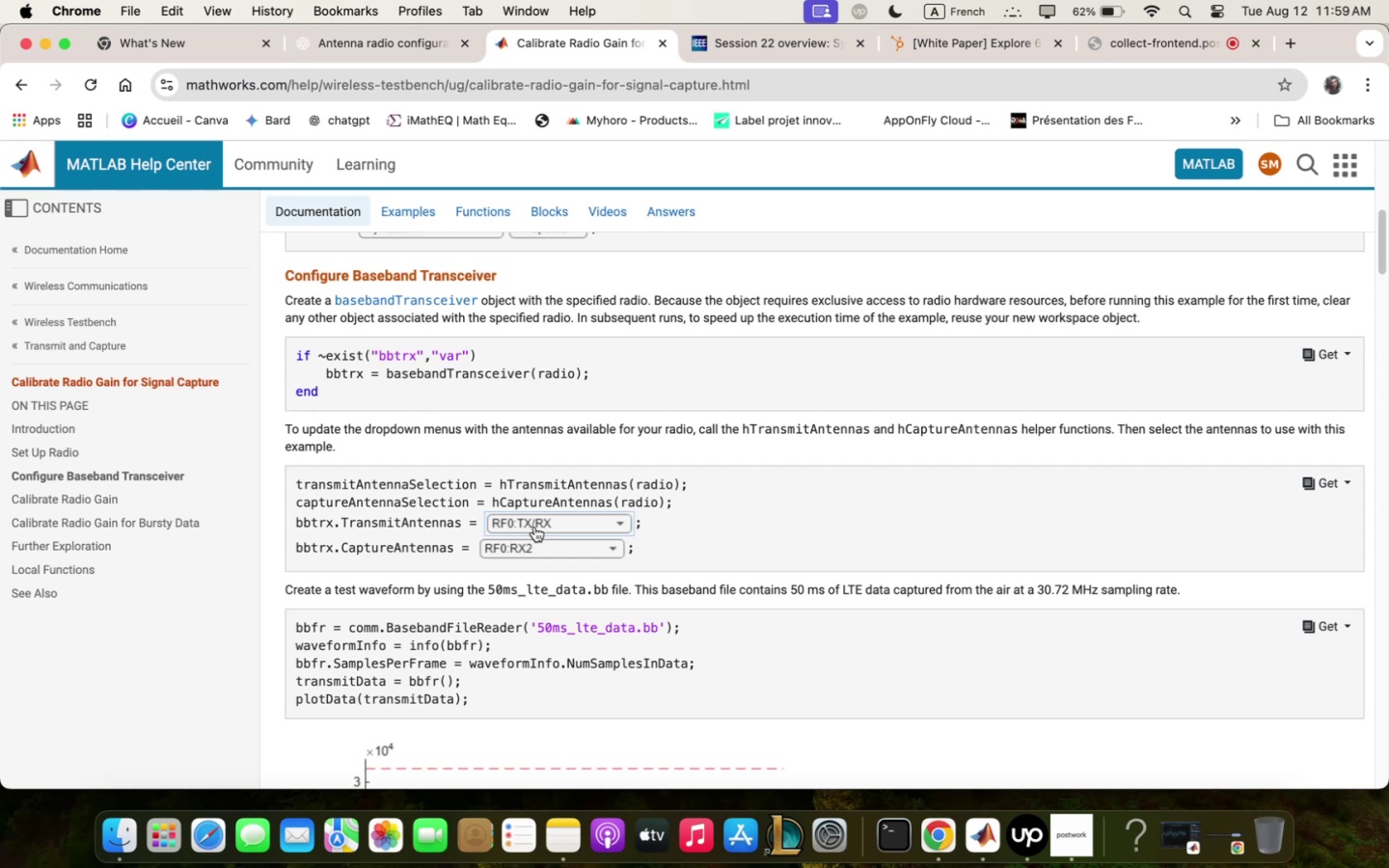 
wait(22.68)
 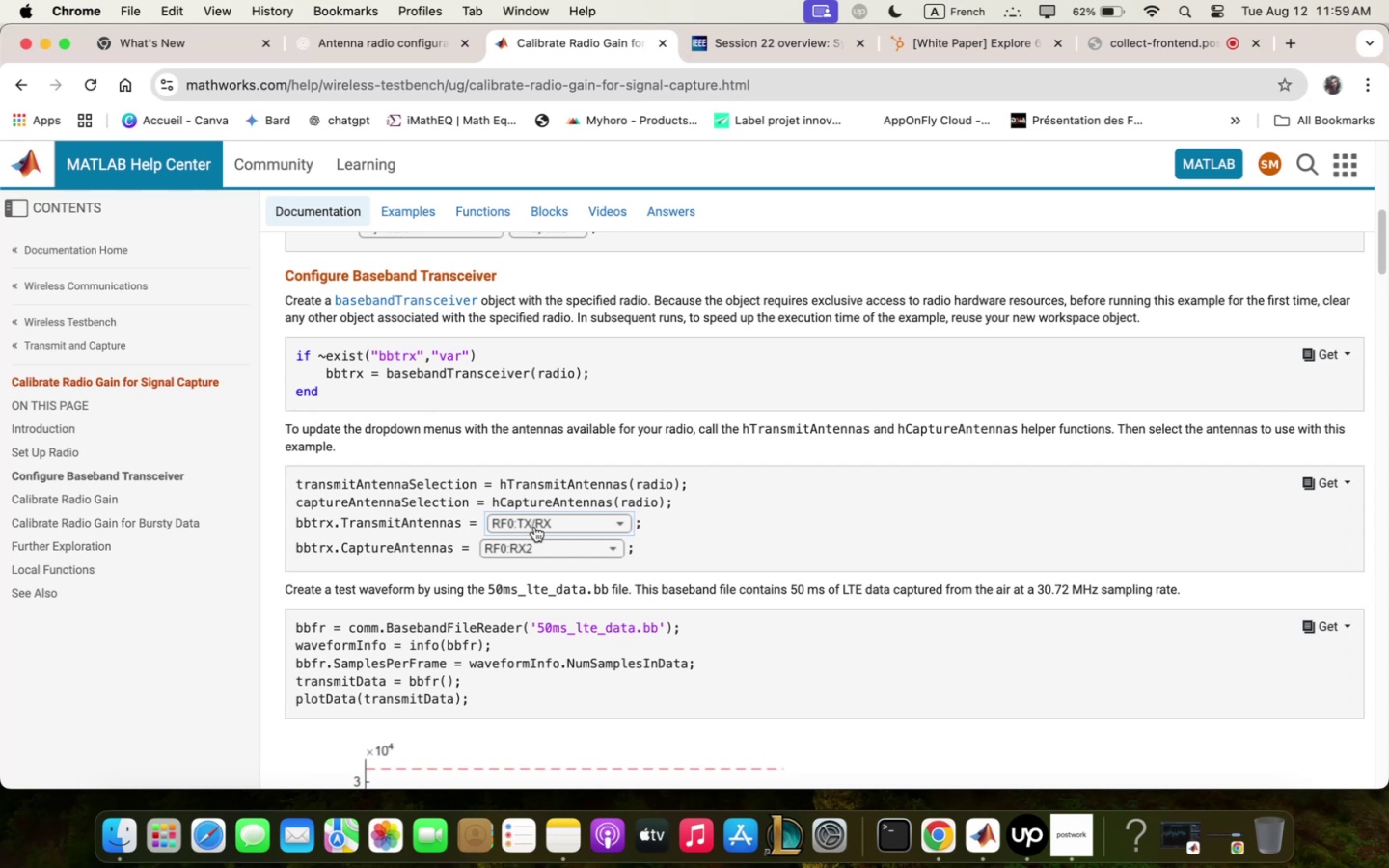 
scroll: coordinate [582, 496], scroll_direction: down, amount: 34.0
 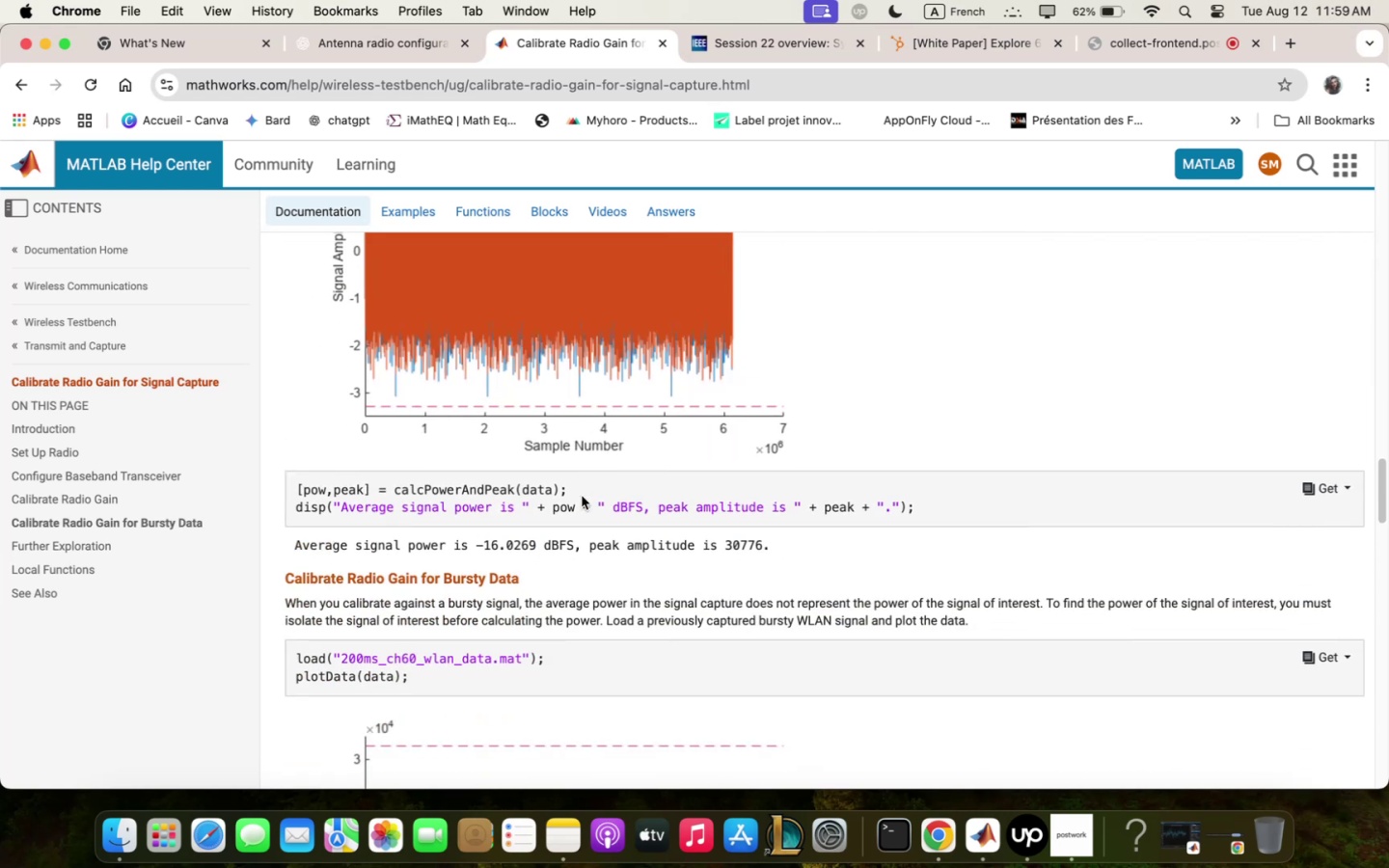 
scroll: coordinate [582, 496], scroll_direction: down, amount: 10.0
 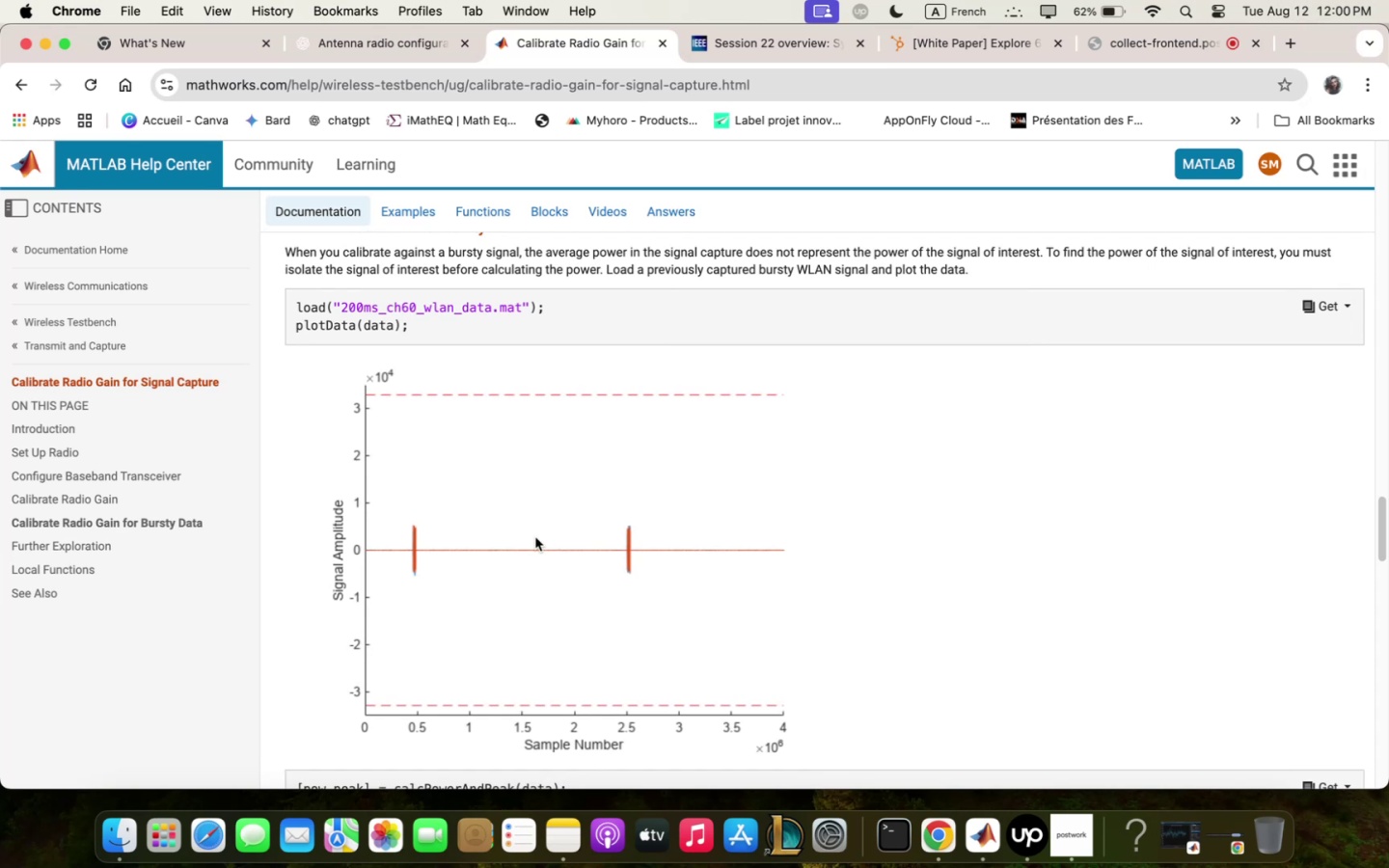 
wait(44.79)
 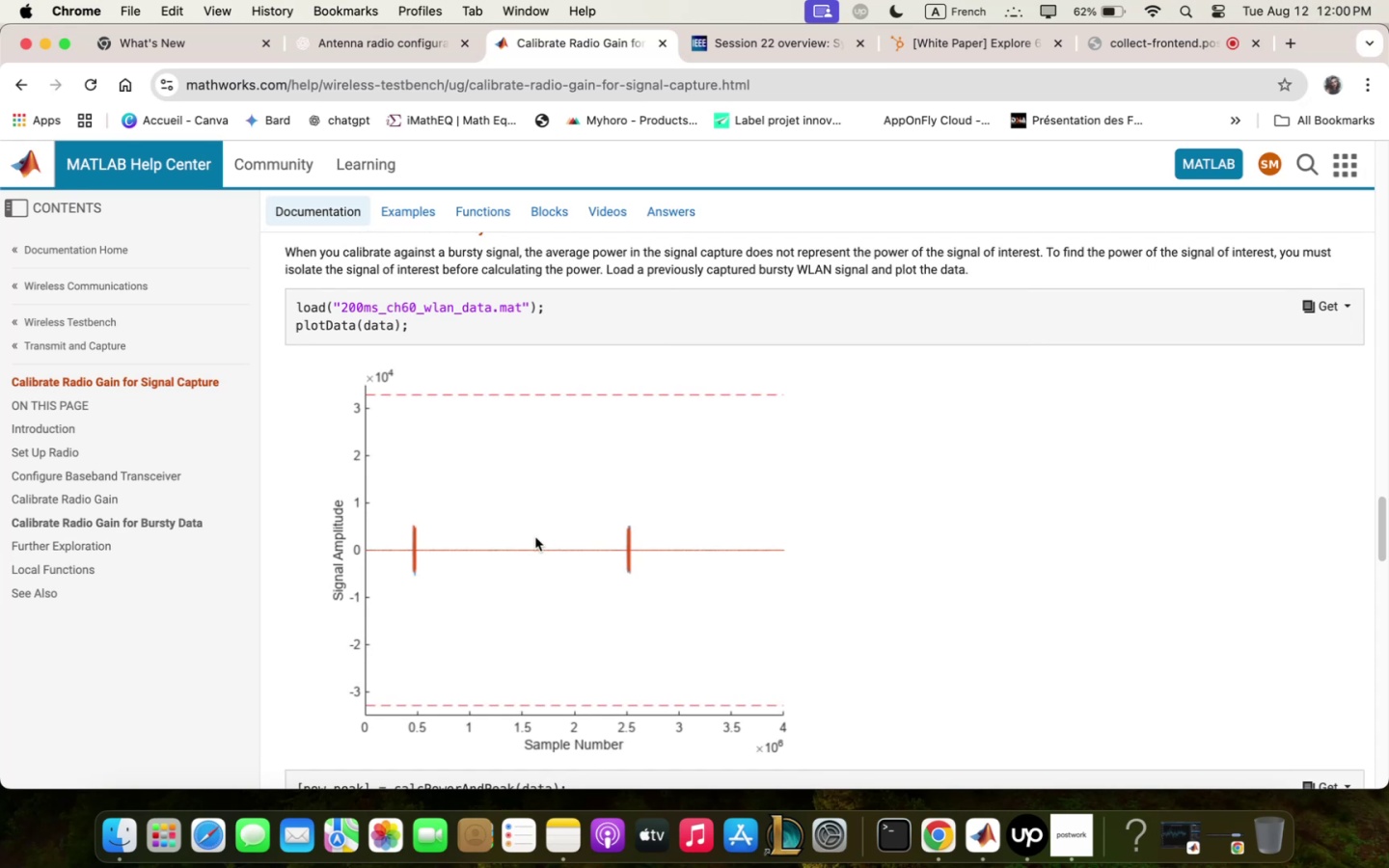 
scroll: coordinate [556, 487], scroll_direction: down, amount: 9.0
 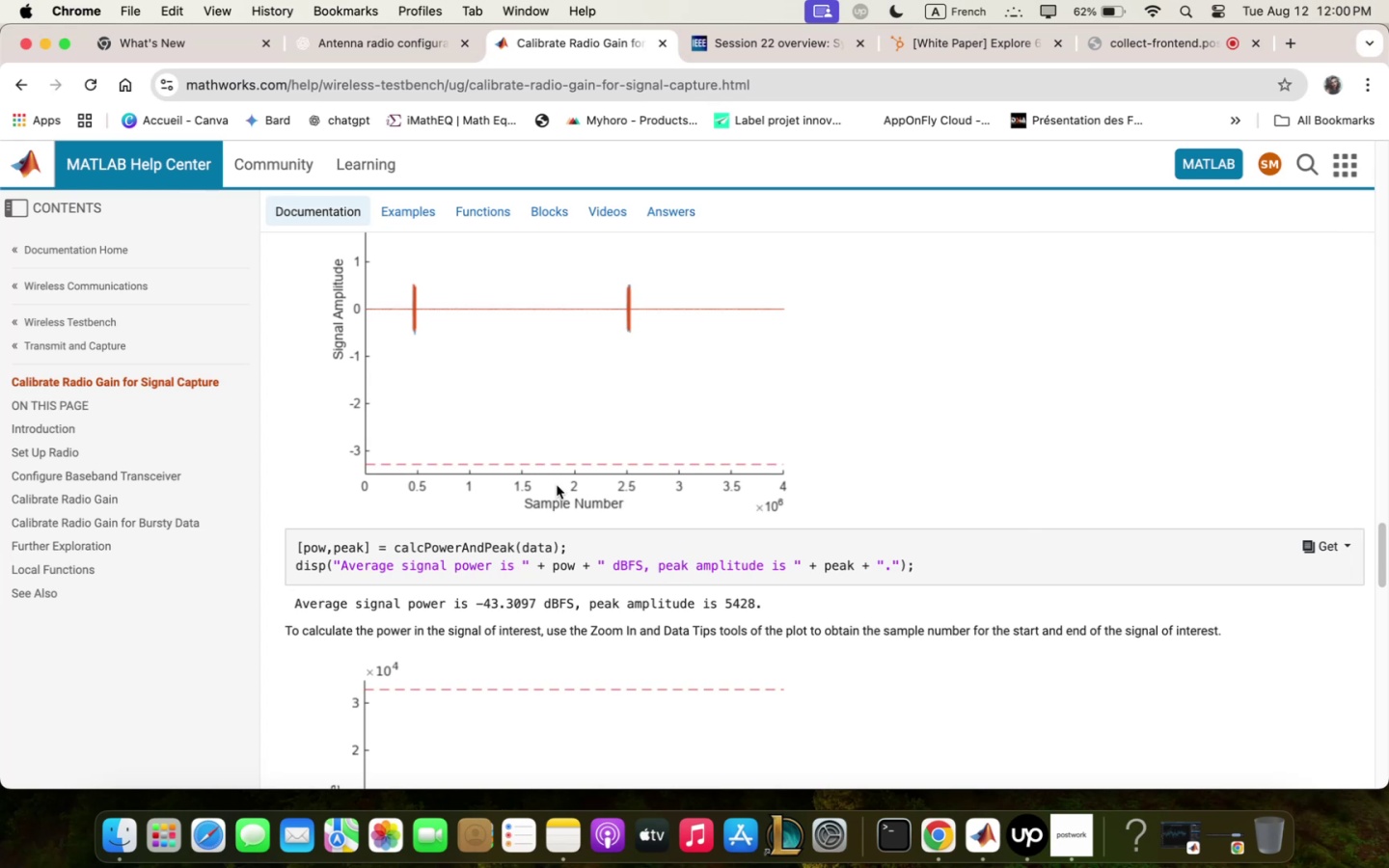 
wait(32.94)
 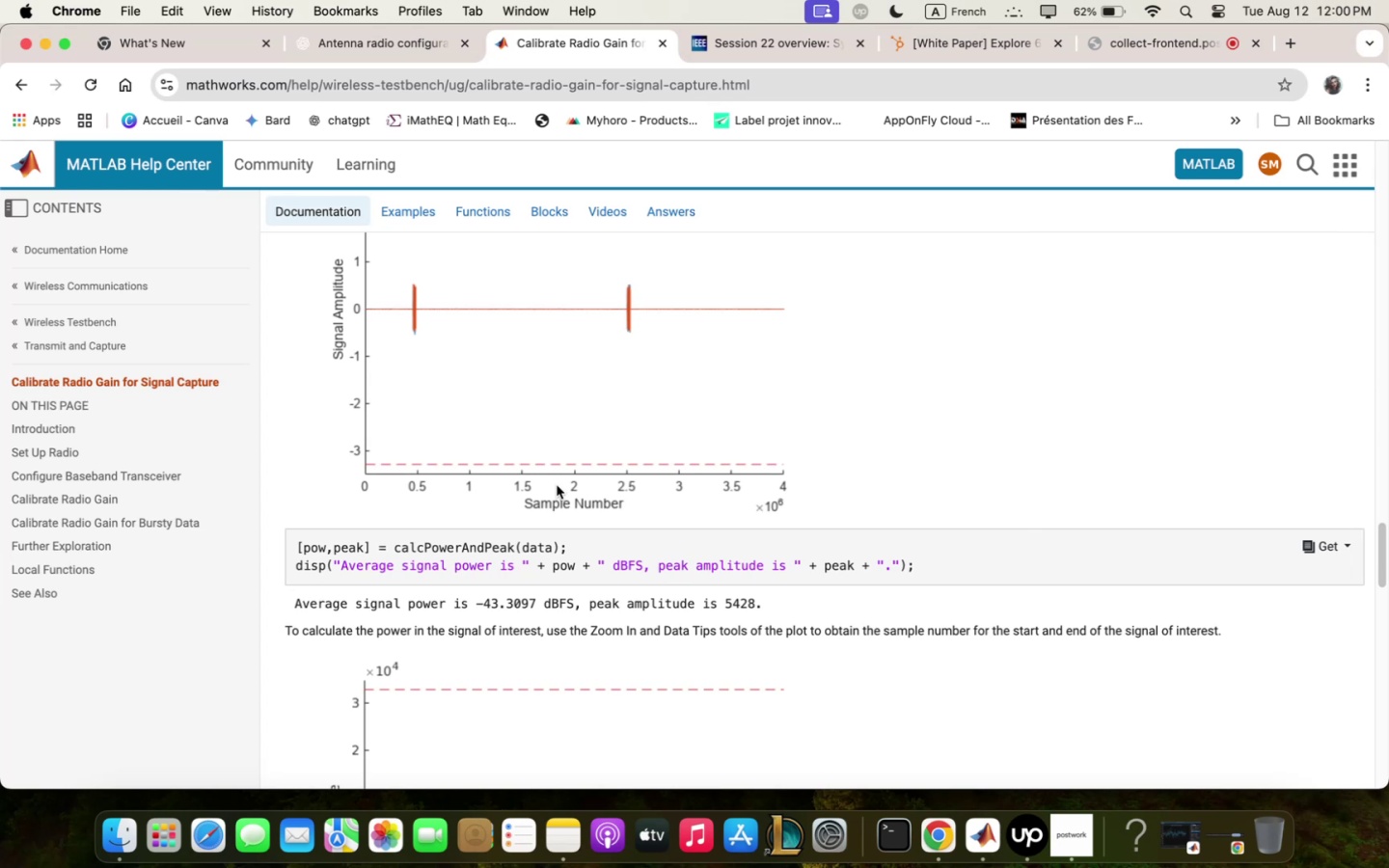 
scroll: coordinate [678, 309], scroll_direction: down, amount: 41.0
 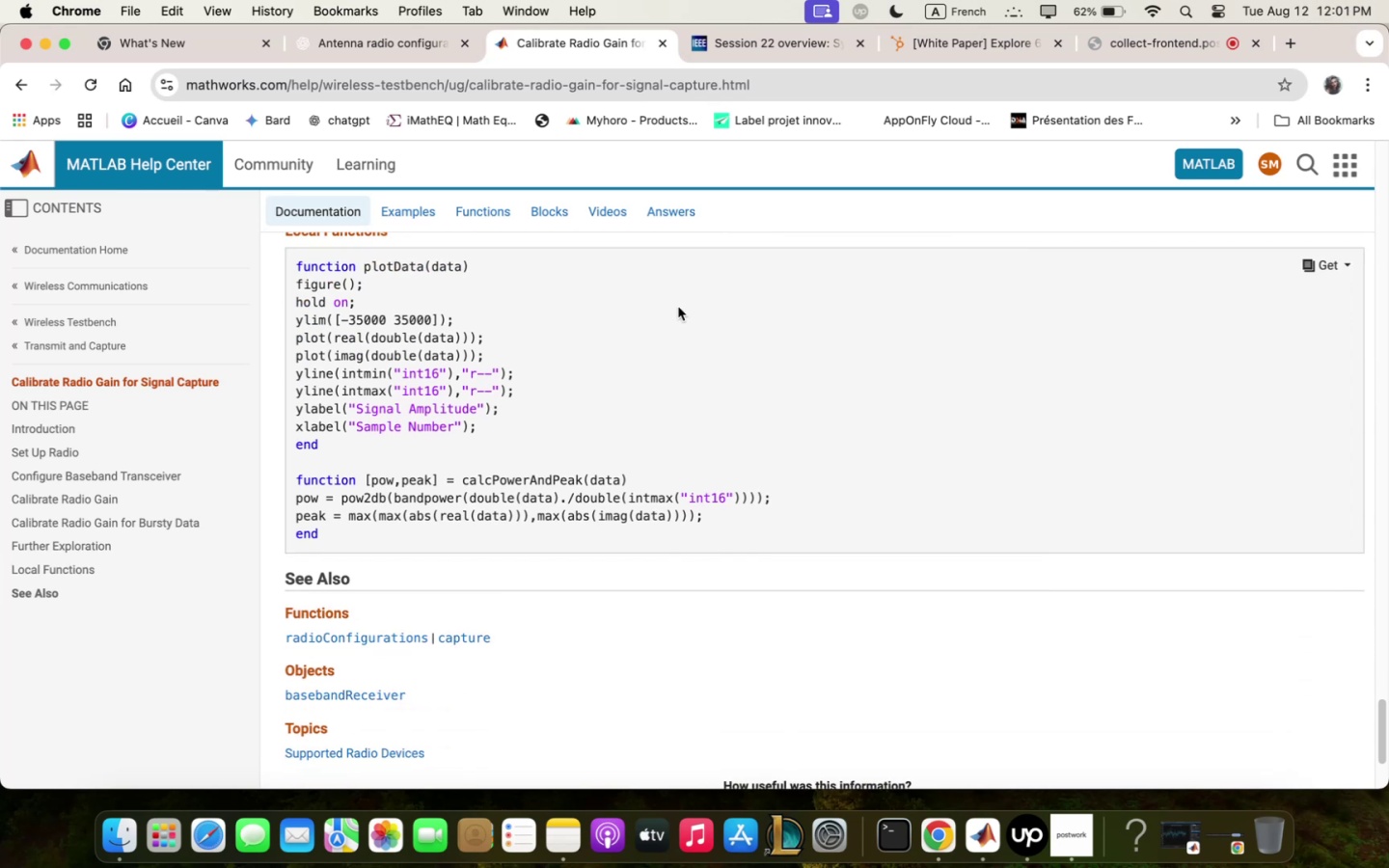 
scroll: coordinate [678, 307], scroll_direction: down, amount: 9.0
 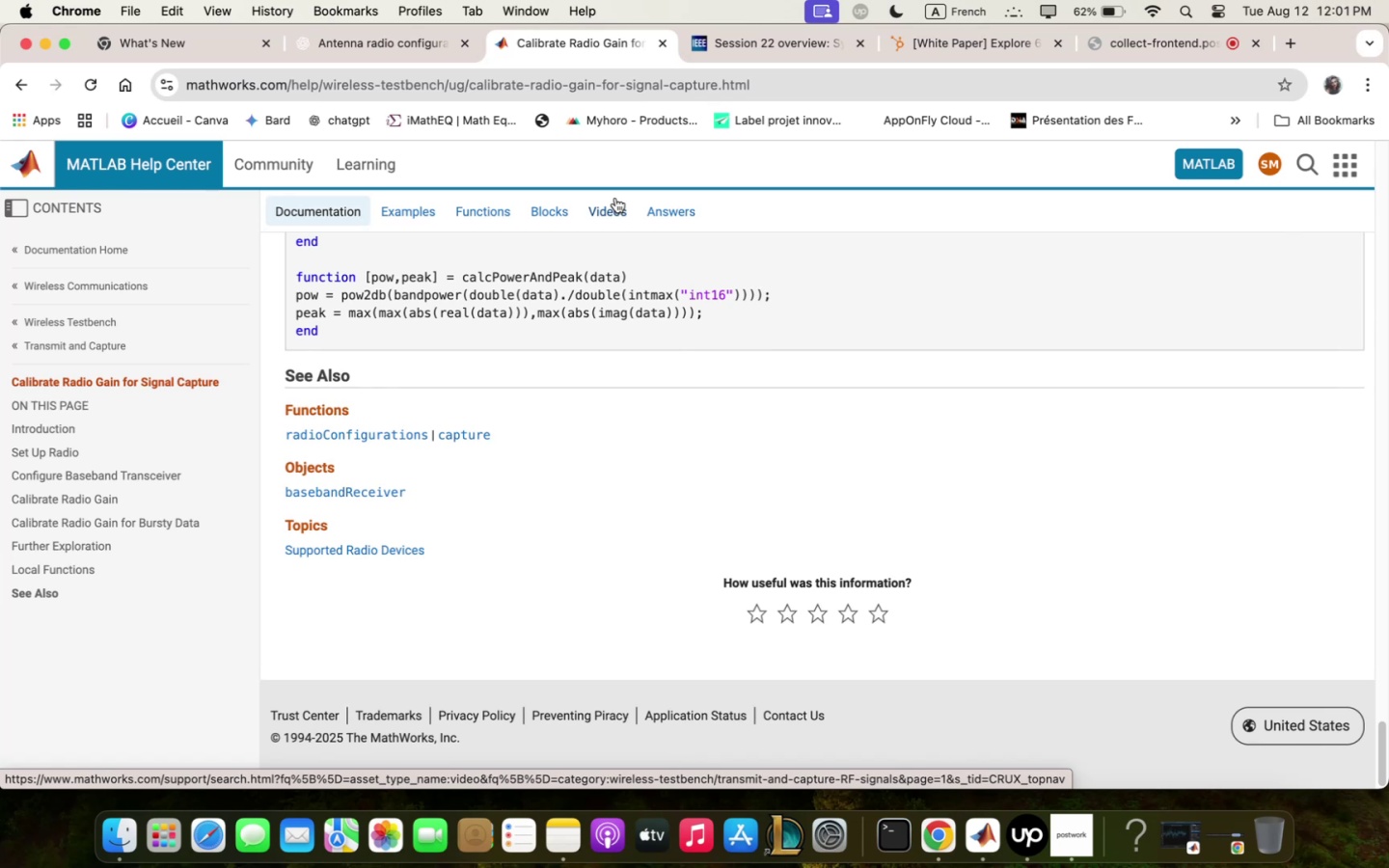 
wait(33.22)
 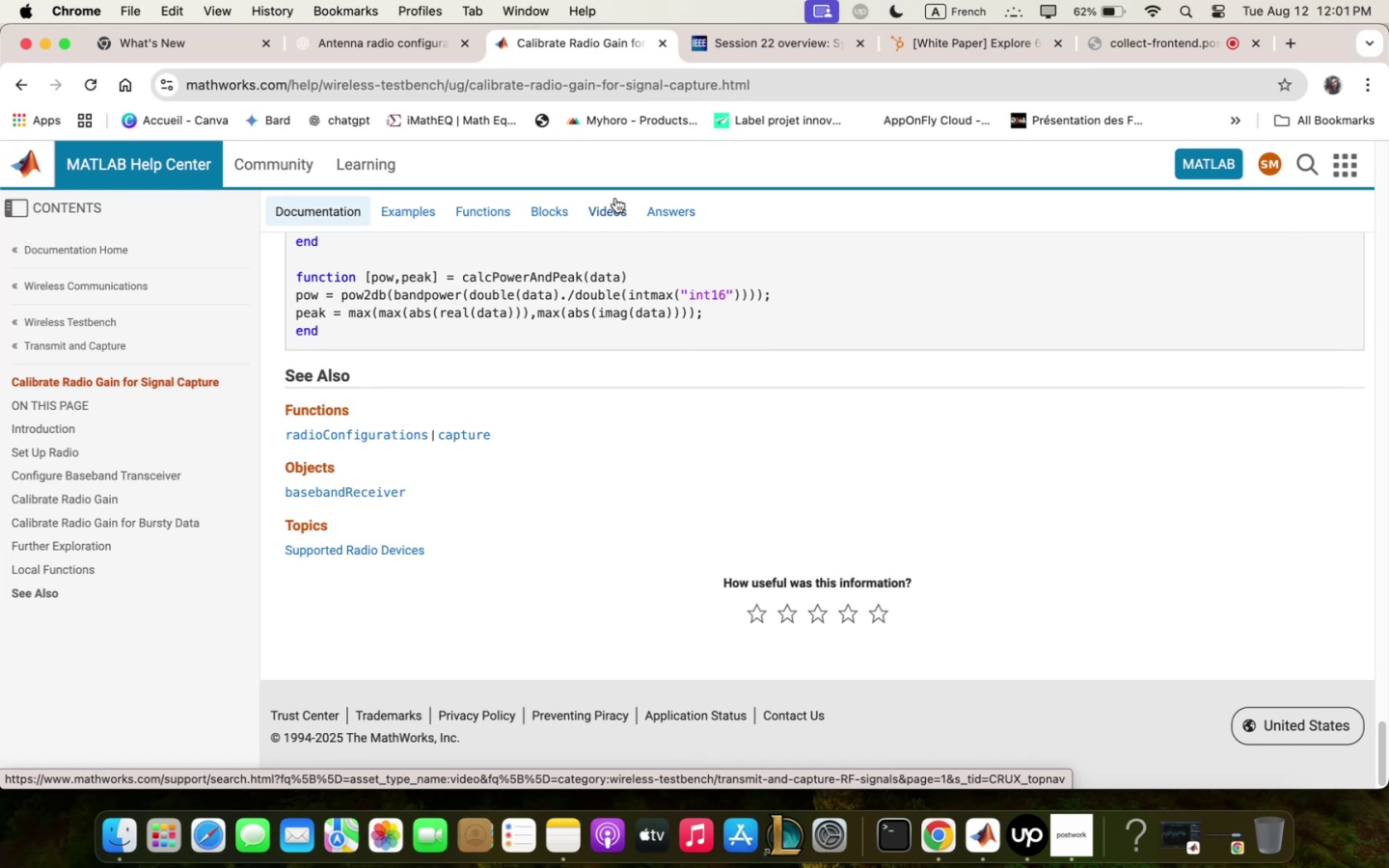 
scroll: coordinate [396, 287], scroll_direction: down, amount: 4.0
 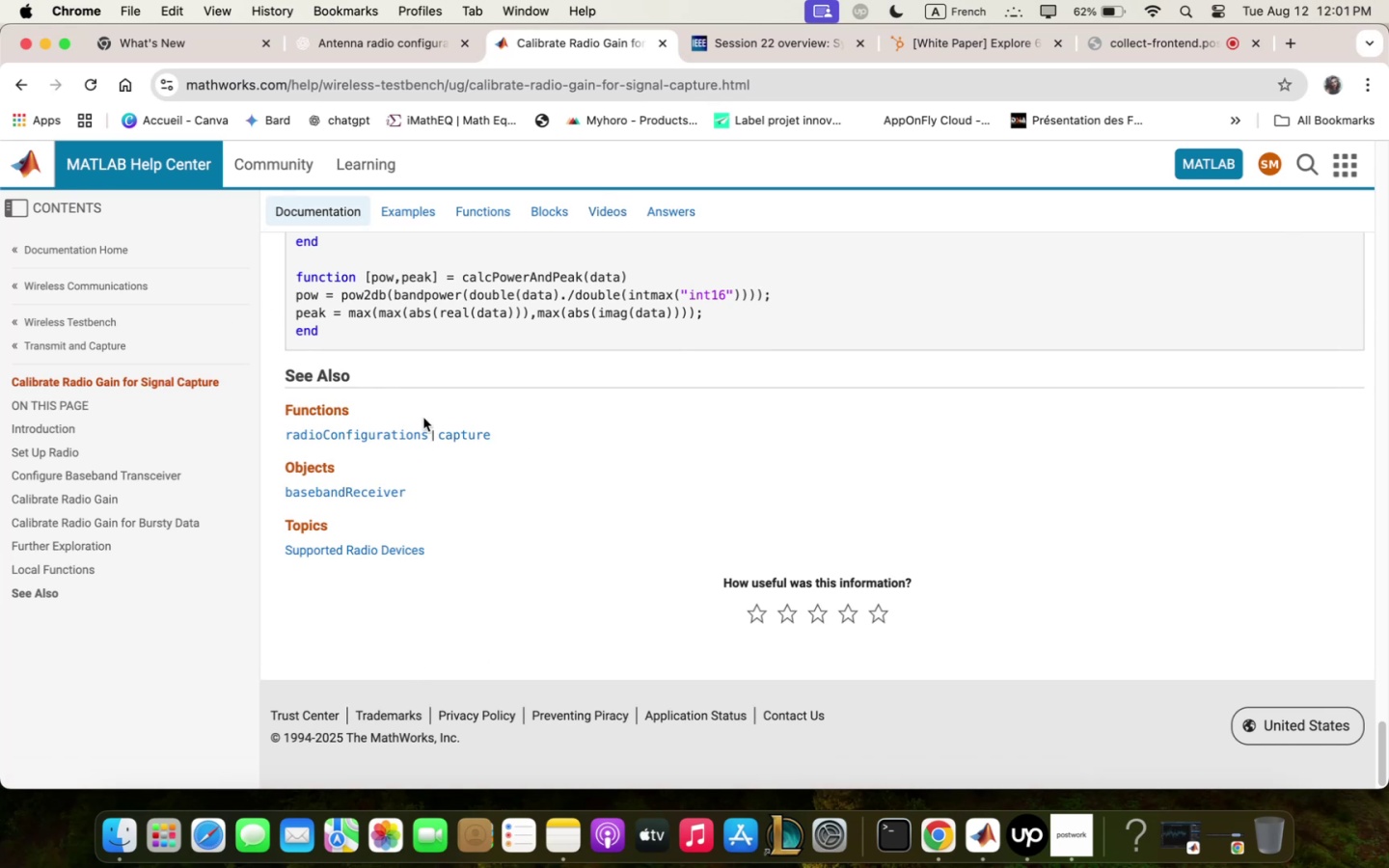 
left_click([411, 427])
 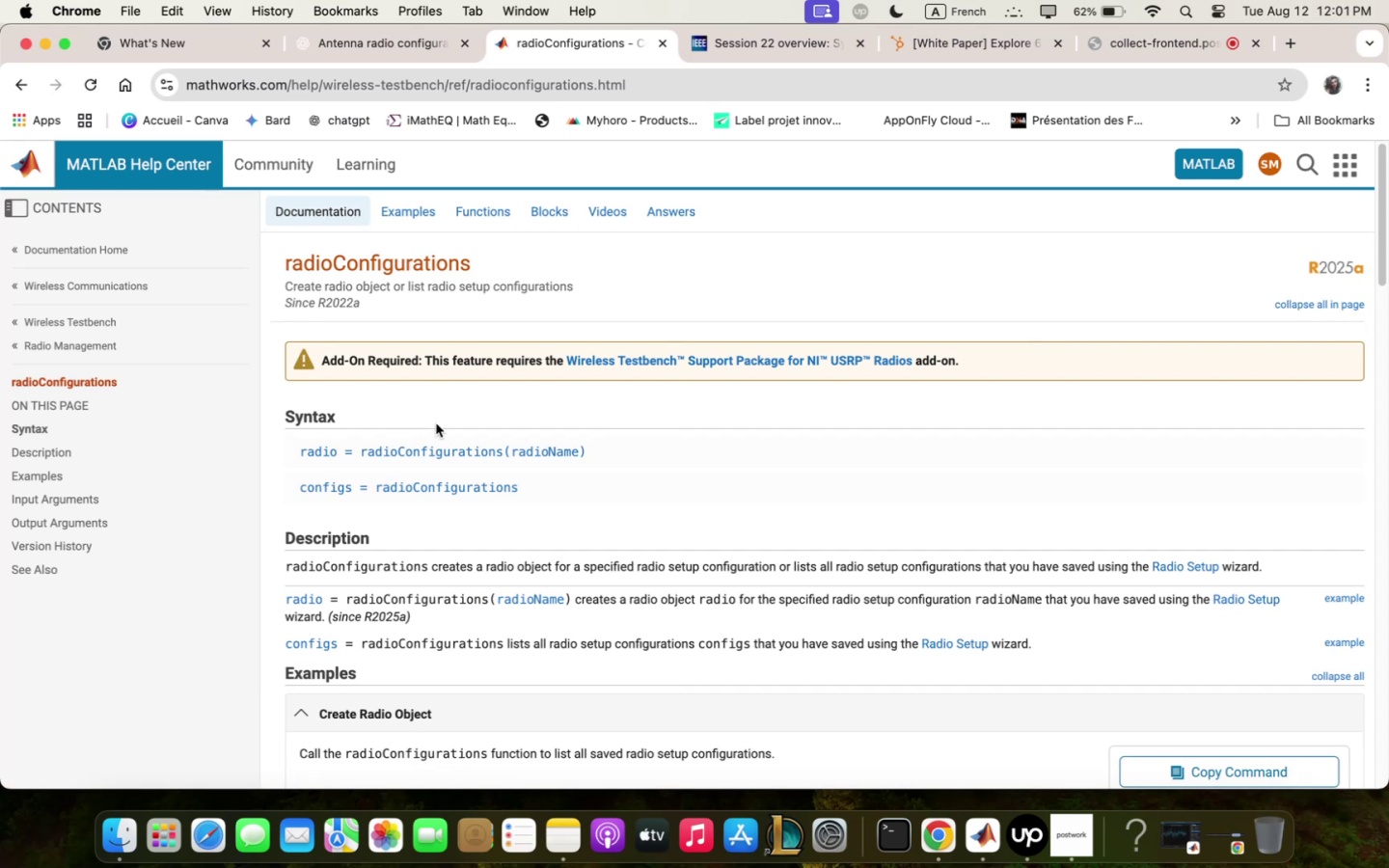 
scroll: coordinate [891, 374], scroll_direction: down, amount: 27.0
 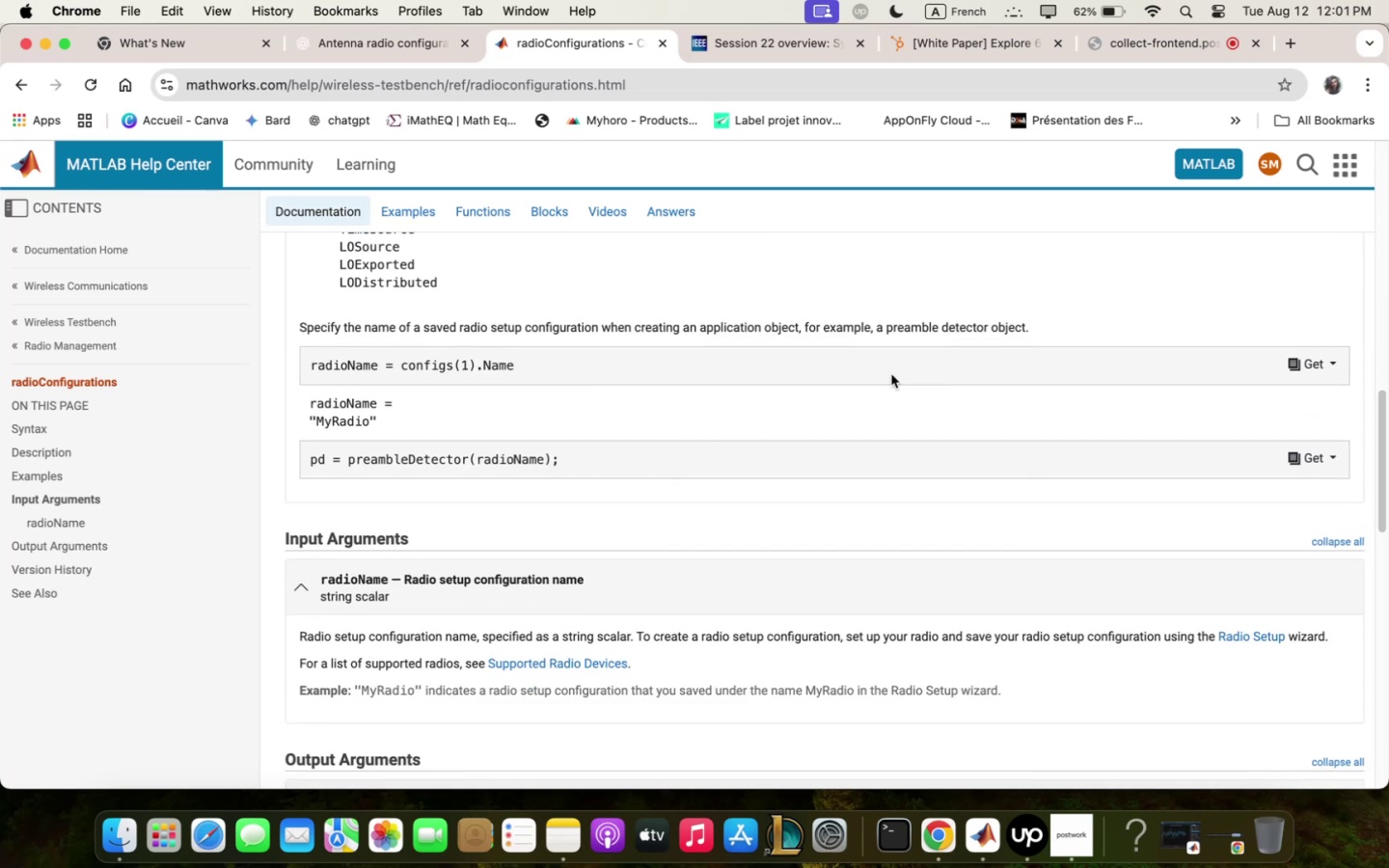 
wait(7.25)
 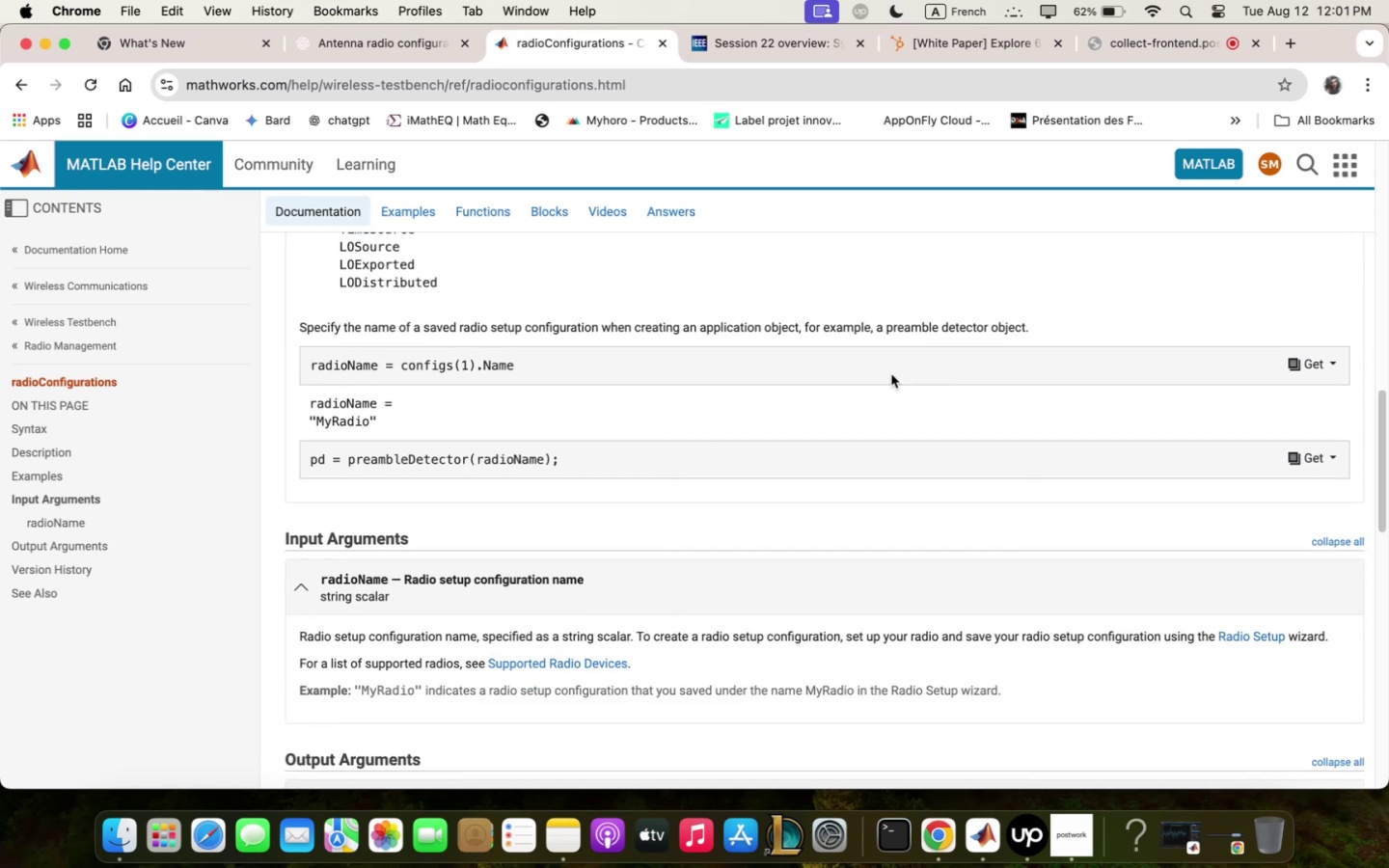 
scroll: coordinate [891, 374], scroll_direction: down, amount: 15.0
 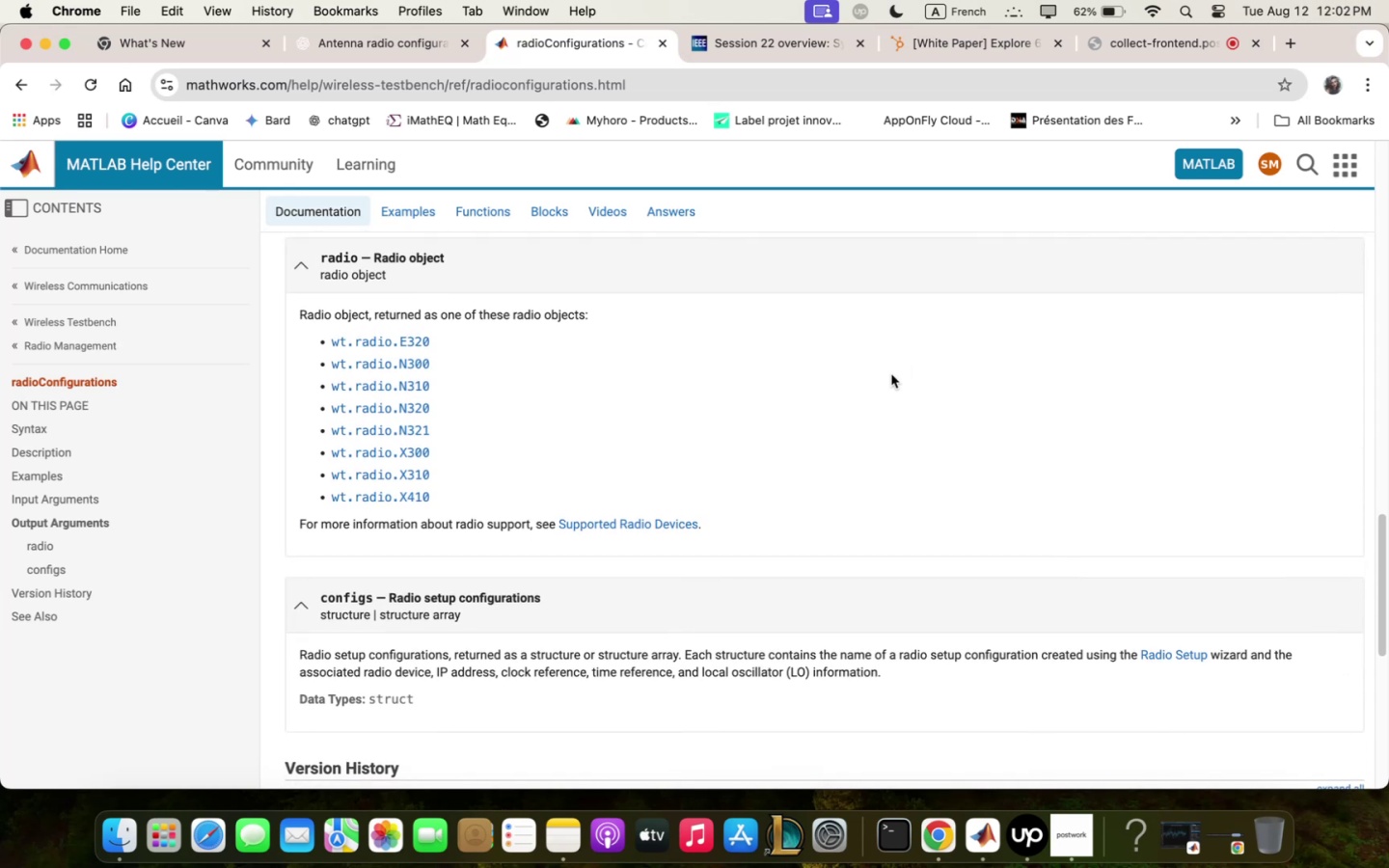 
wait(6.3)
 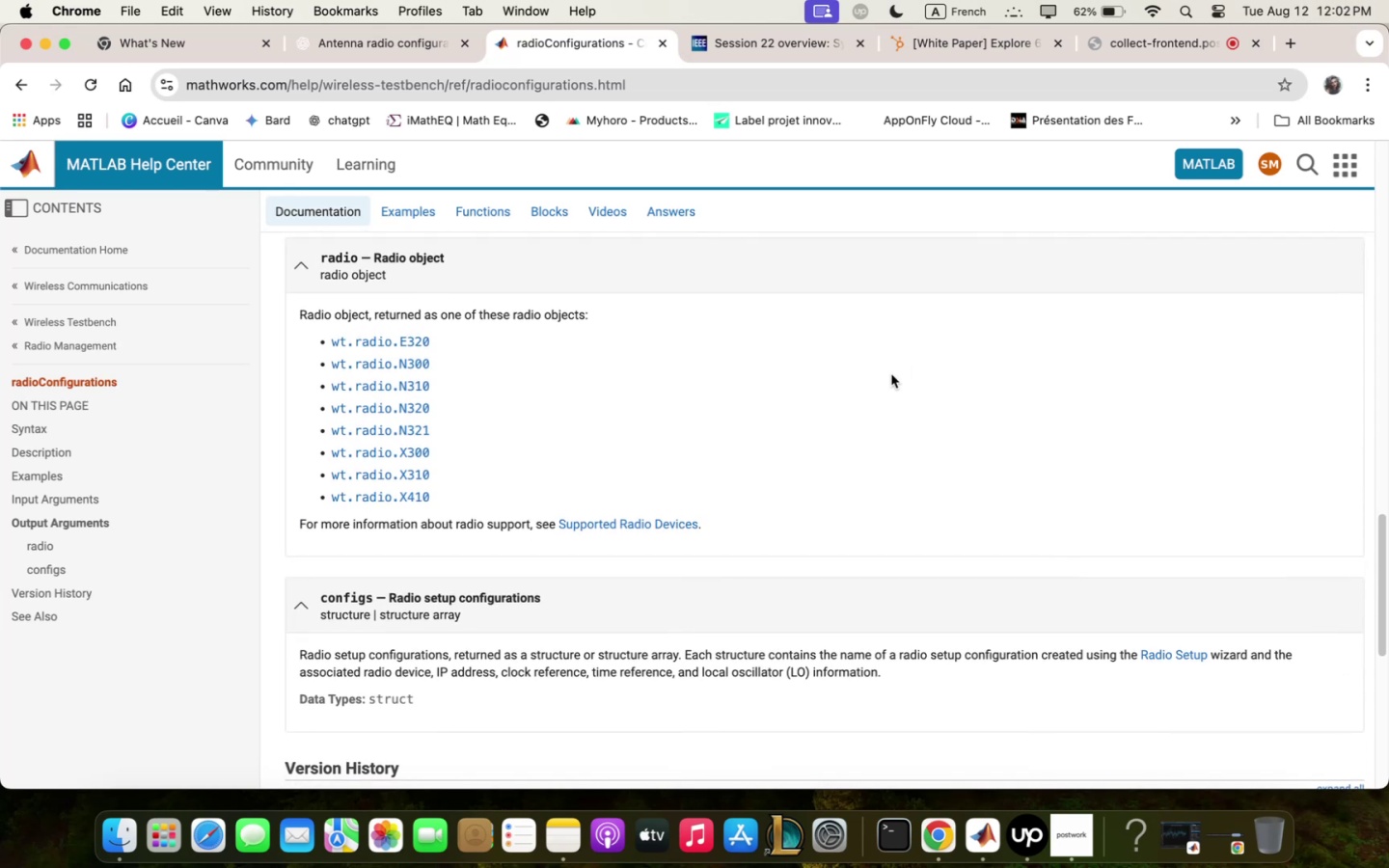 
scroll: coordinate [852, 380], scroll_direction: down, amount: 11.0
 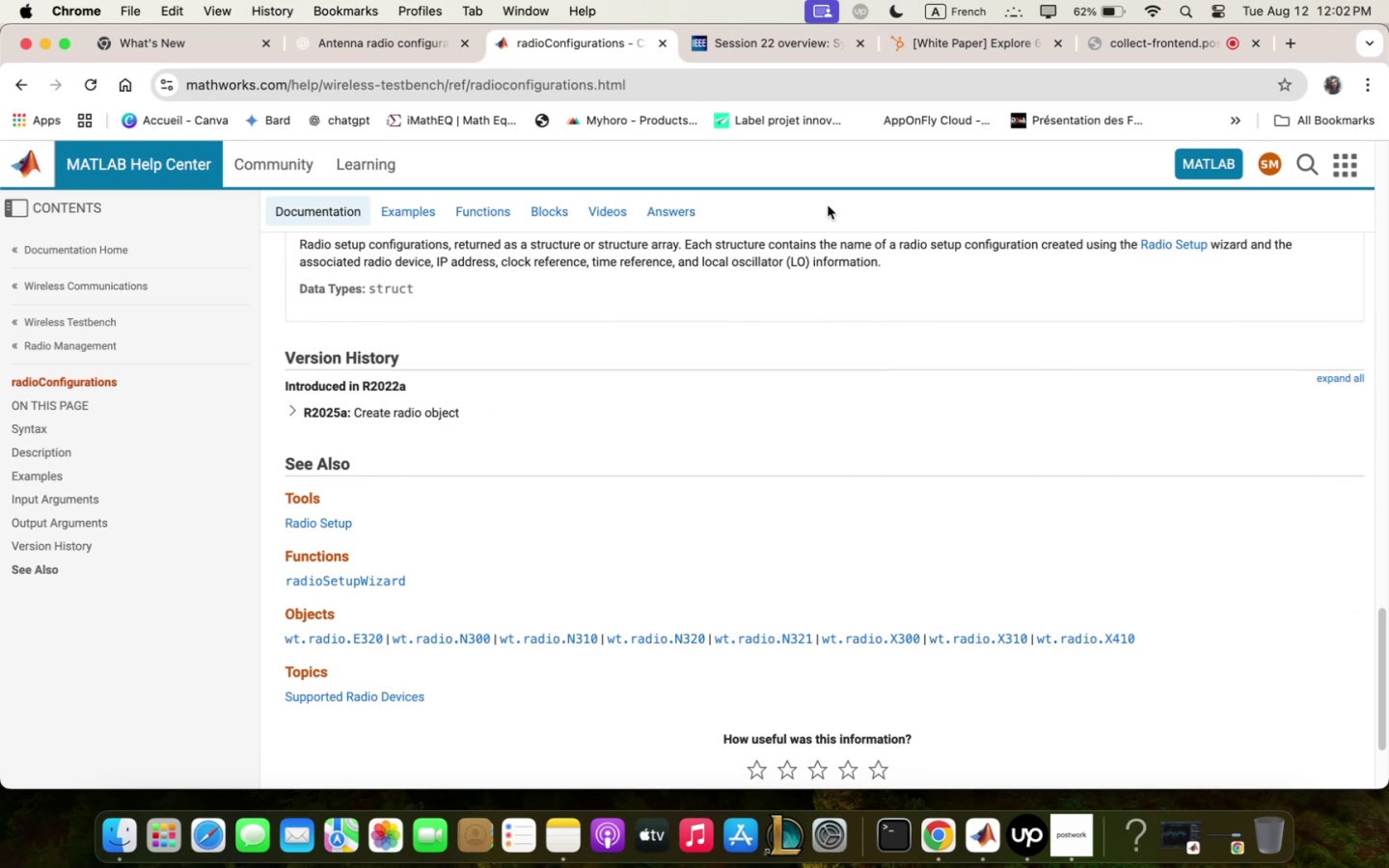 
left_click([769, 36])
 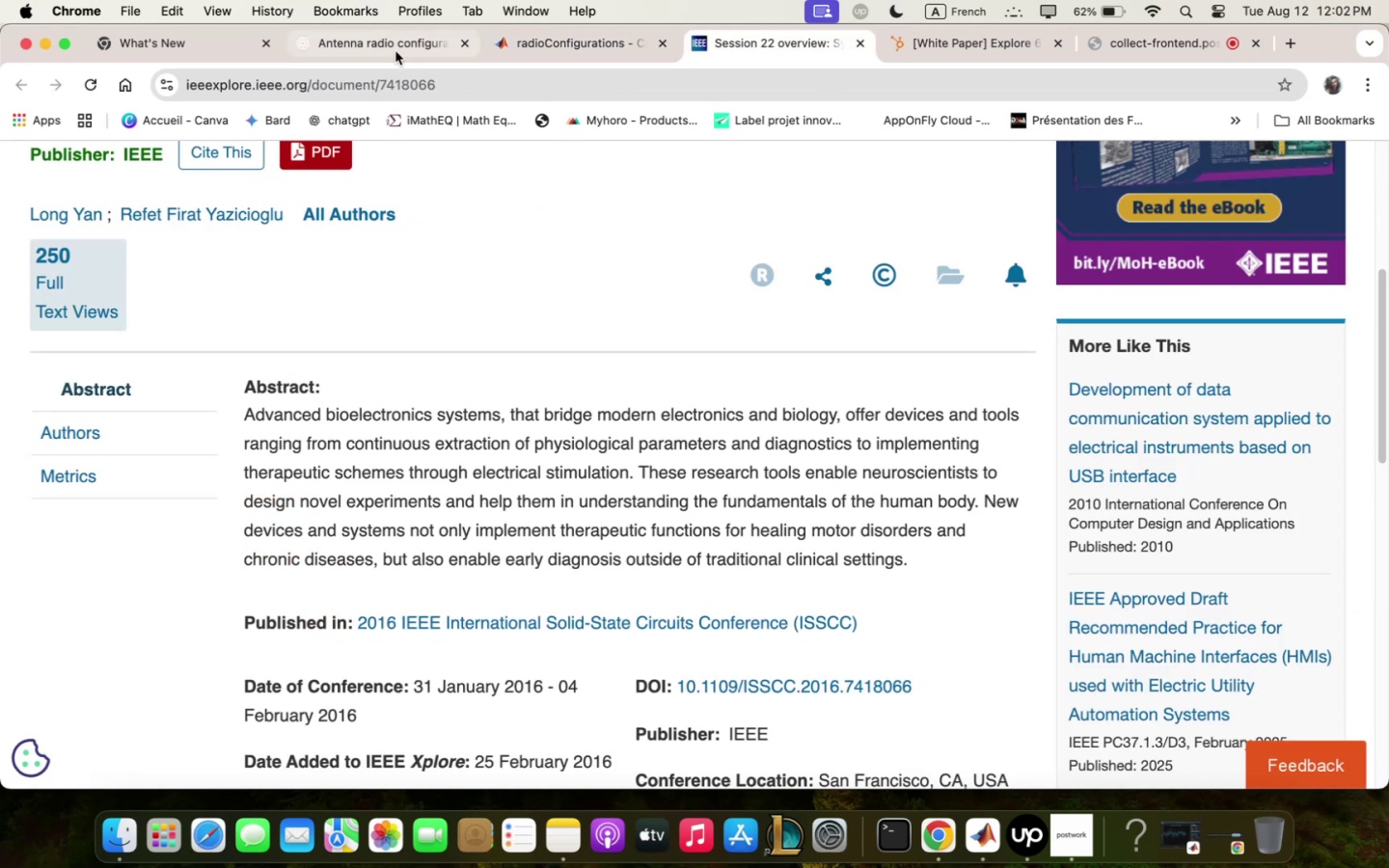 
left_click([395, 49])
 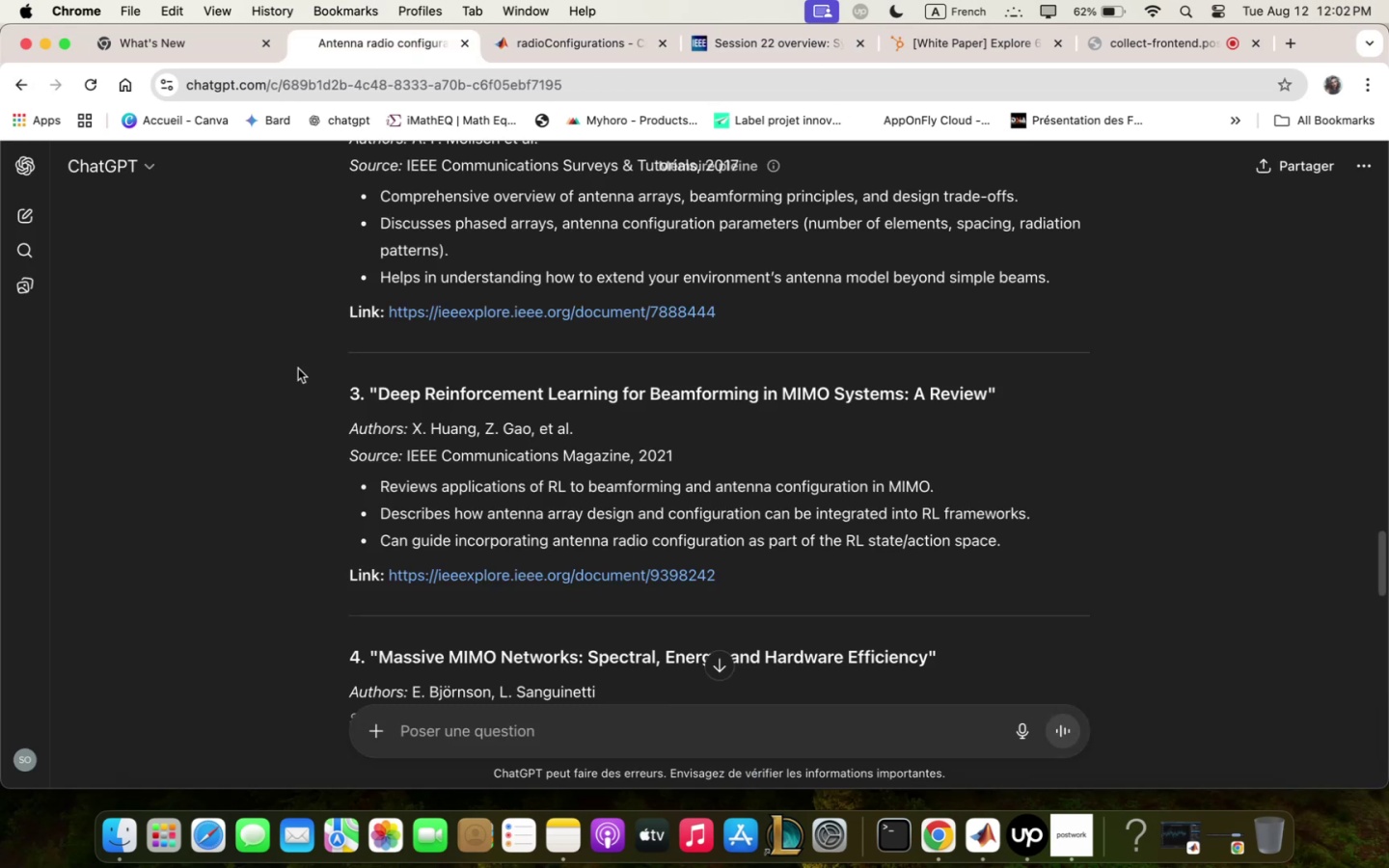 
scroll: coordinate [401, 419], scroll_direction: down, amount: 16.0
 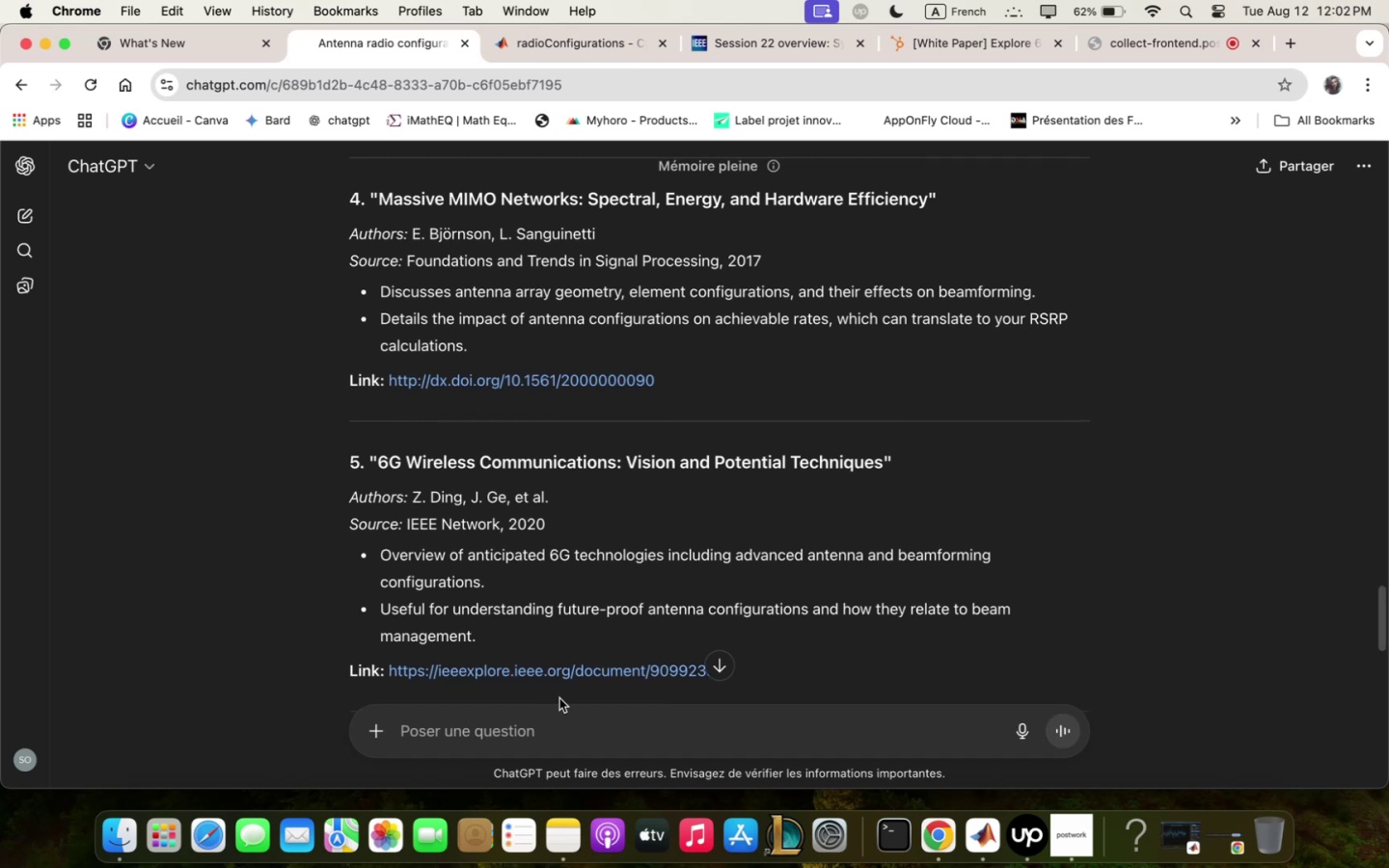 
left_click([574, 666])
 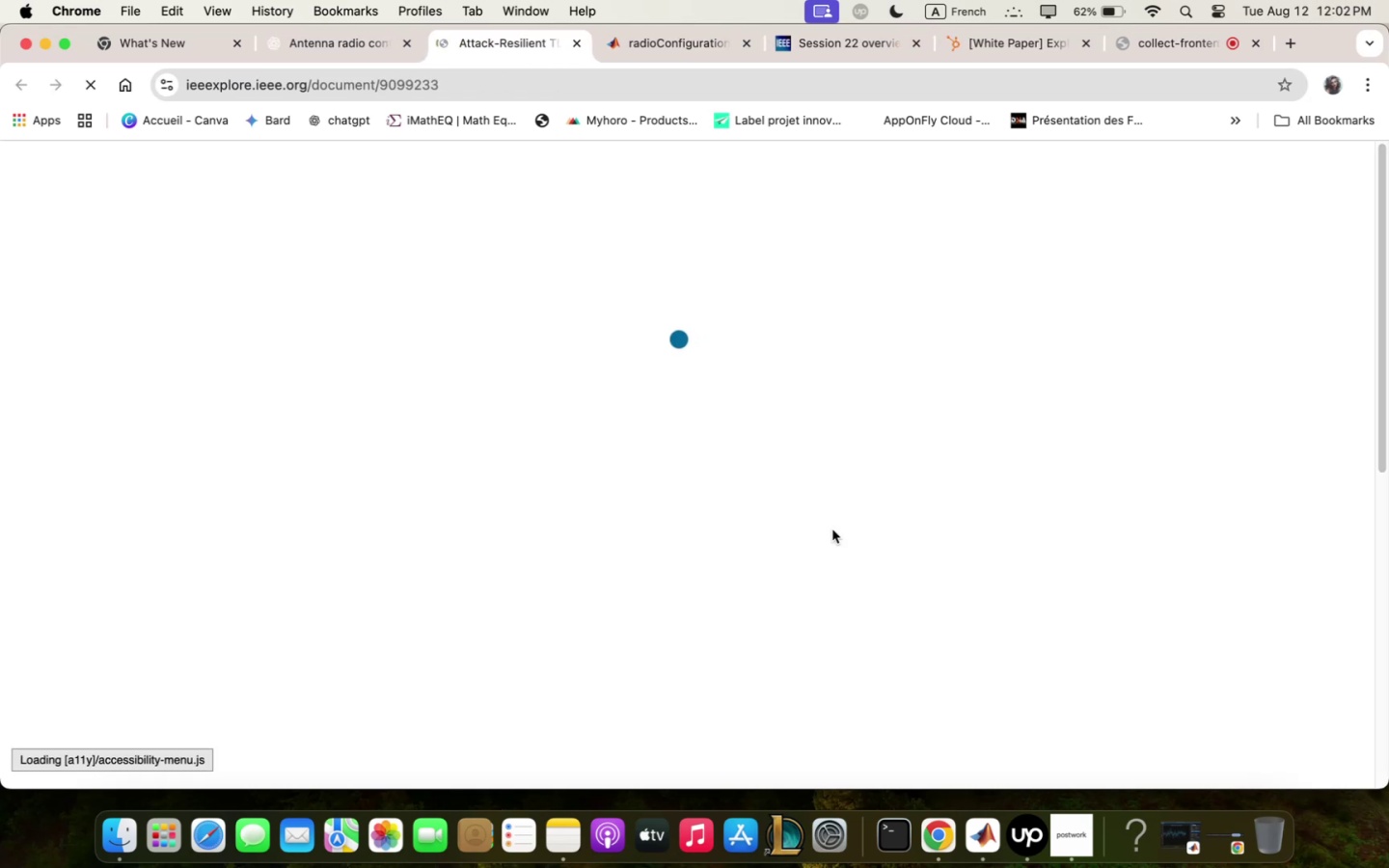 
scroll: coordinate [835, 521], scroll_direction: down, amount: 29.0
 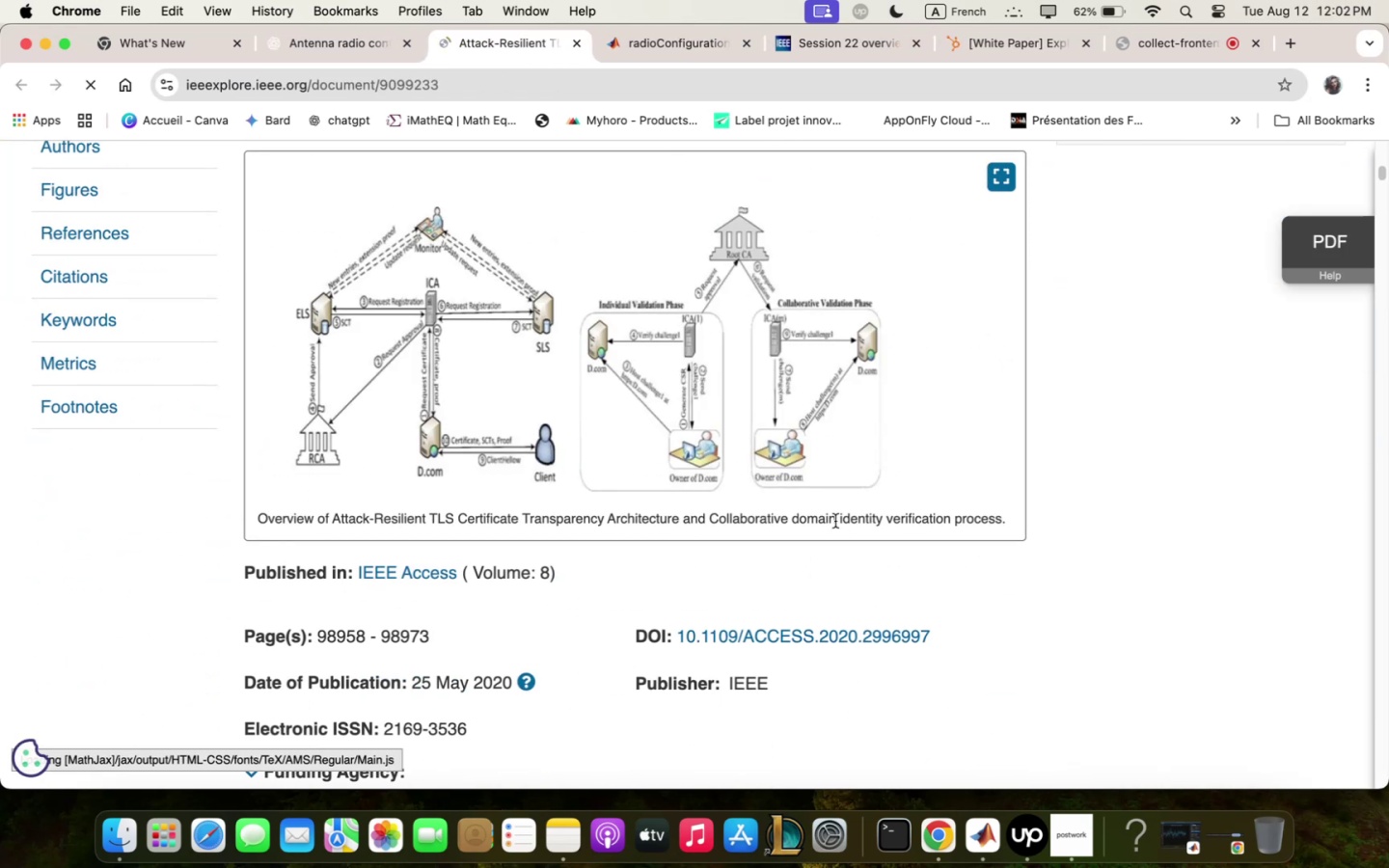 
scroll: coordinate [836, 520], scroll_direction: up, amount: 5.0
 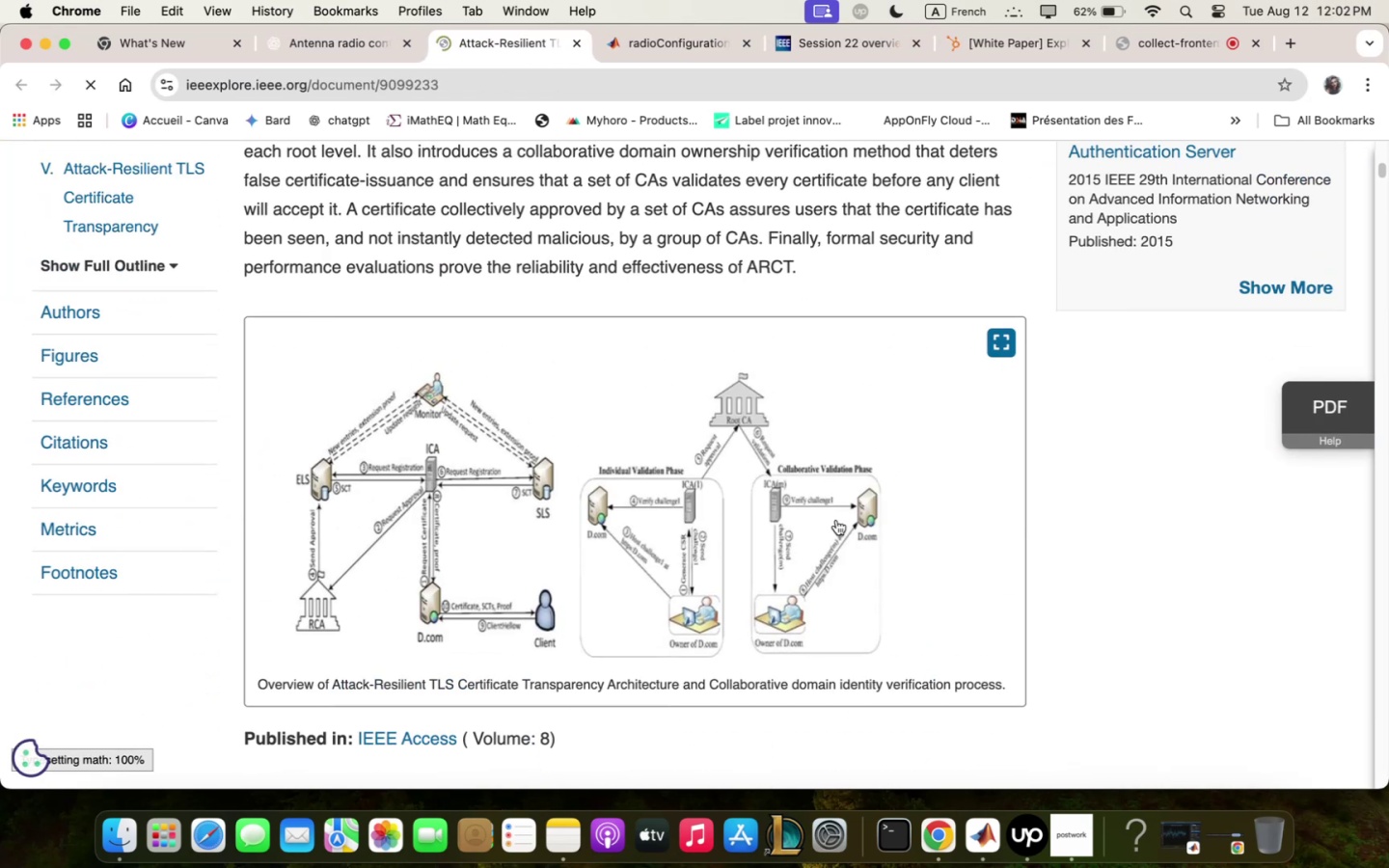 
scroll: coordinate [837, 520], scroll_direction: down, amount: 17.0
 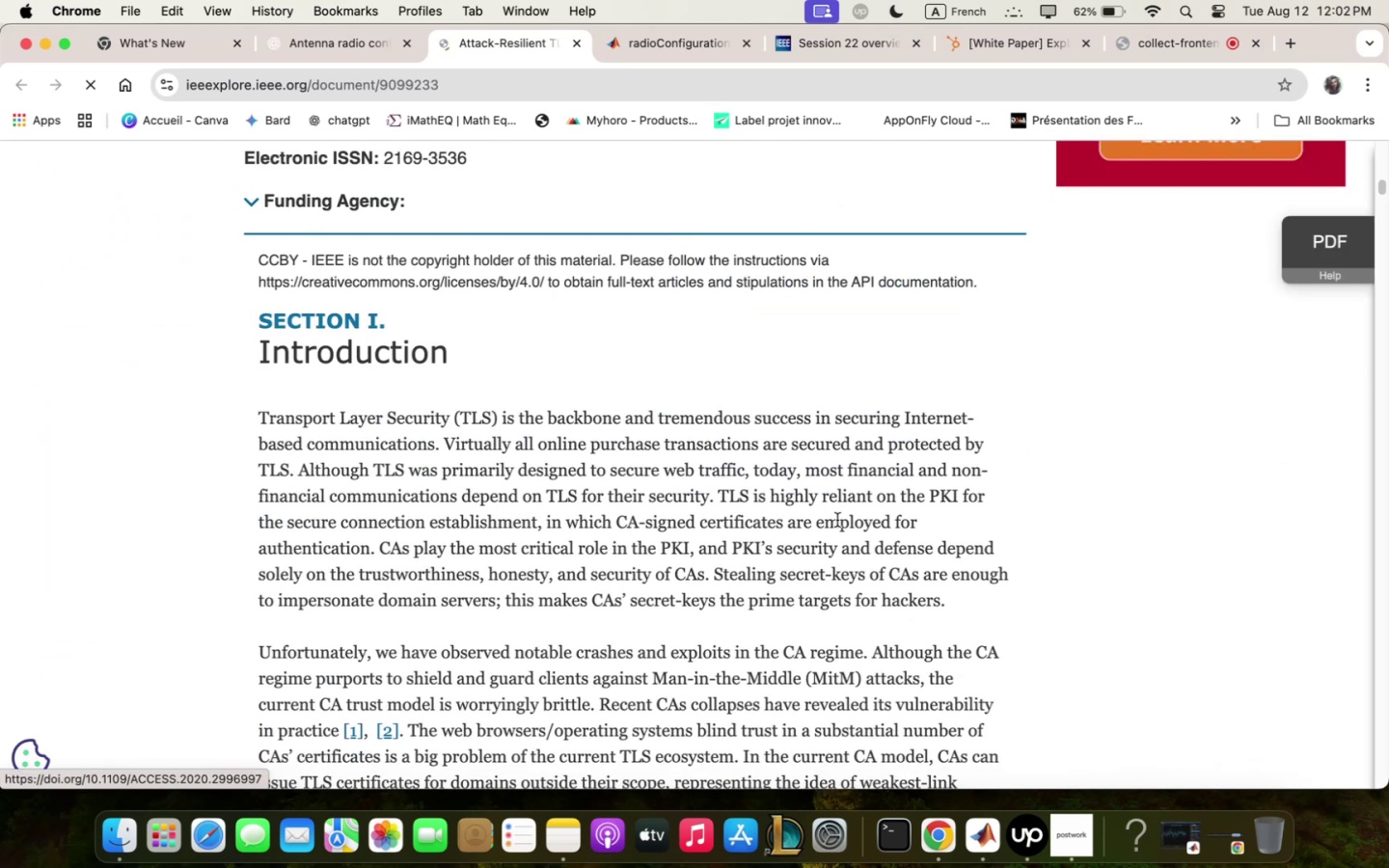 
scroll: coordinate [837, 519], scroll_direction: up, amount: 28.0
 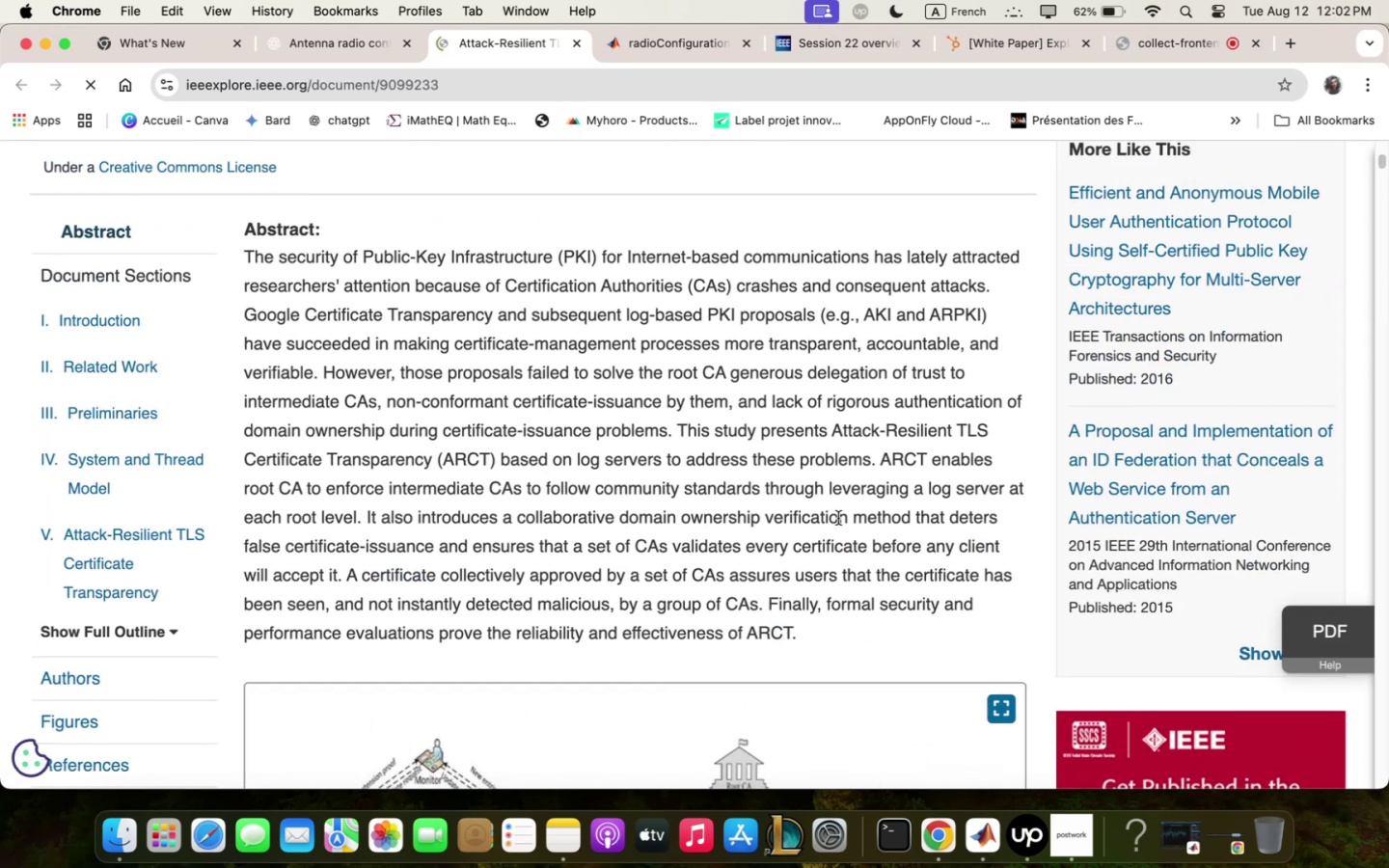 
scroll: coordinate [838, 518], scroll_direction: down, amount: 6.0
 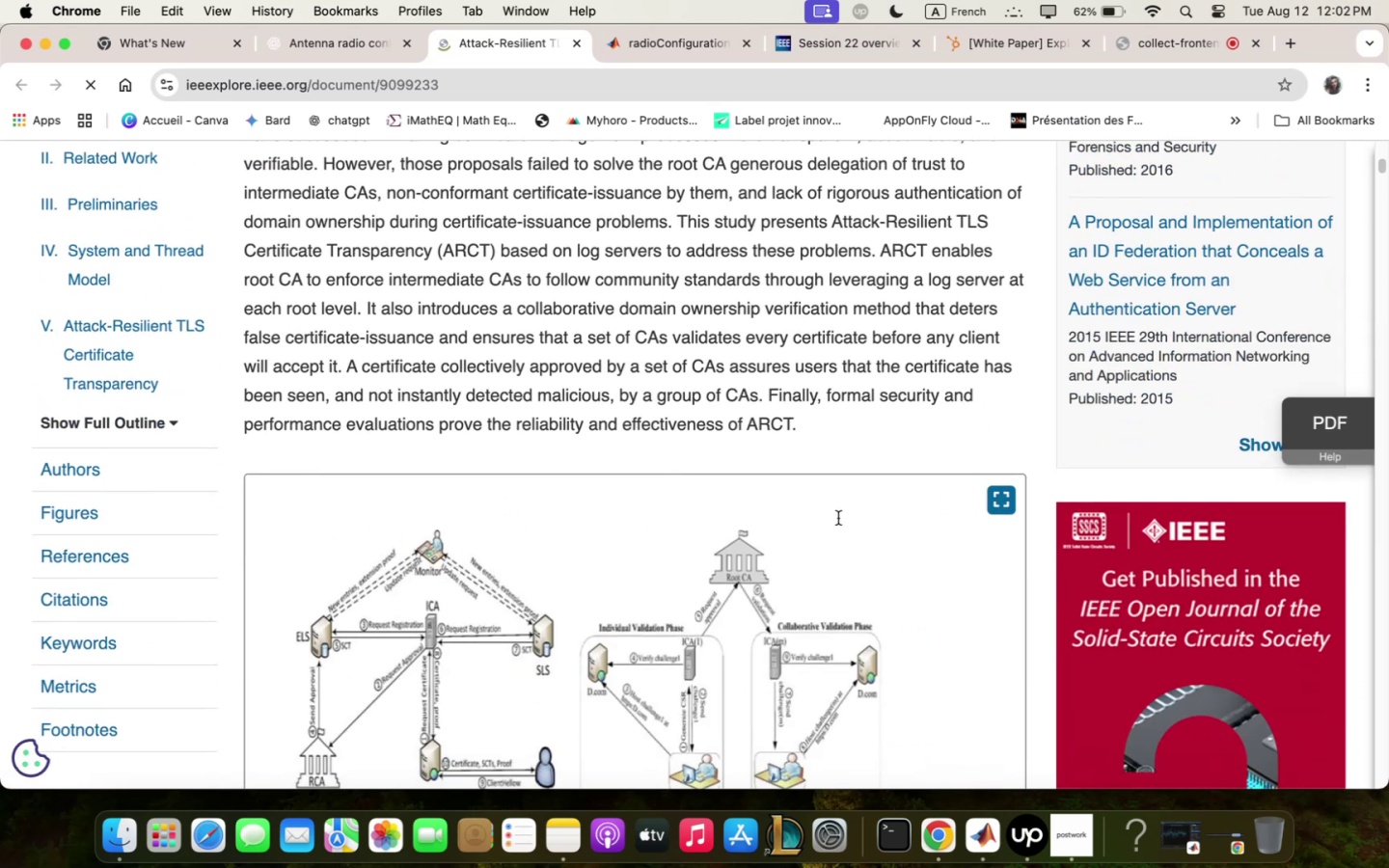 
scroll: coordinate [838, 518], scroll_direction: up, amount: 5.0
 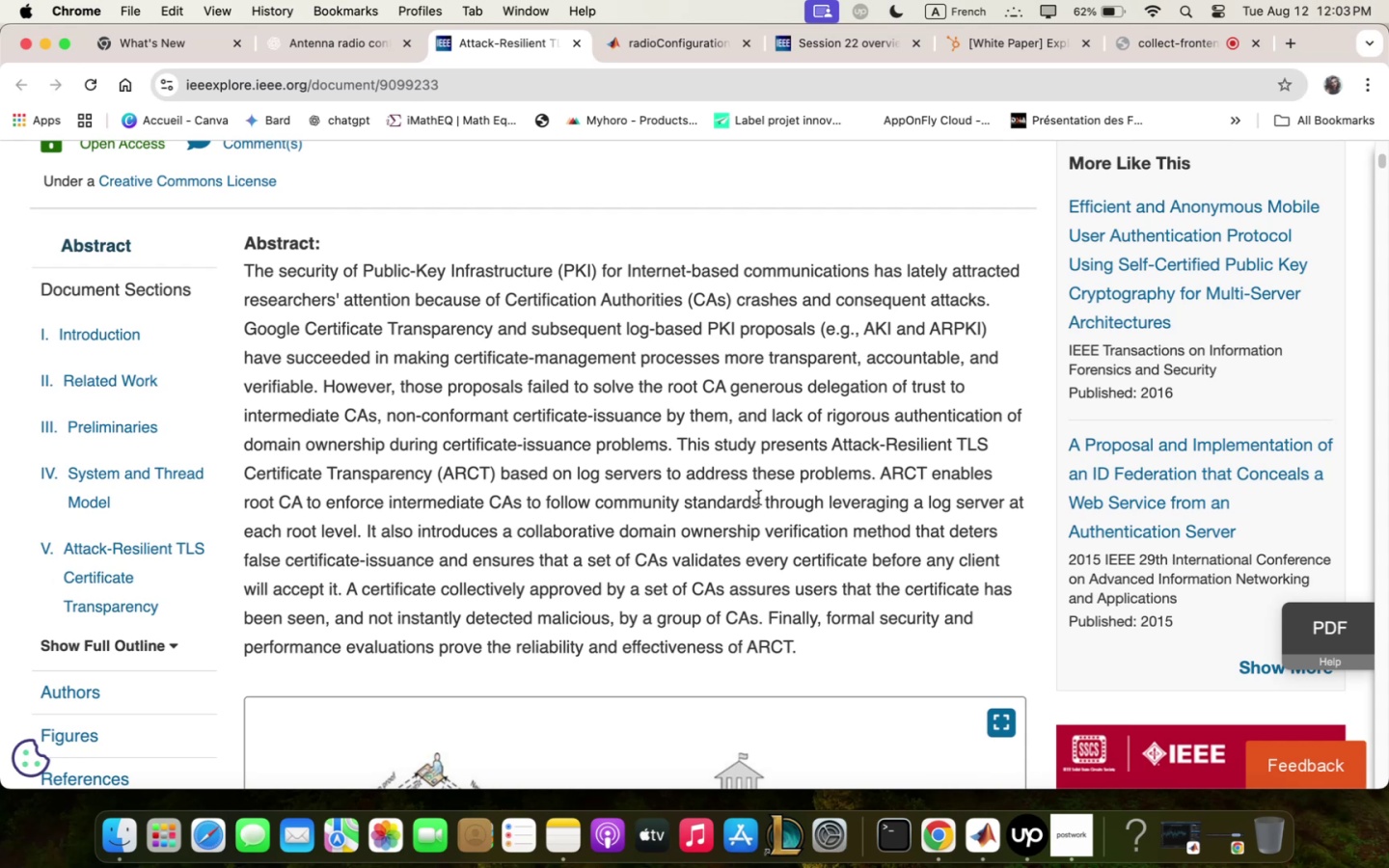 
wait(38.77)
 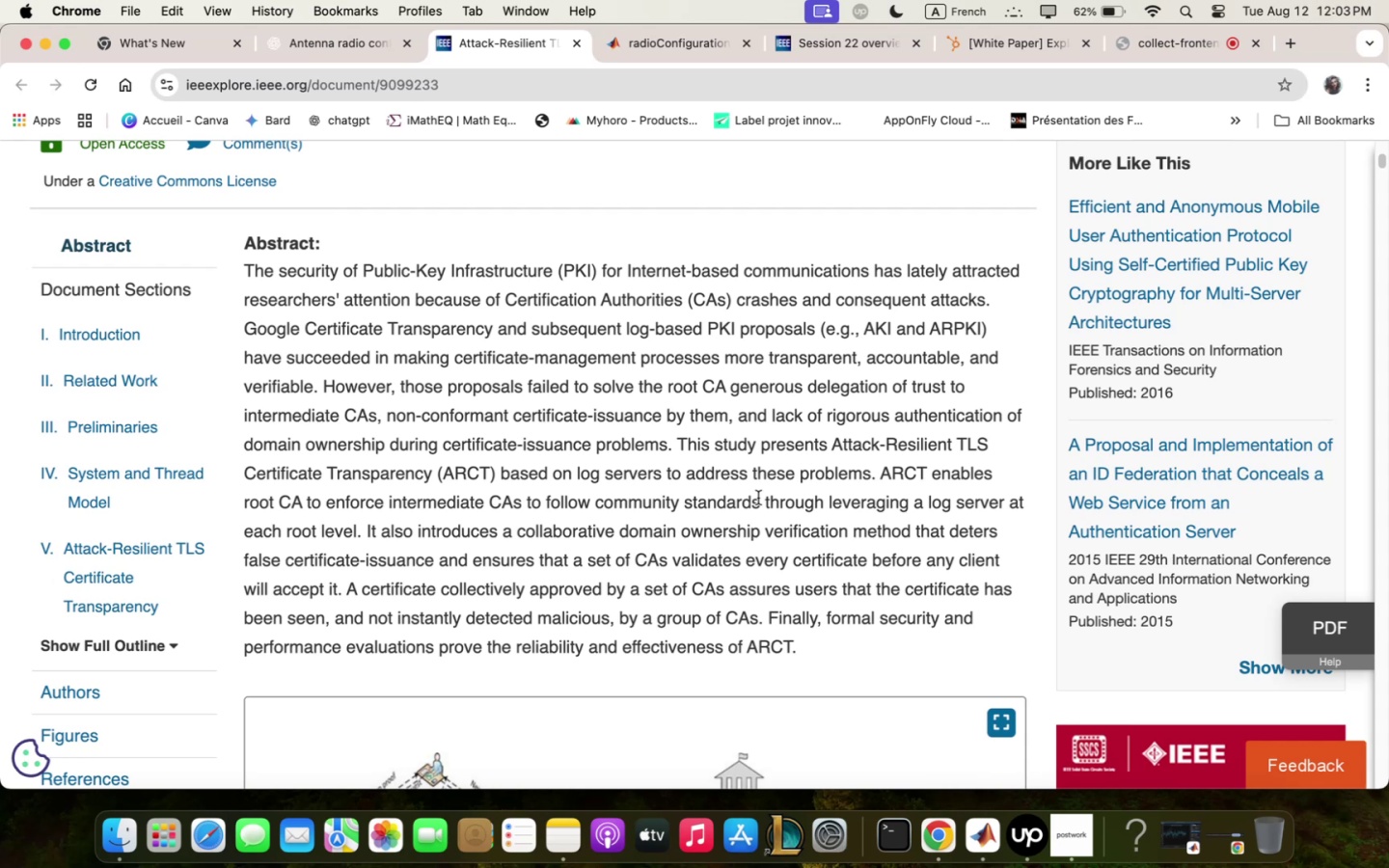 
scroll: coordinate [659, 438], scroll_direction: down, amount: 11.0
 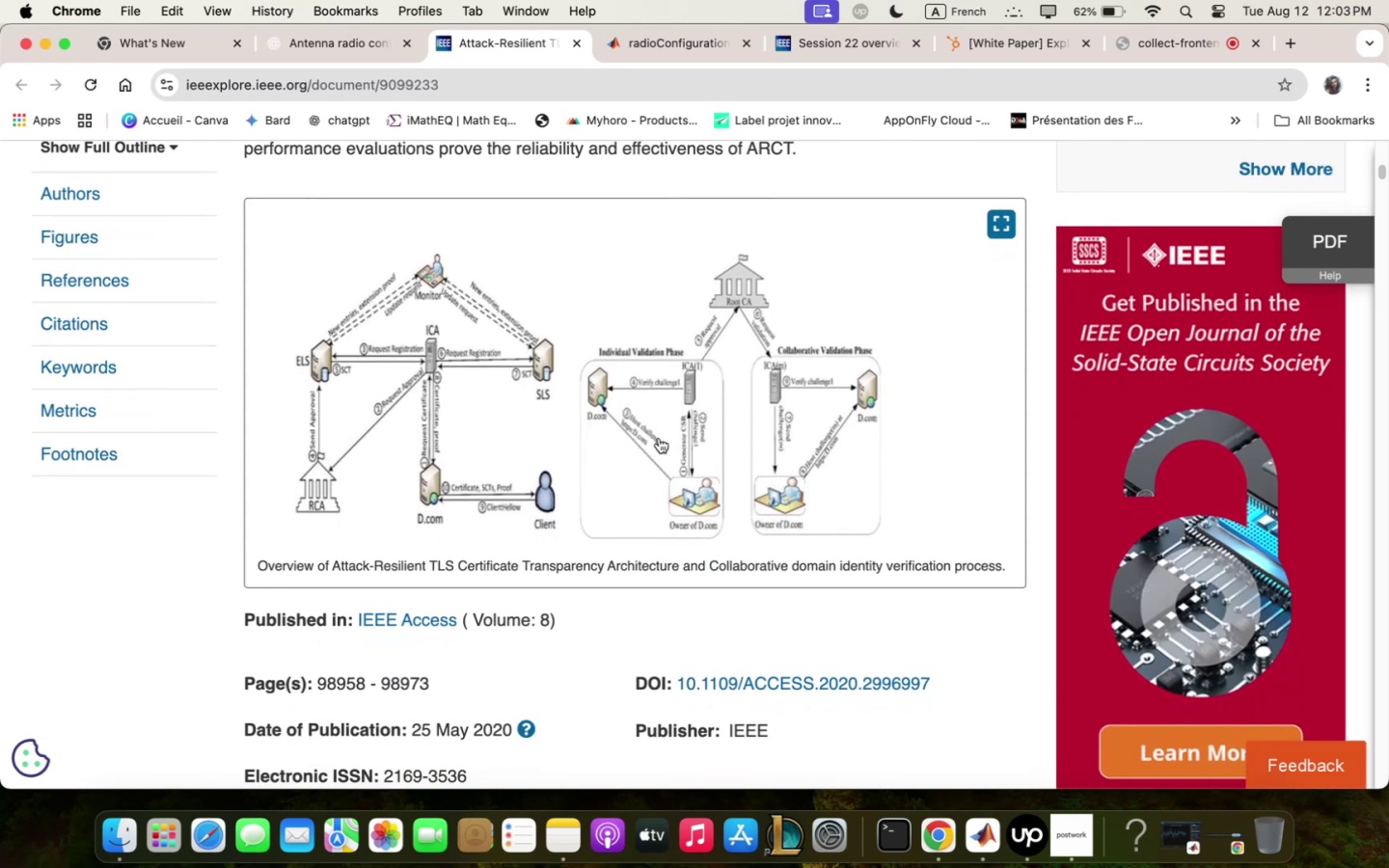 
wait(8.19)
 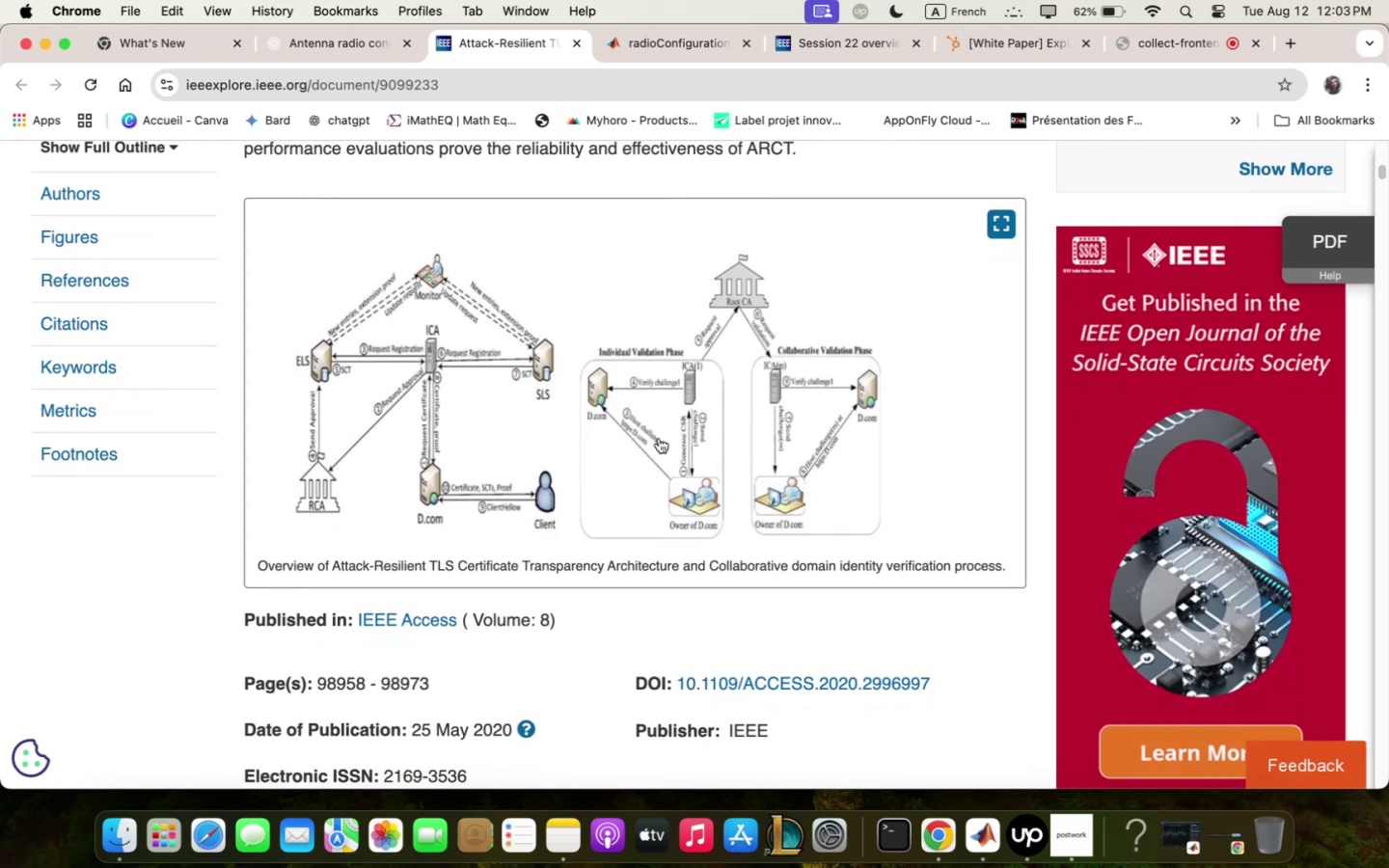 
scroll: coordinate [719, 485], scroll_direction: down, amount: 135.0
 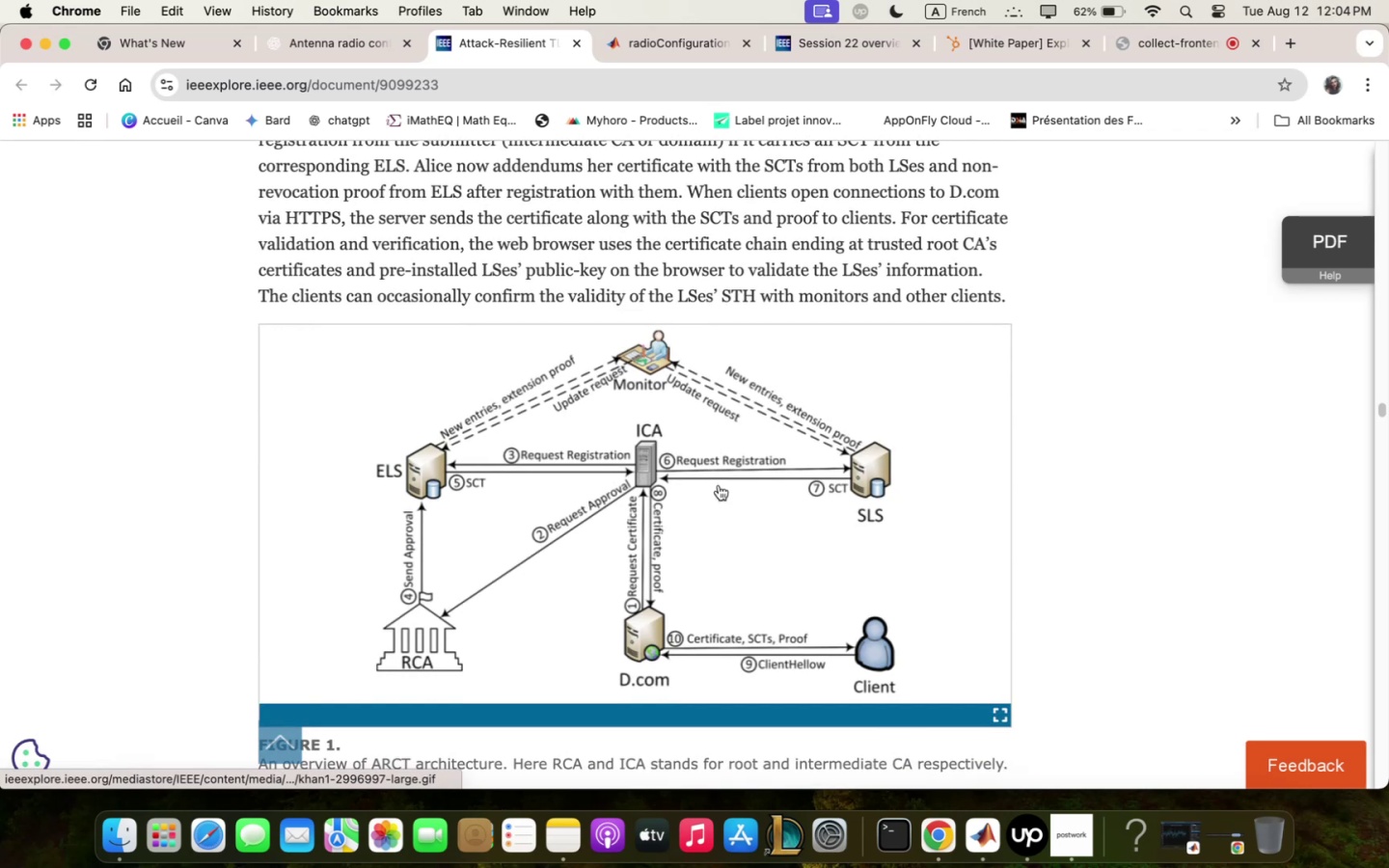 
scroll: coordinate [719, 485], scroll_direction: down, amount: 45.0
 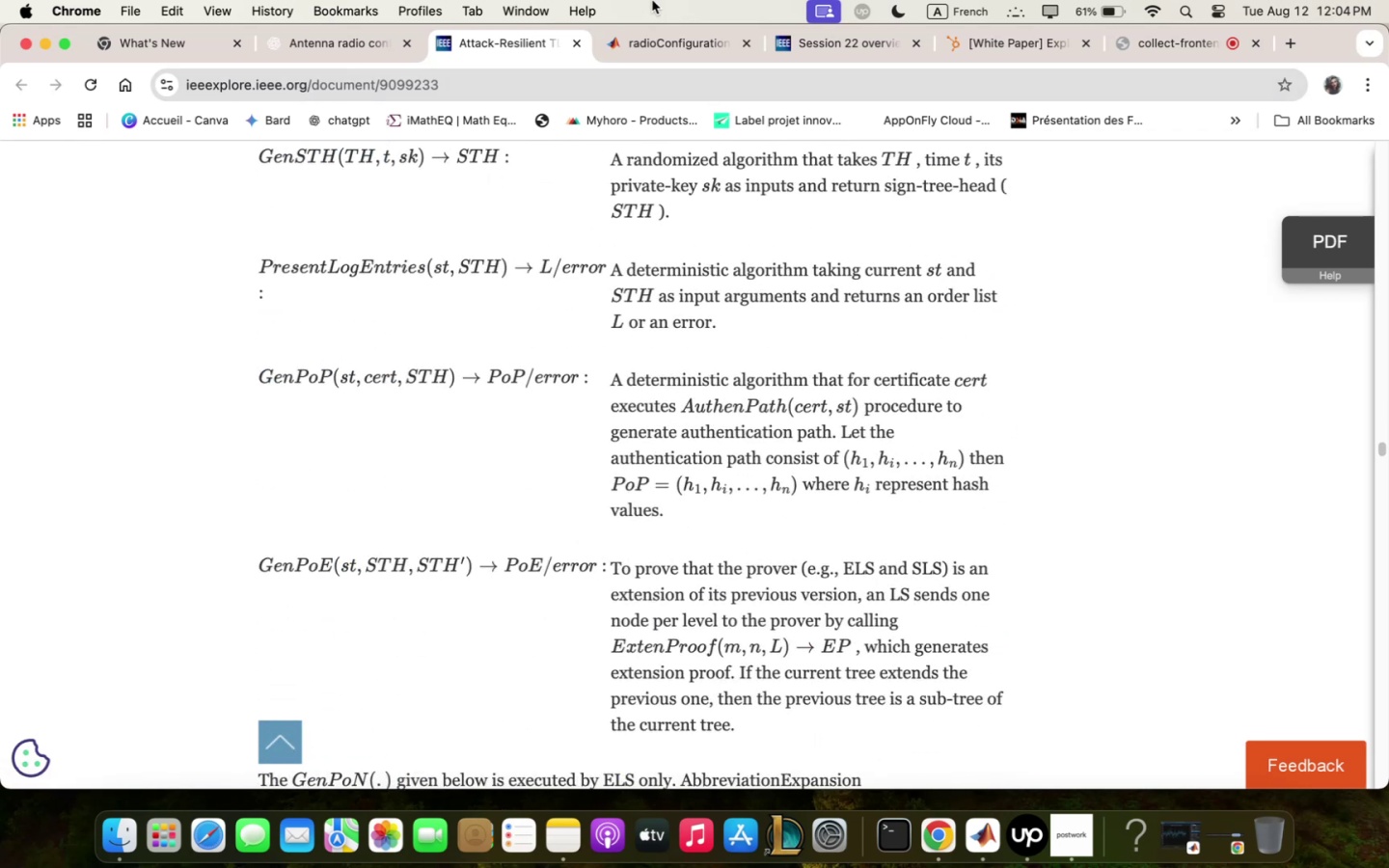 
left_click([651, 53])
 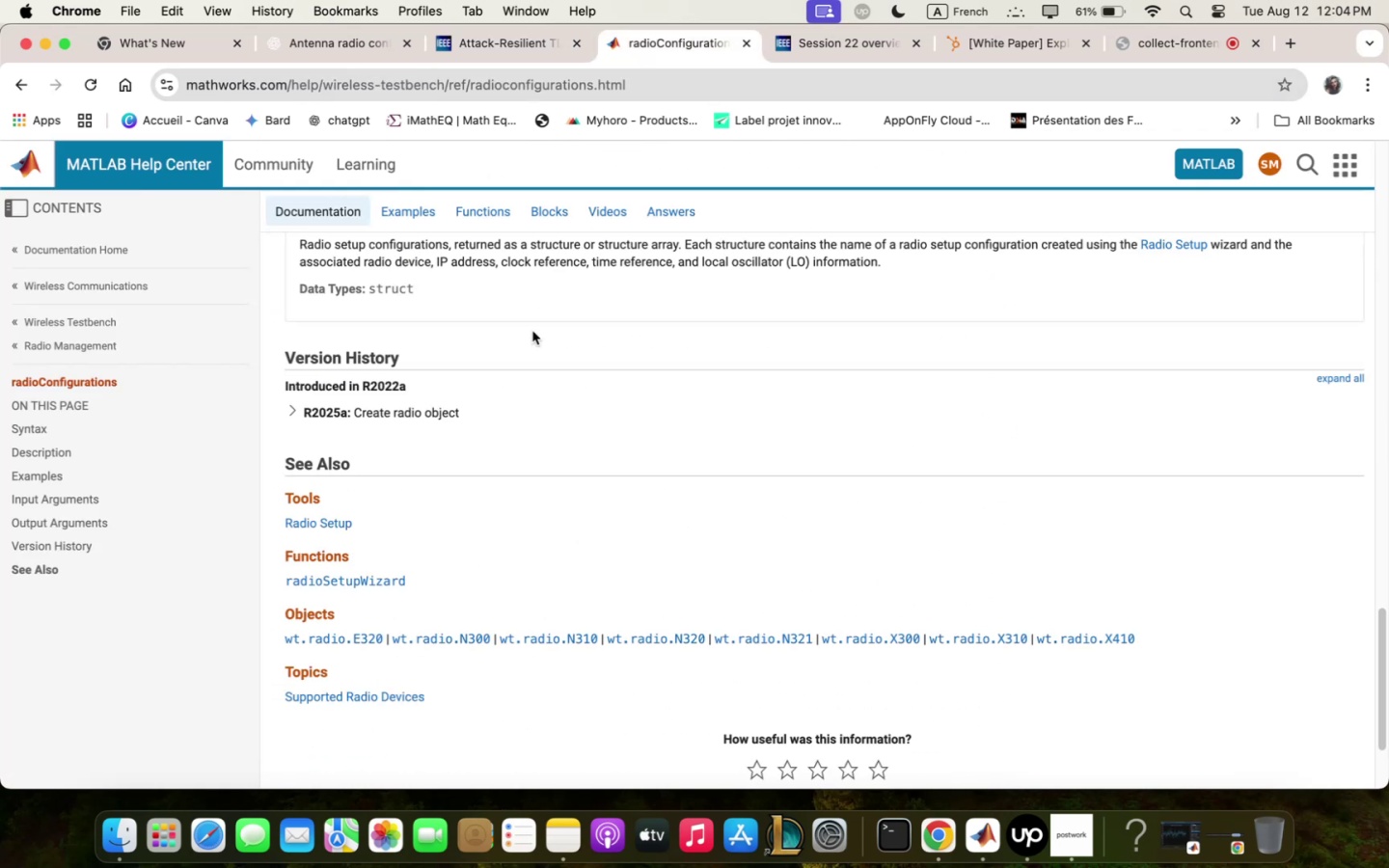 
scroll: coordinate [527, 349], scroll_direction: up, amount: 21.0
 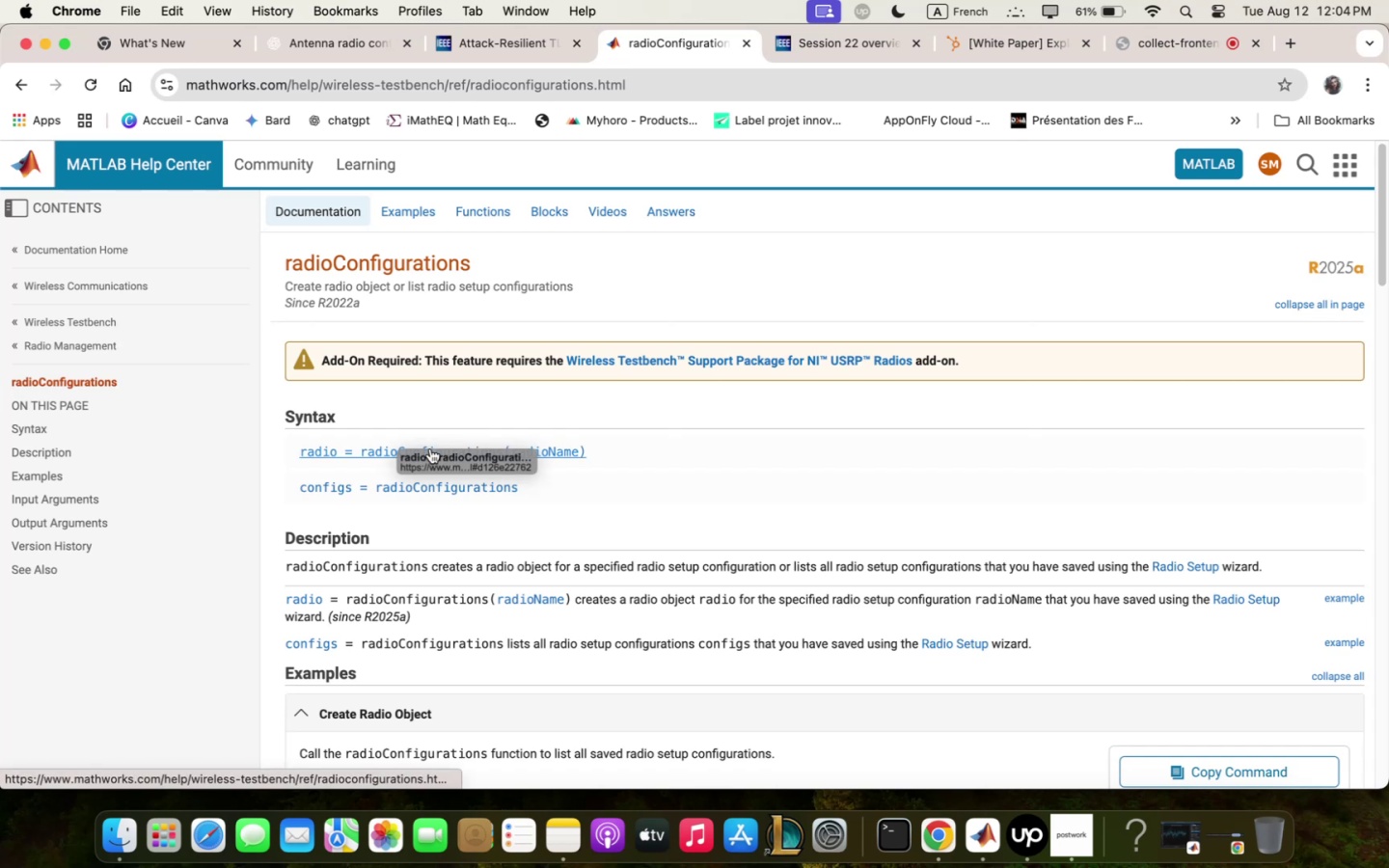 
left_click([431, 446])
 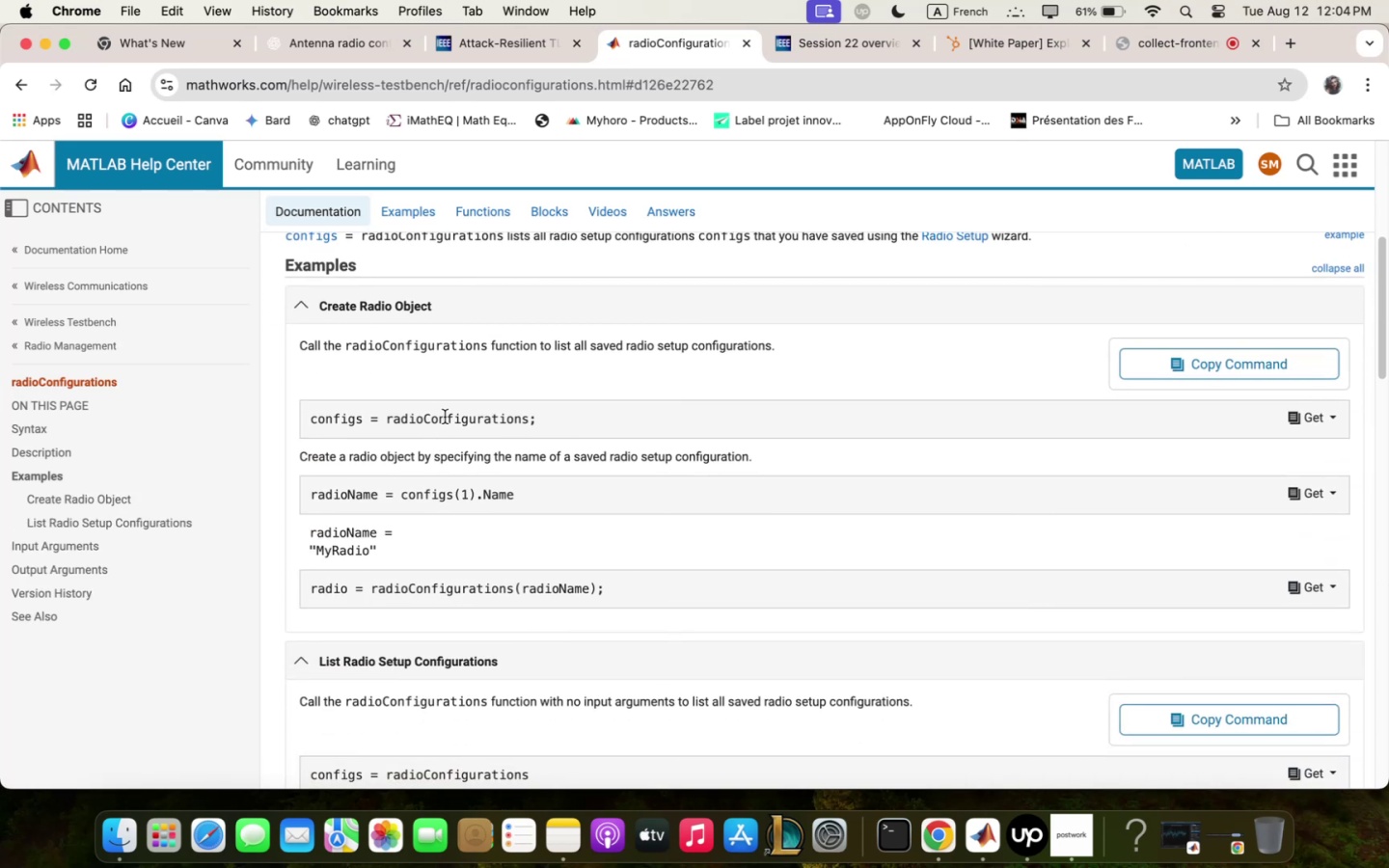 
wait(6.71)
 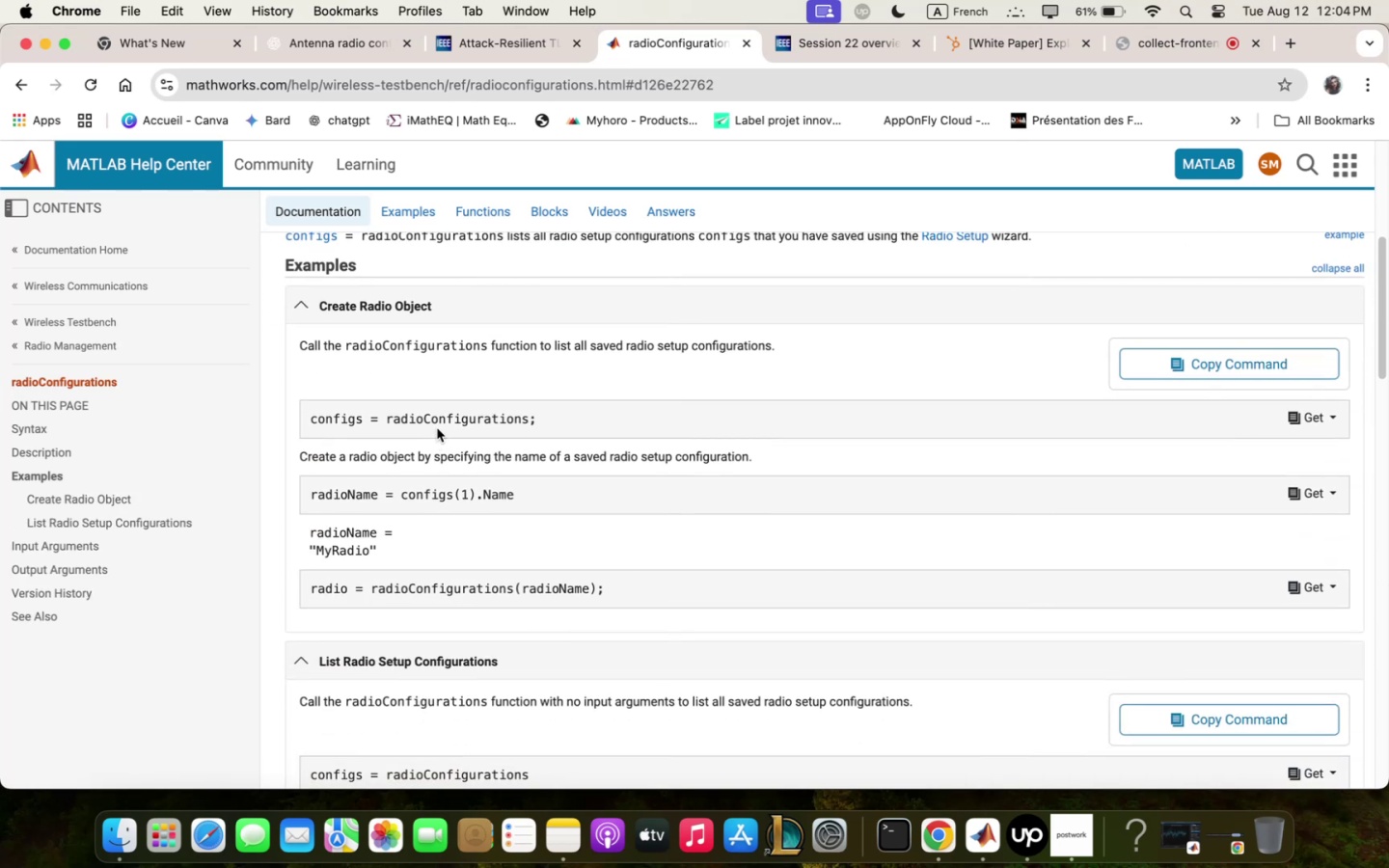 
left_click([981, 848])
 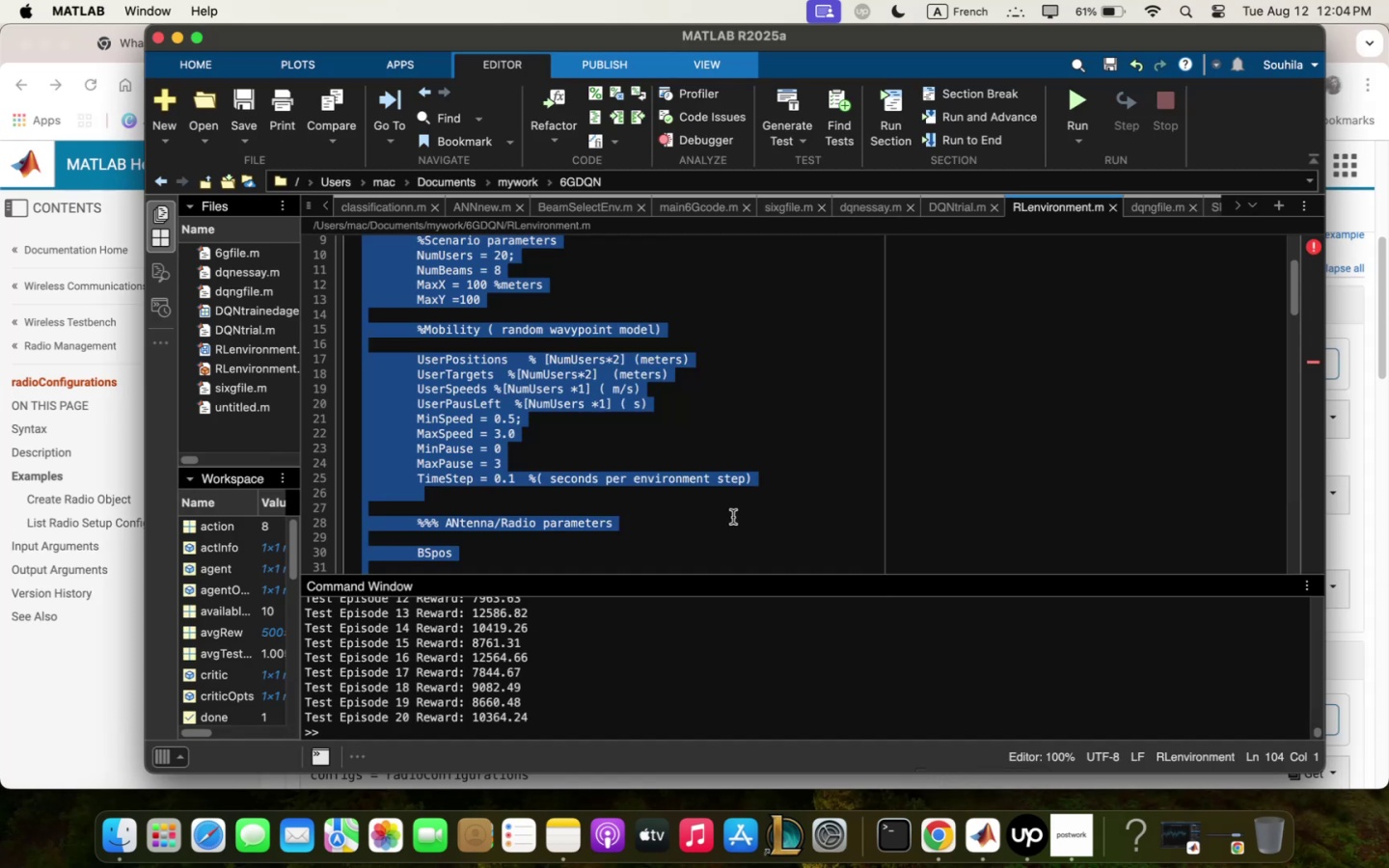 
left_click([739, 475])
 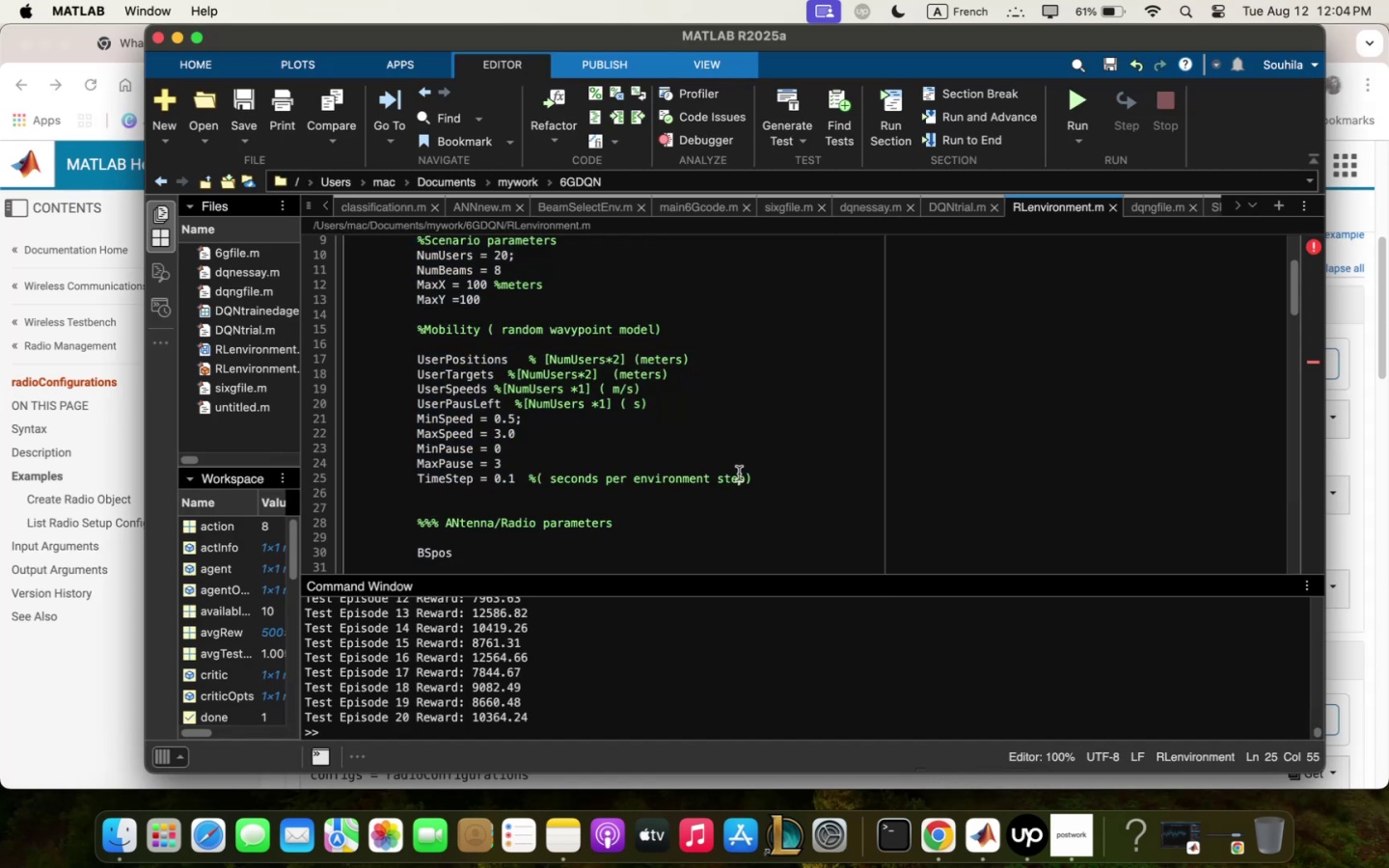 
scroll: coordinate [739, 474], scroll_direction: down, amount: 4.0
 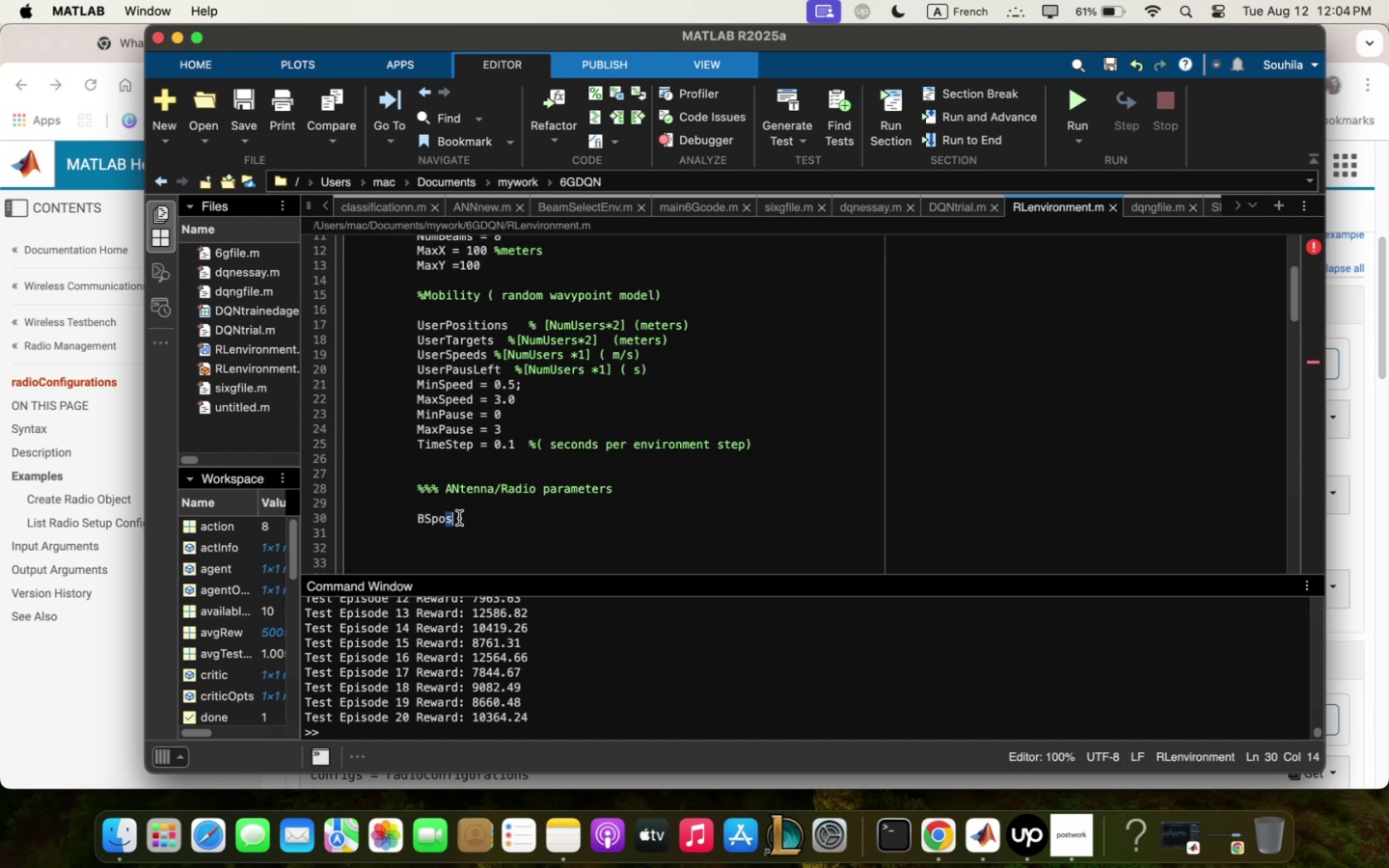 
key(Space)
 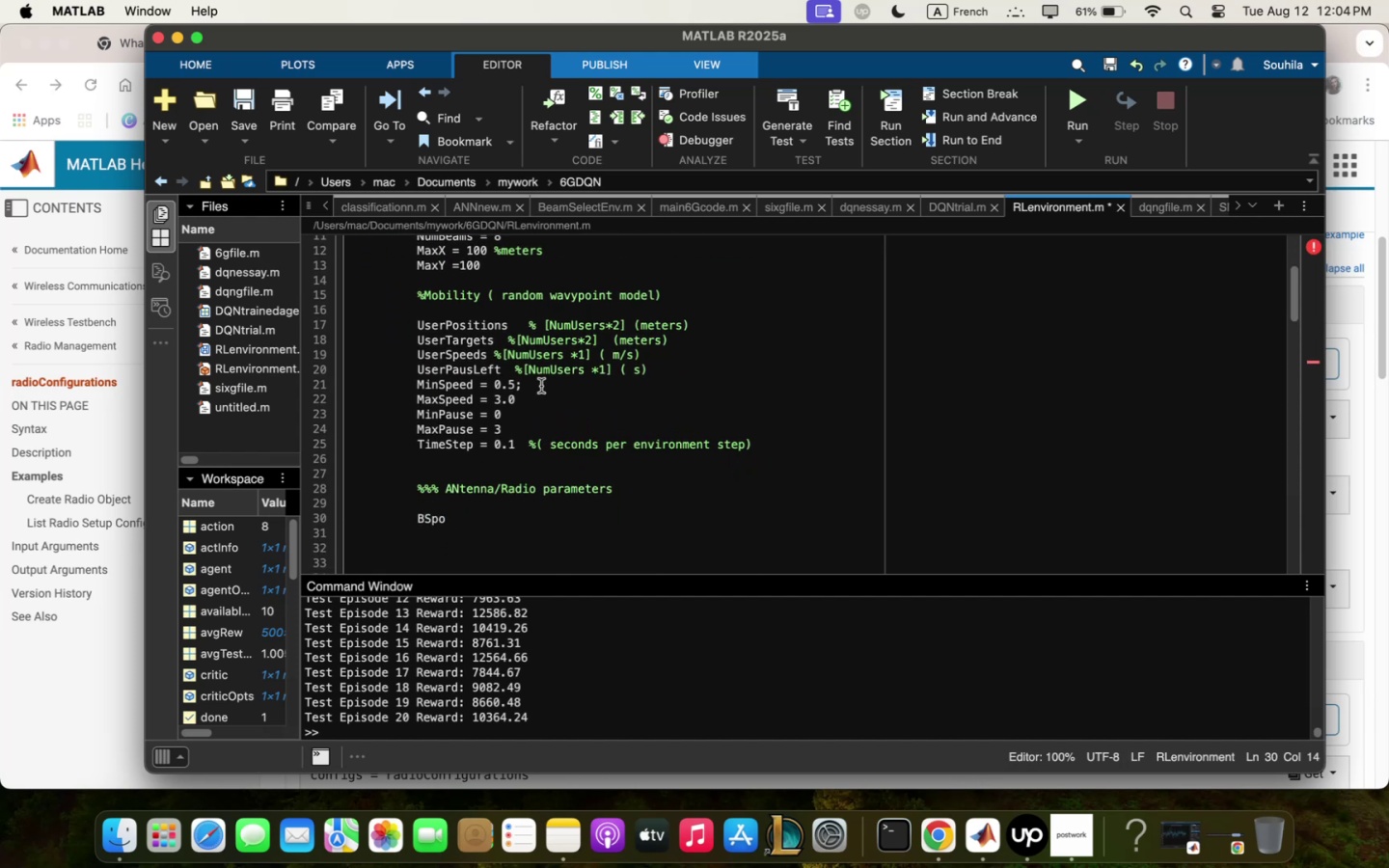 
key(Backspace)
 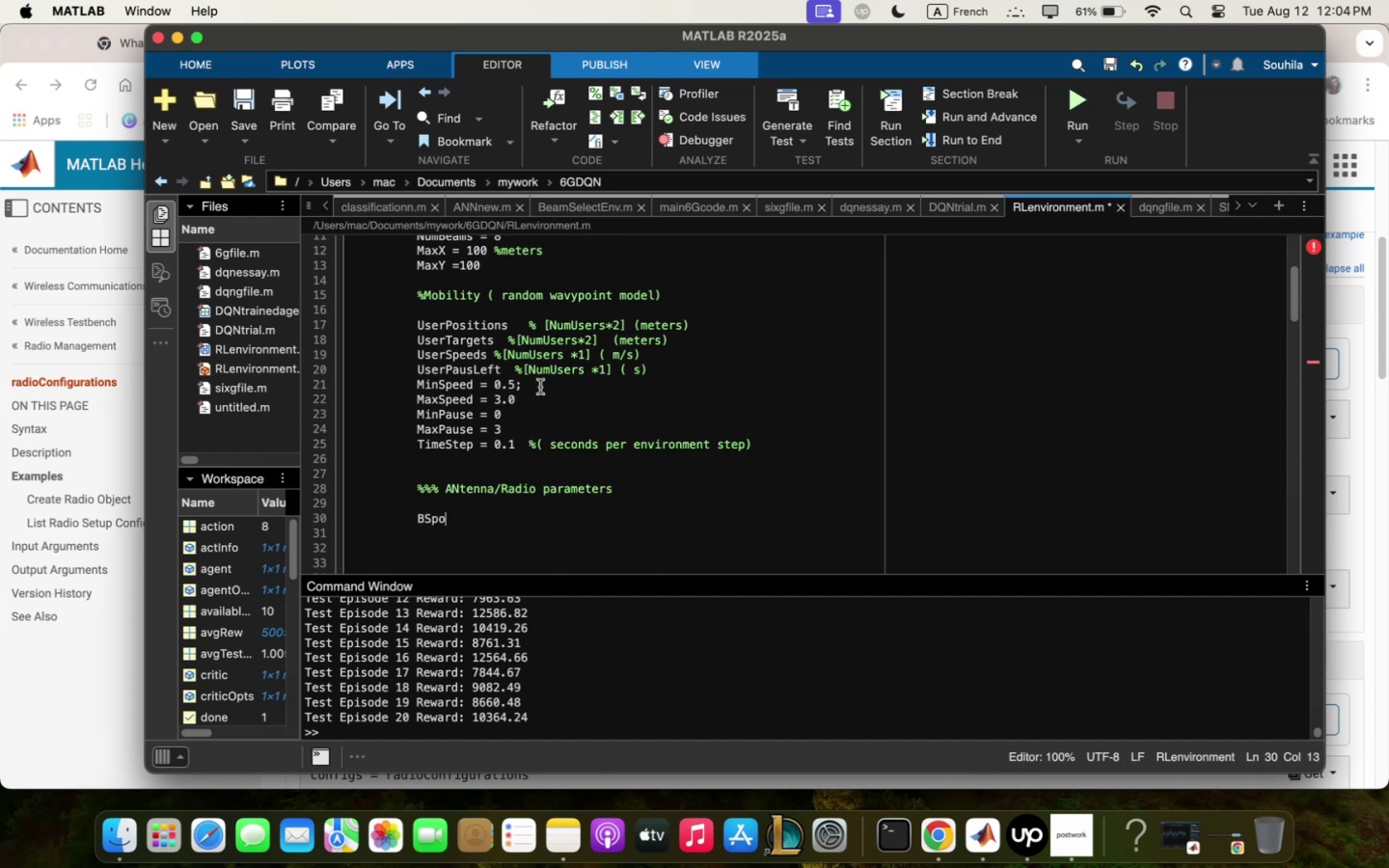 
key(S)
 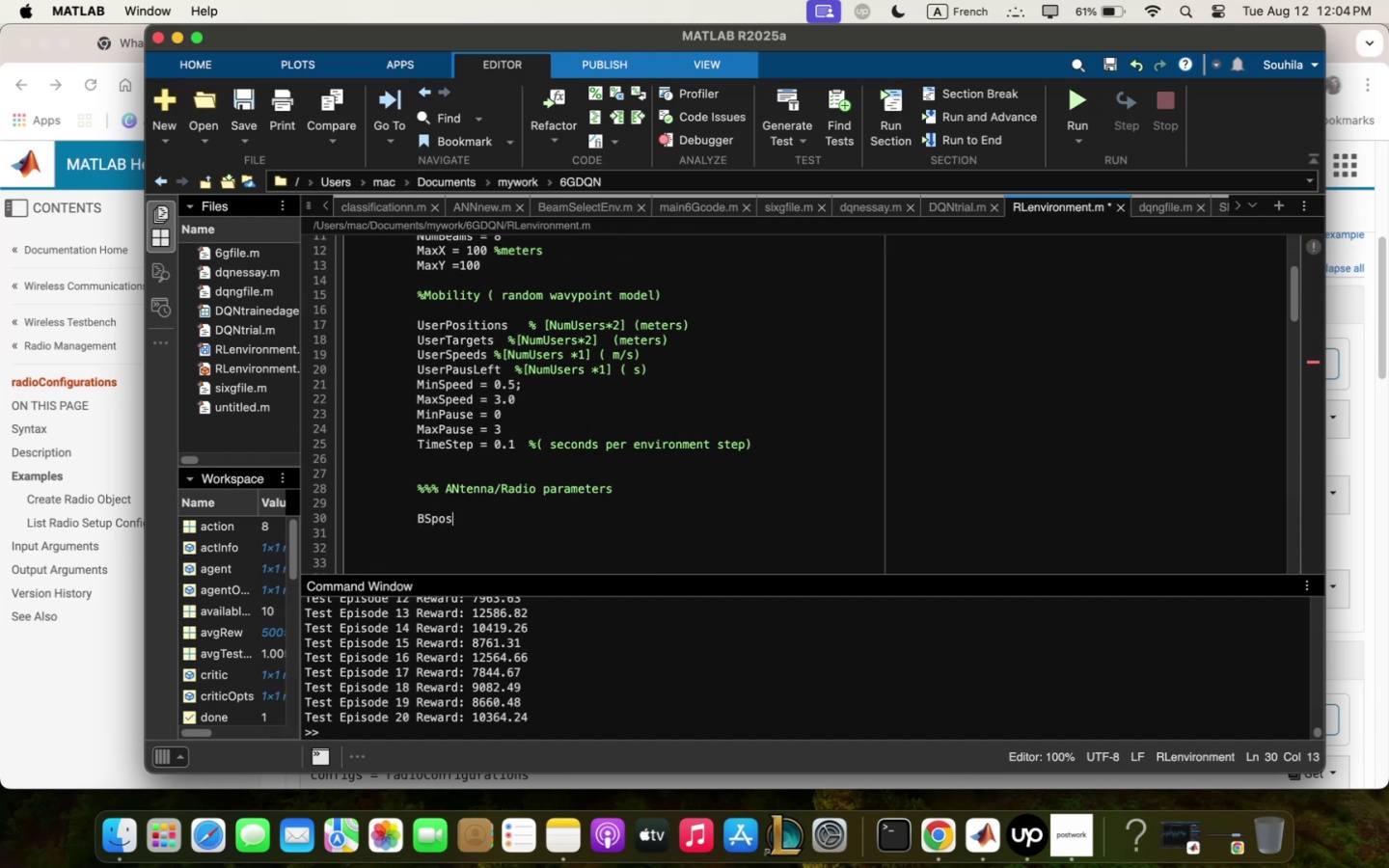 
key(Space)
 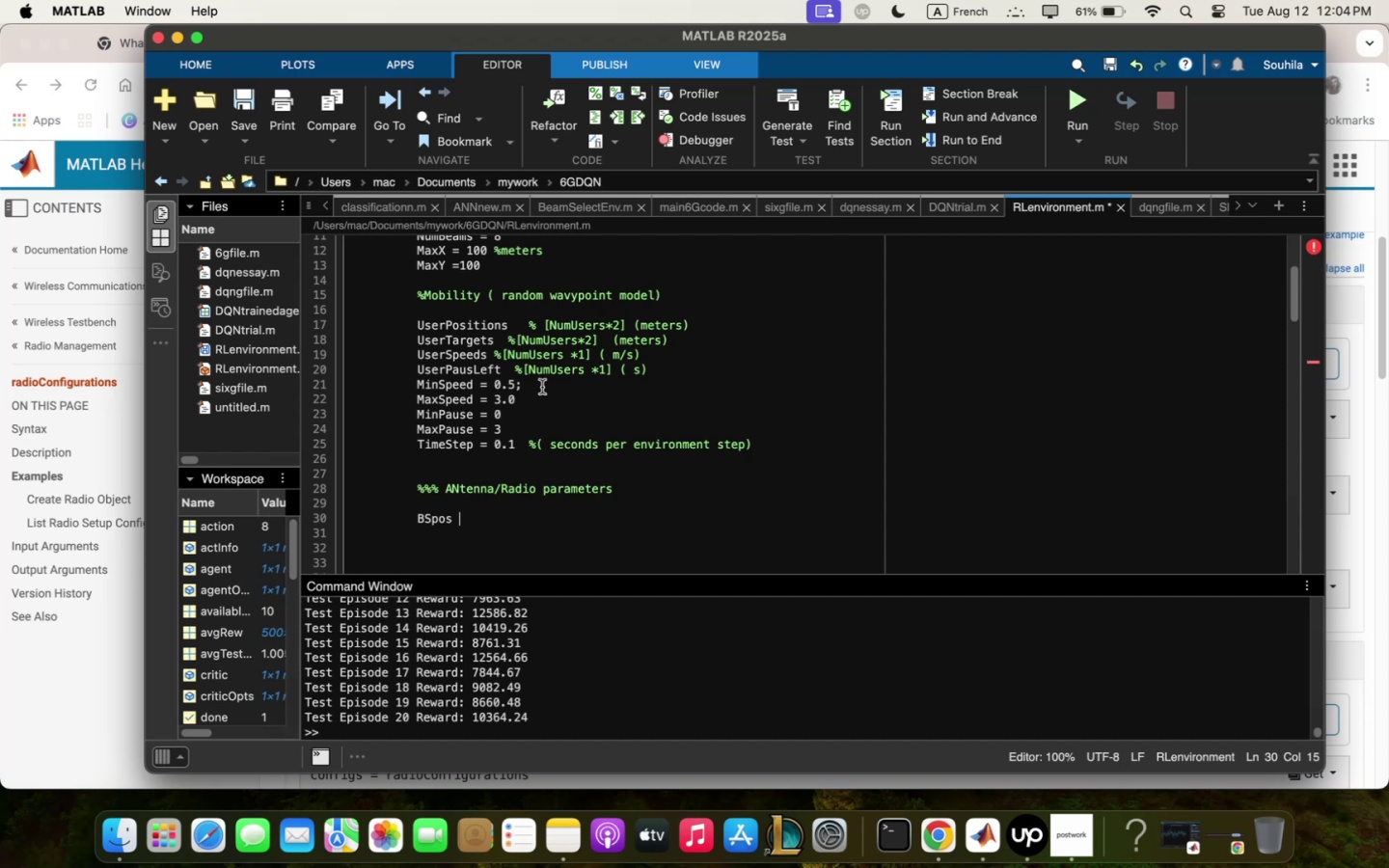 
key(Enter)
 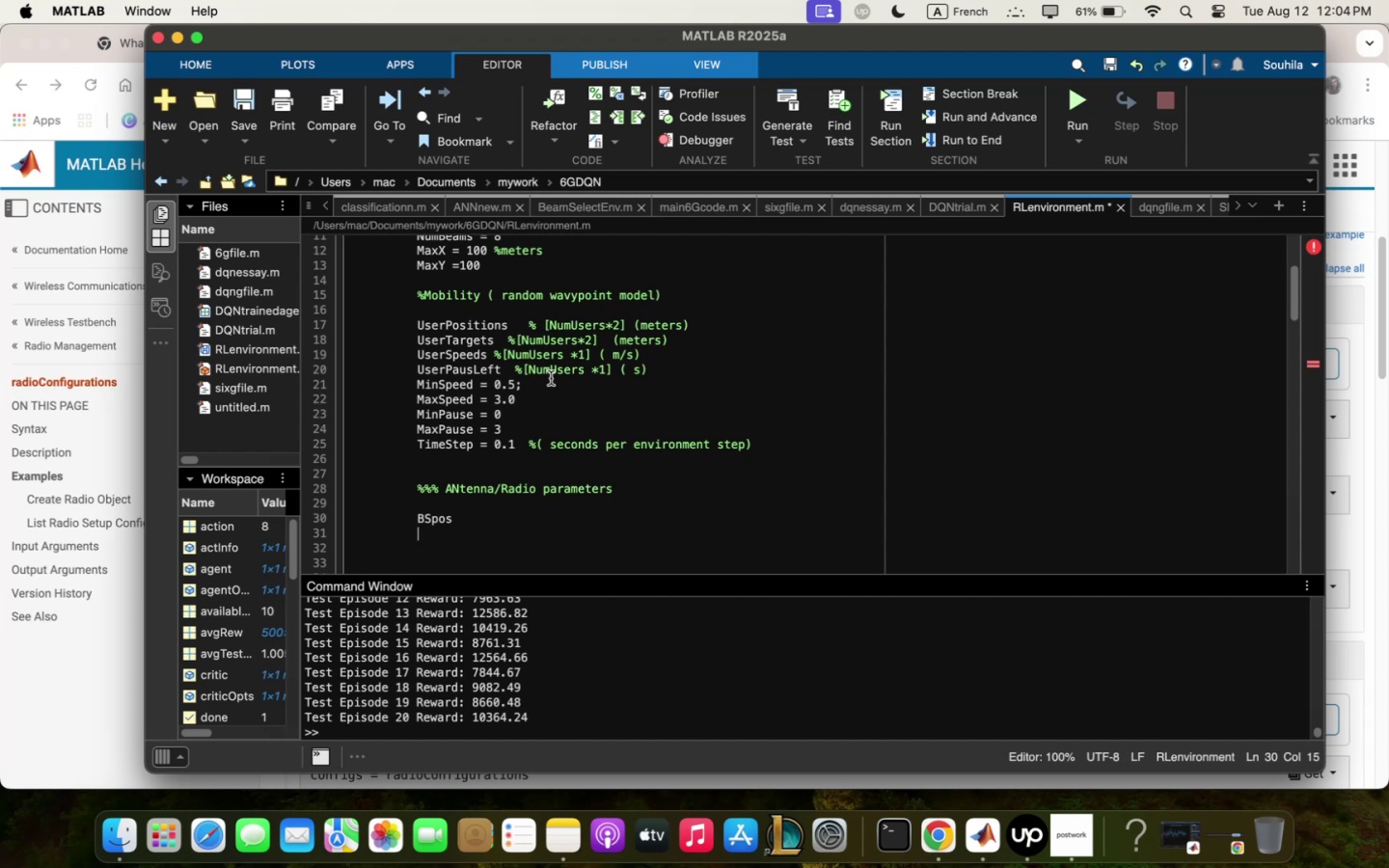 
wait(5.29)
 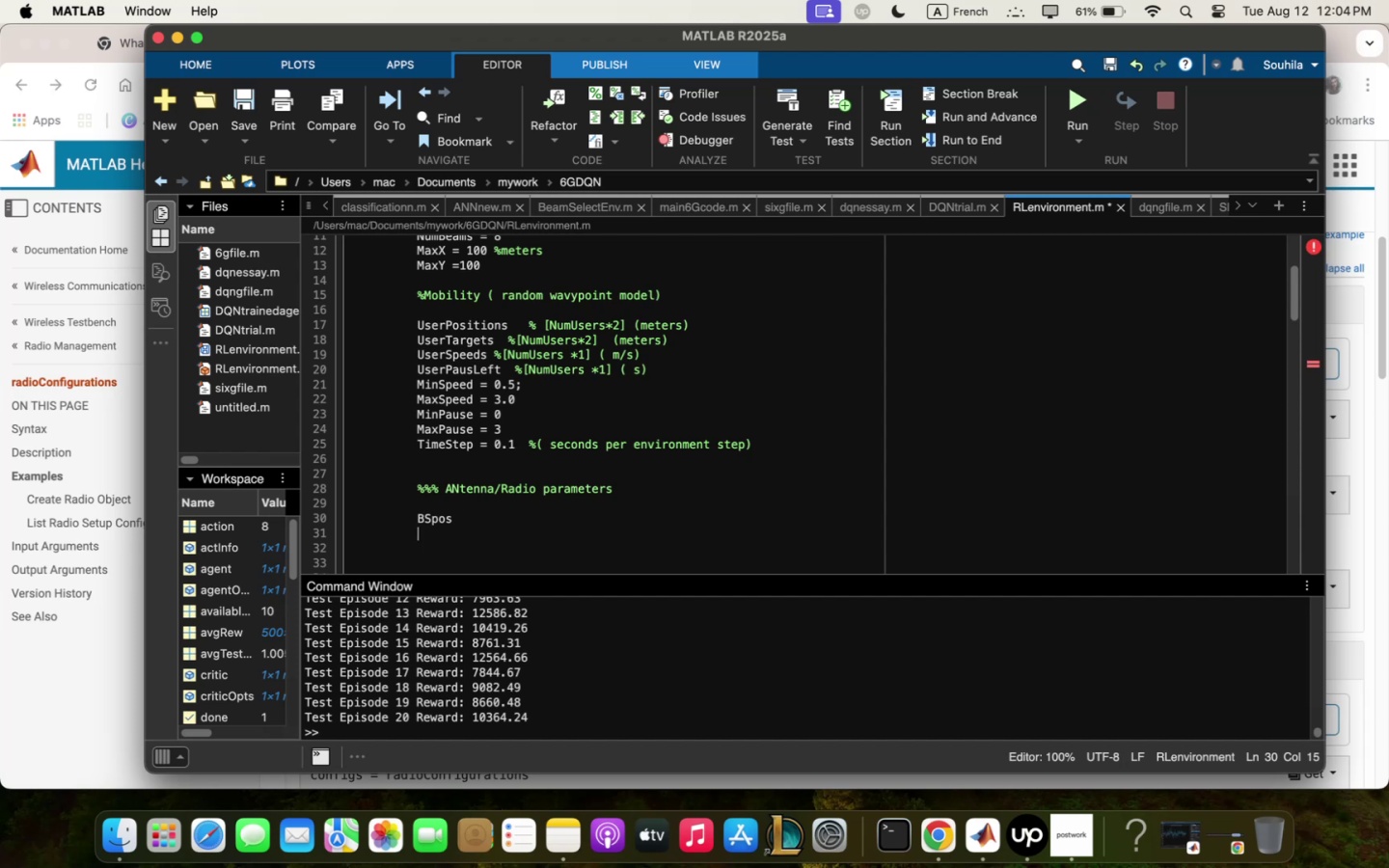 
scroll: coordinate [575, 398], scroll_direction: down, amount: 12.0
 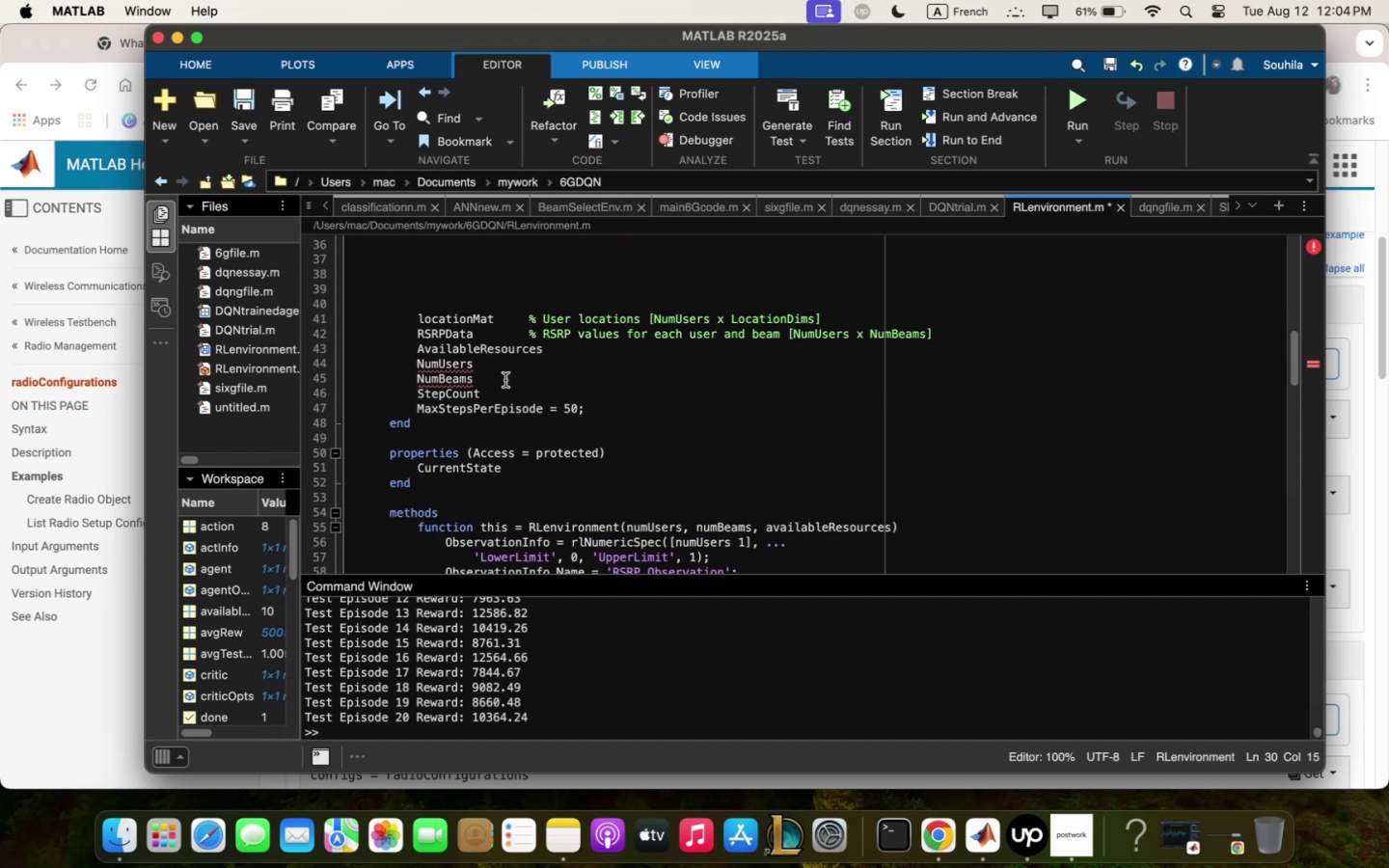 
scroll: coordinate [512, 366], scroll_direction: up, amount: 11.0
 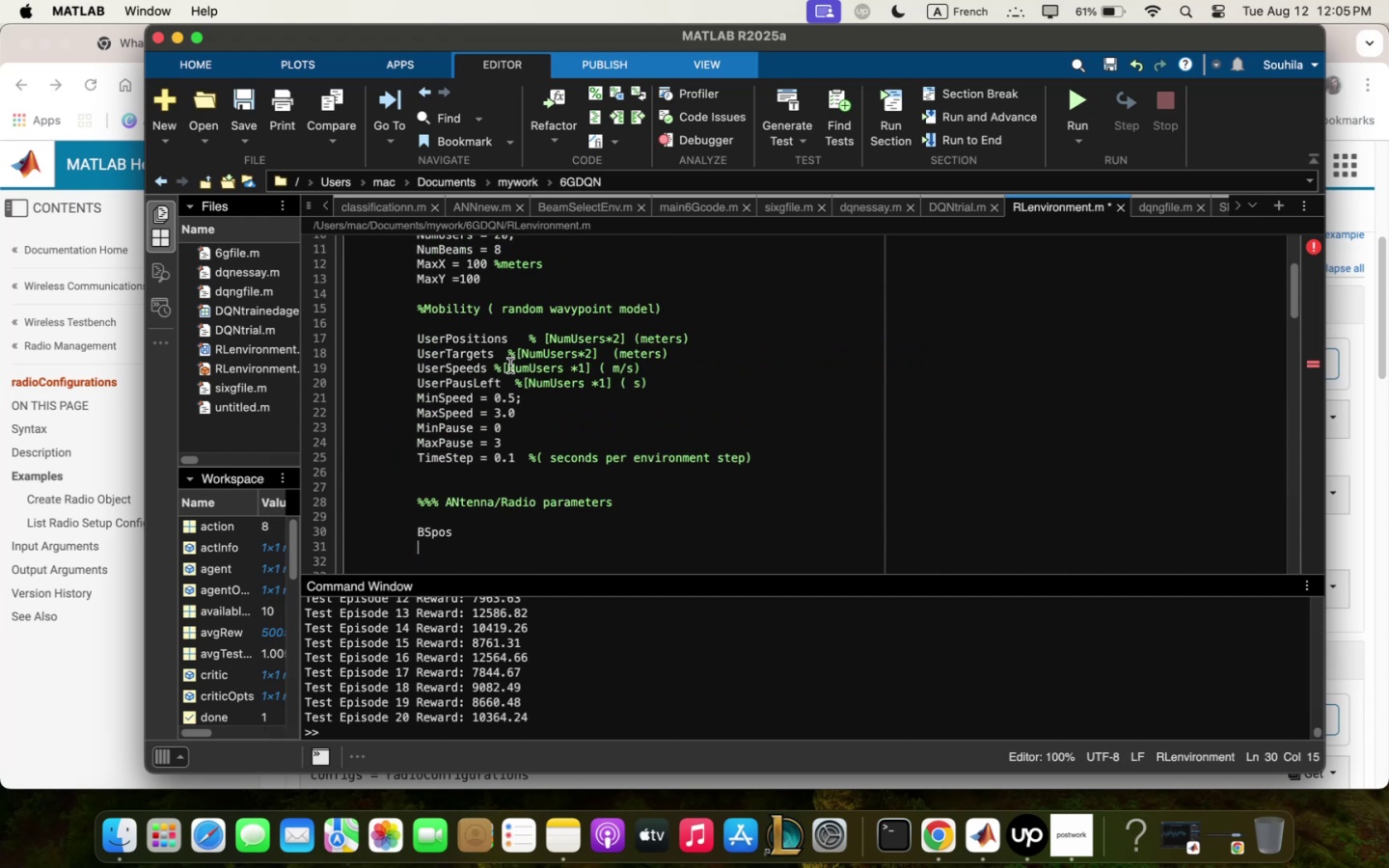 
scroll: coordinate [512, 365], scroll_direction: down, amount: 3.0
 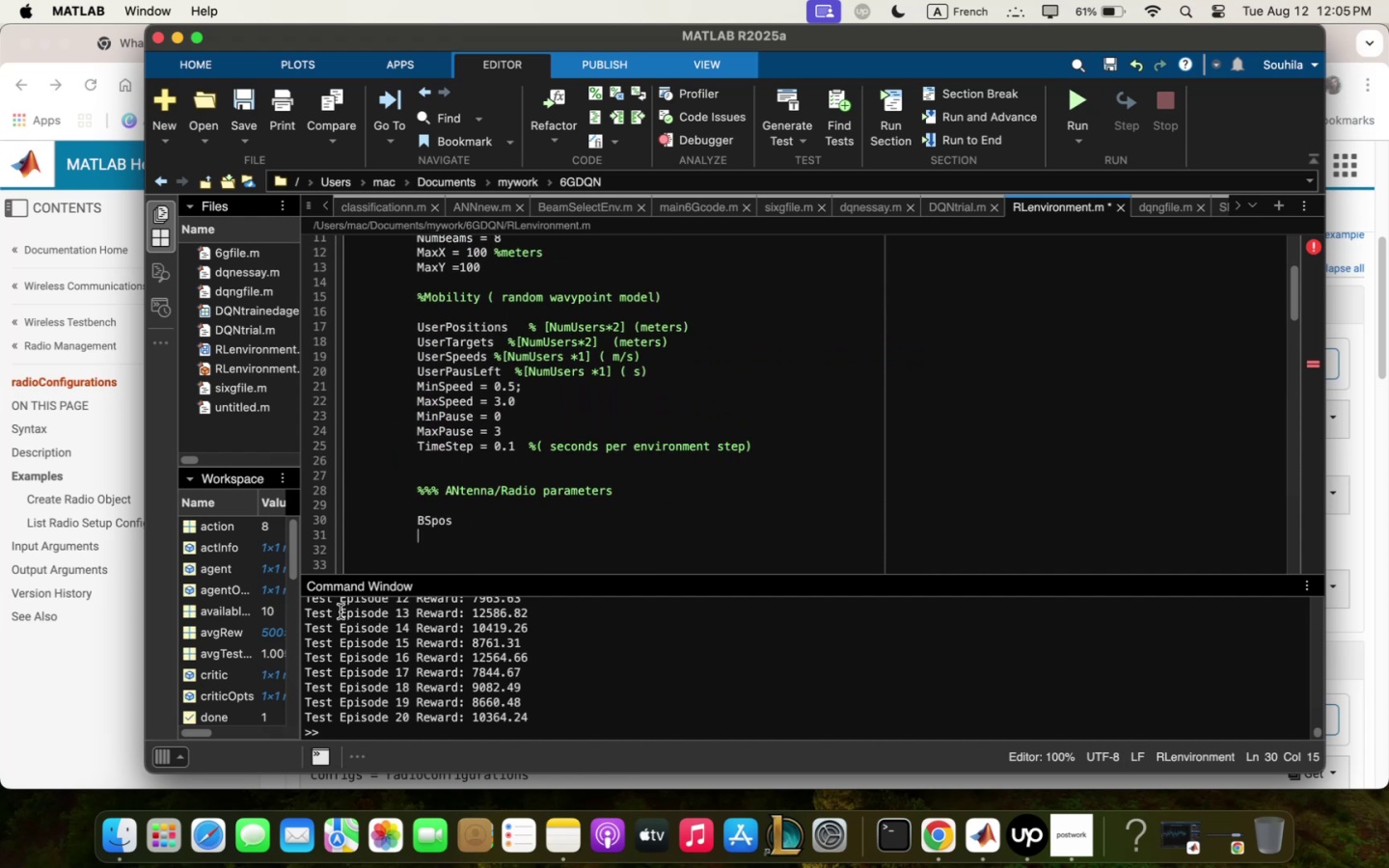 
wait(7.39)
 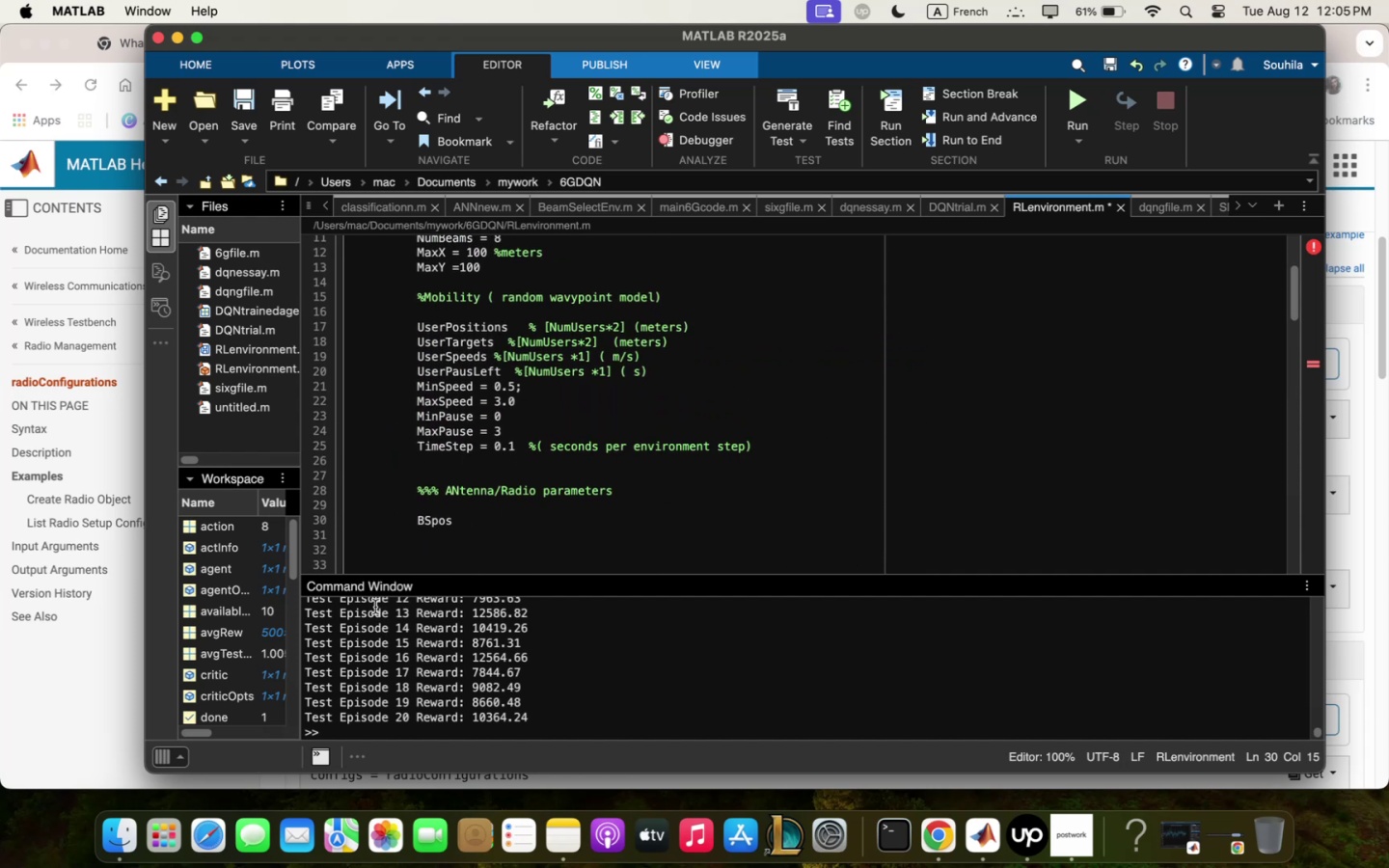 
key(Space)
 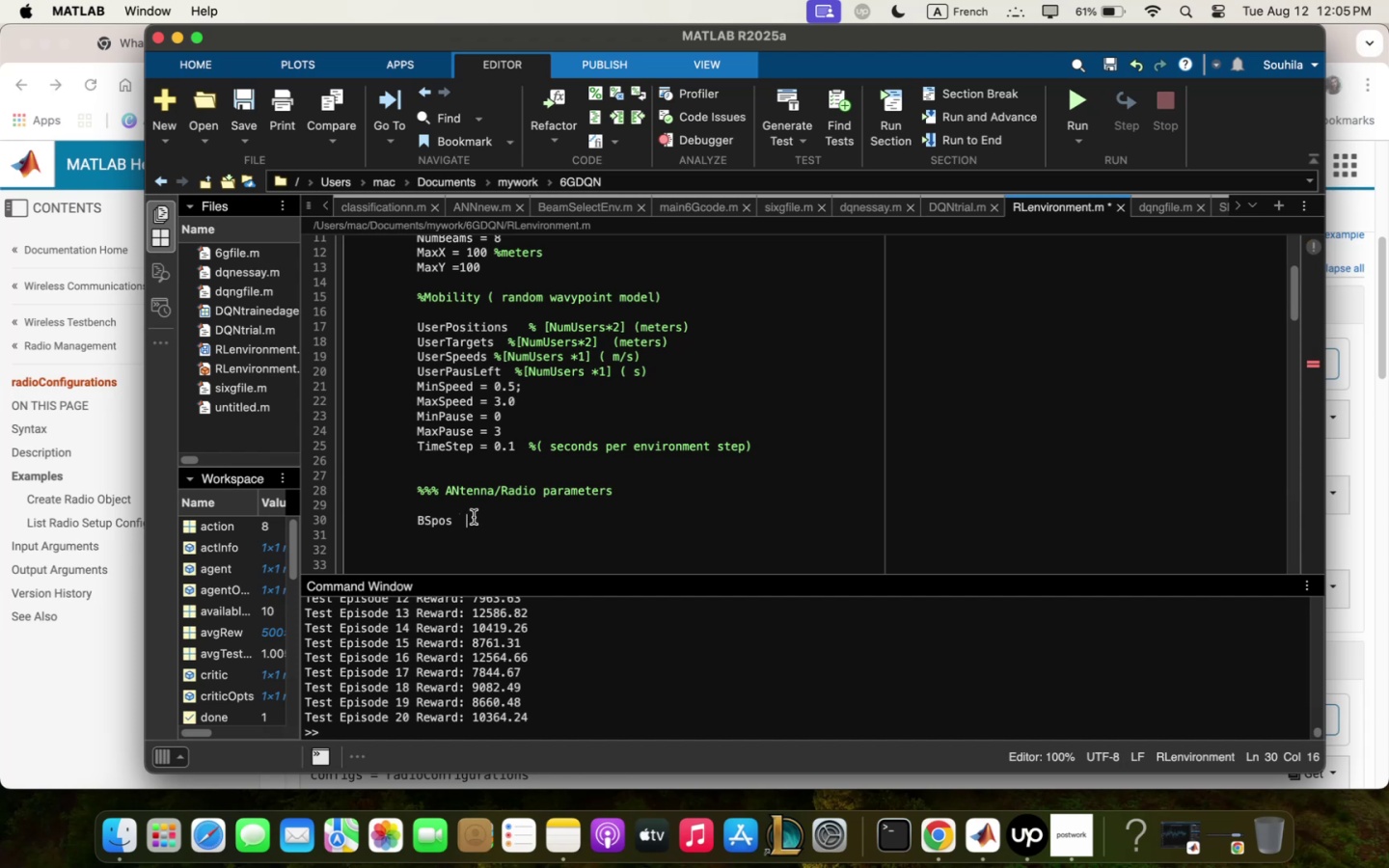 
key(Shift+Quote)
 